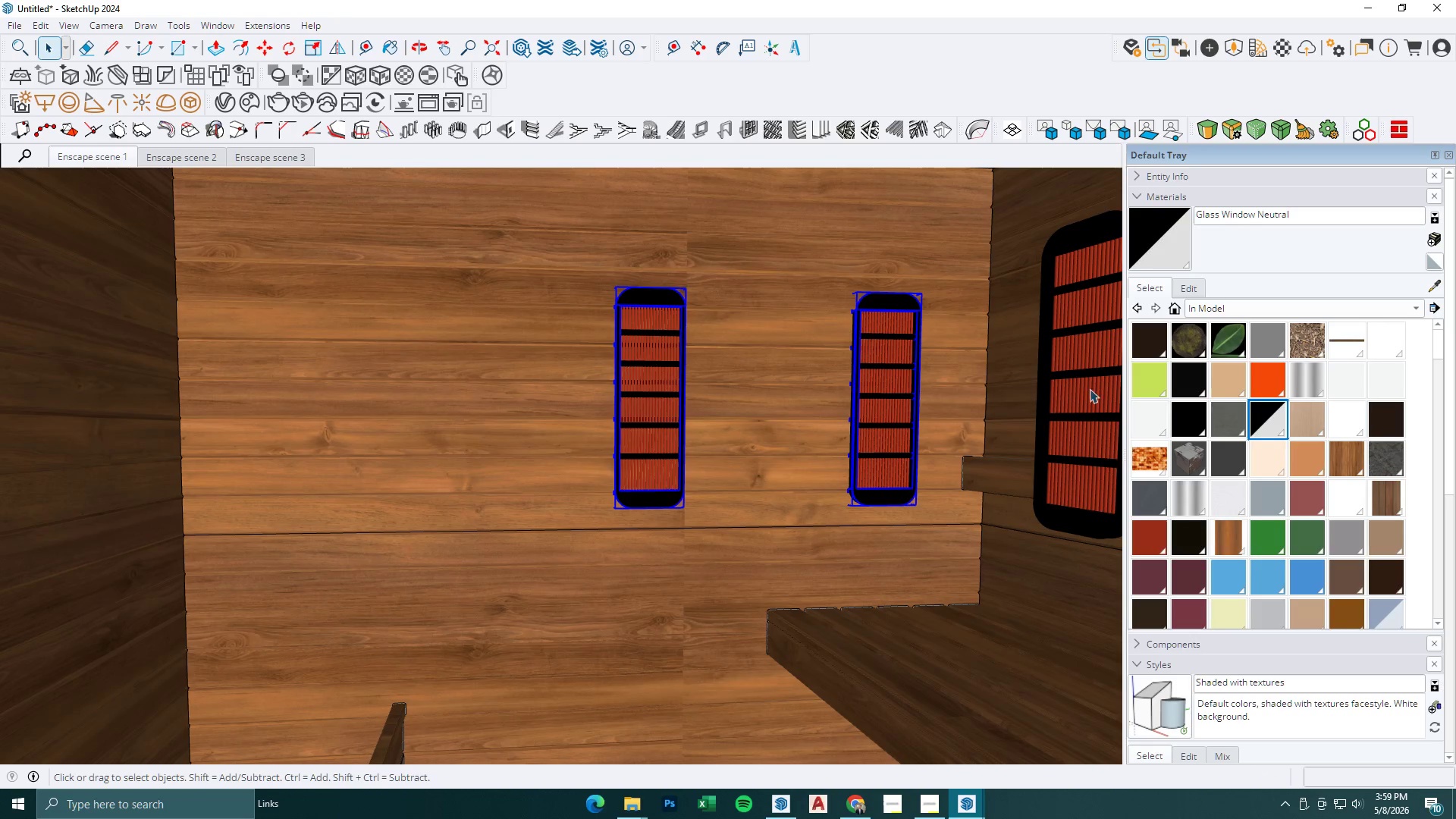 
key(Control+ControlLeft)
 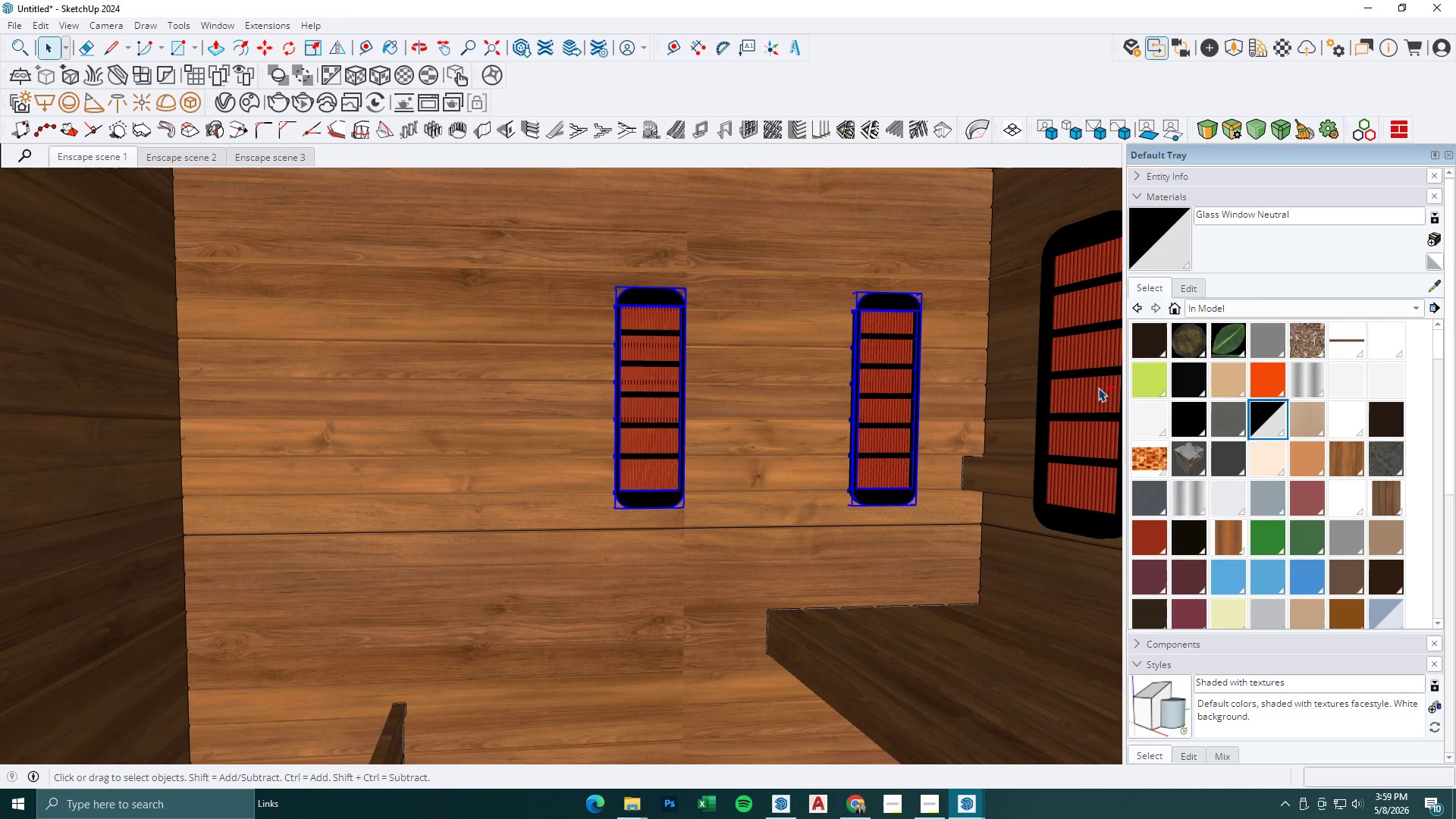 
left_click([1098, 388])
 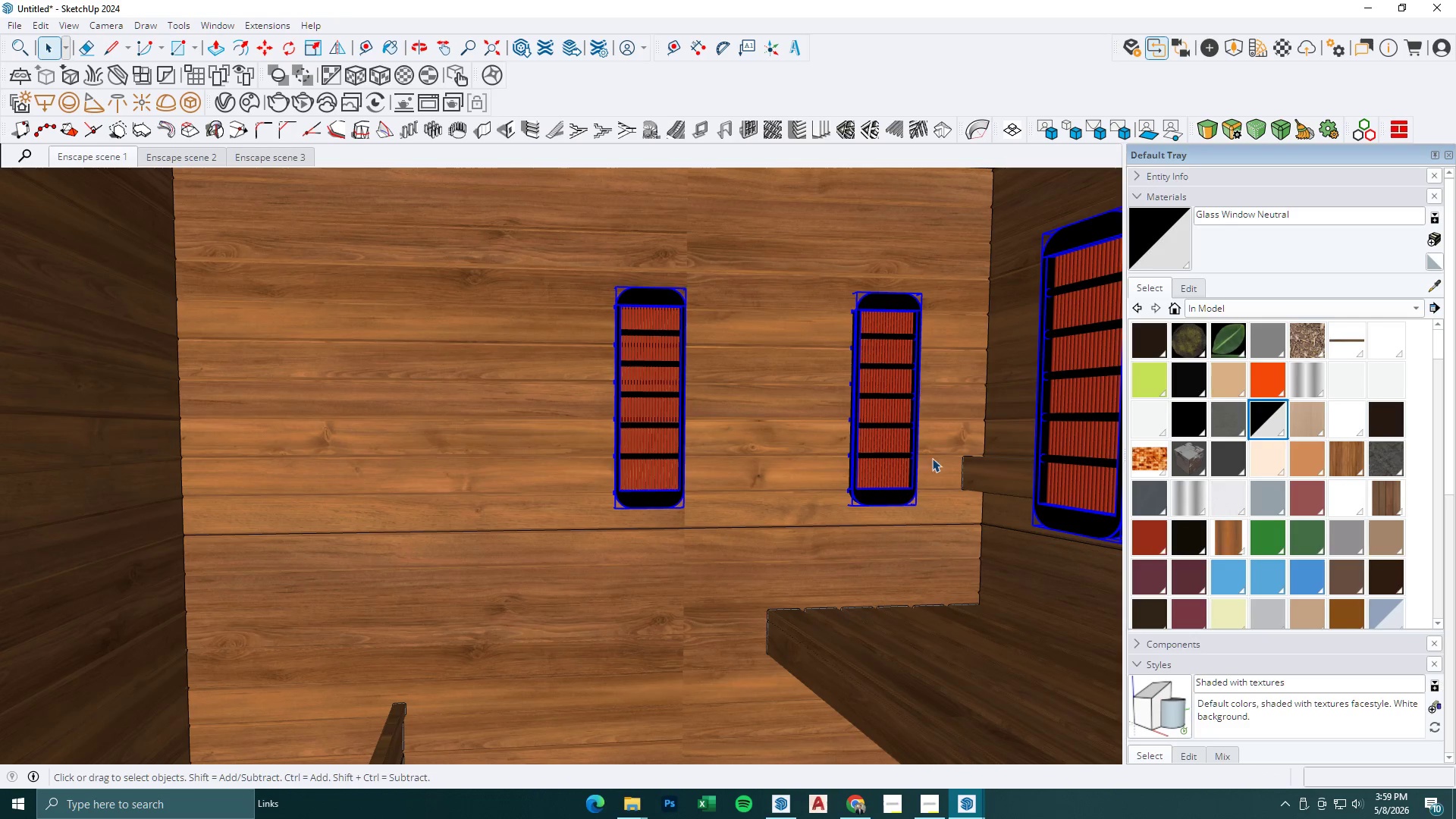 
key(M)
 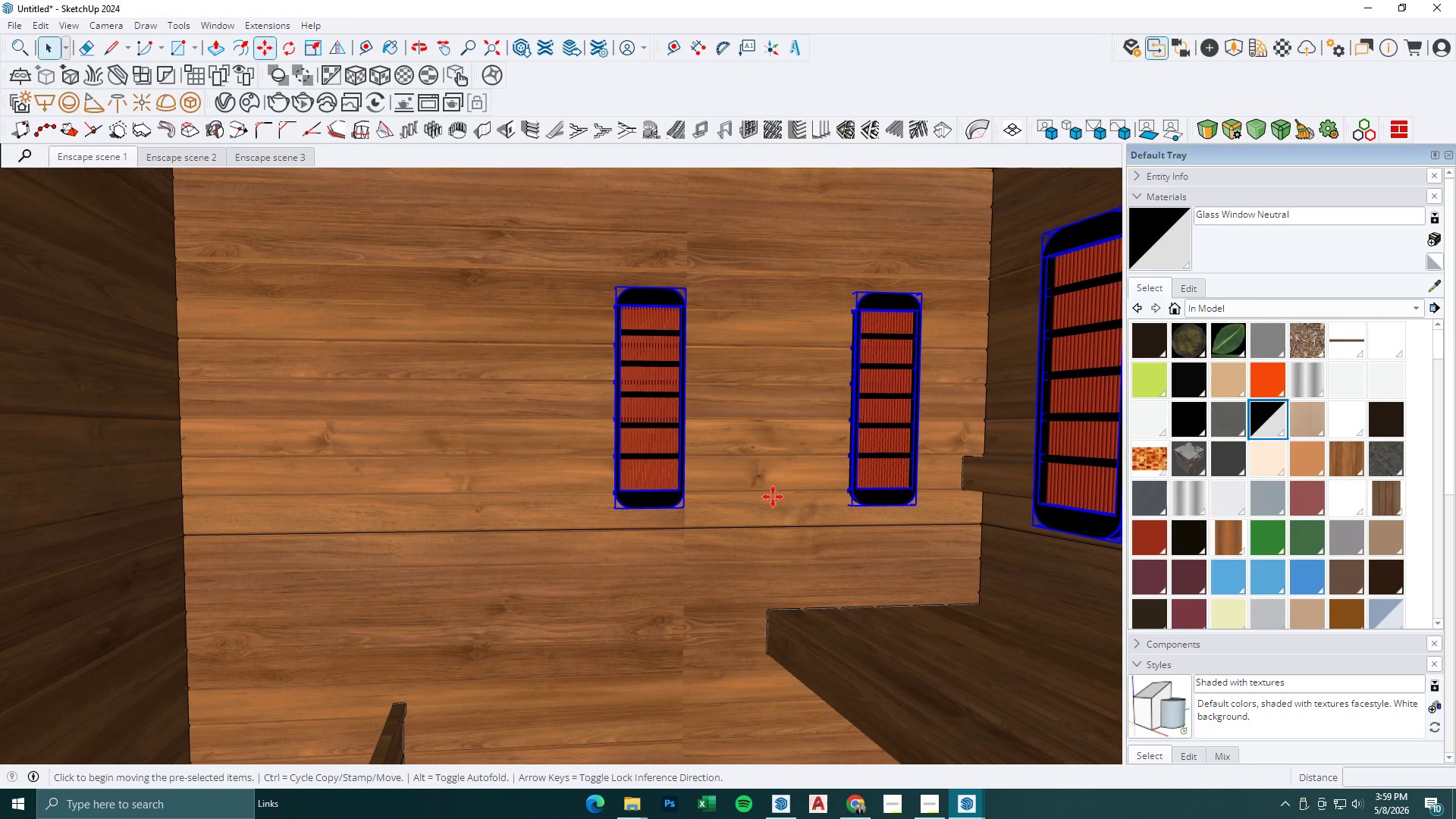 
left_click([773, 497])
 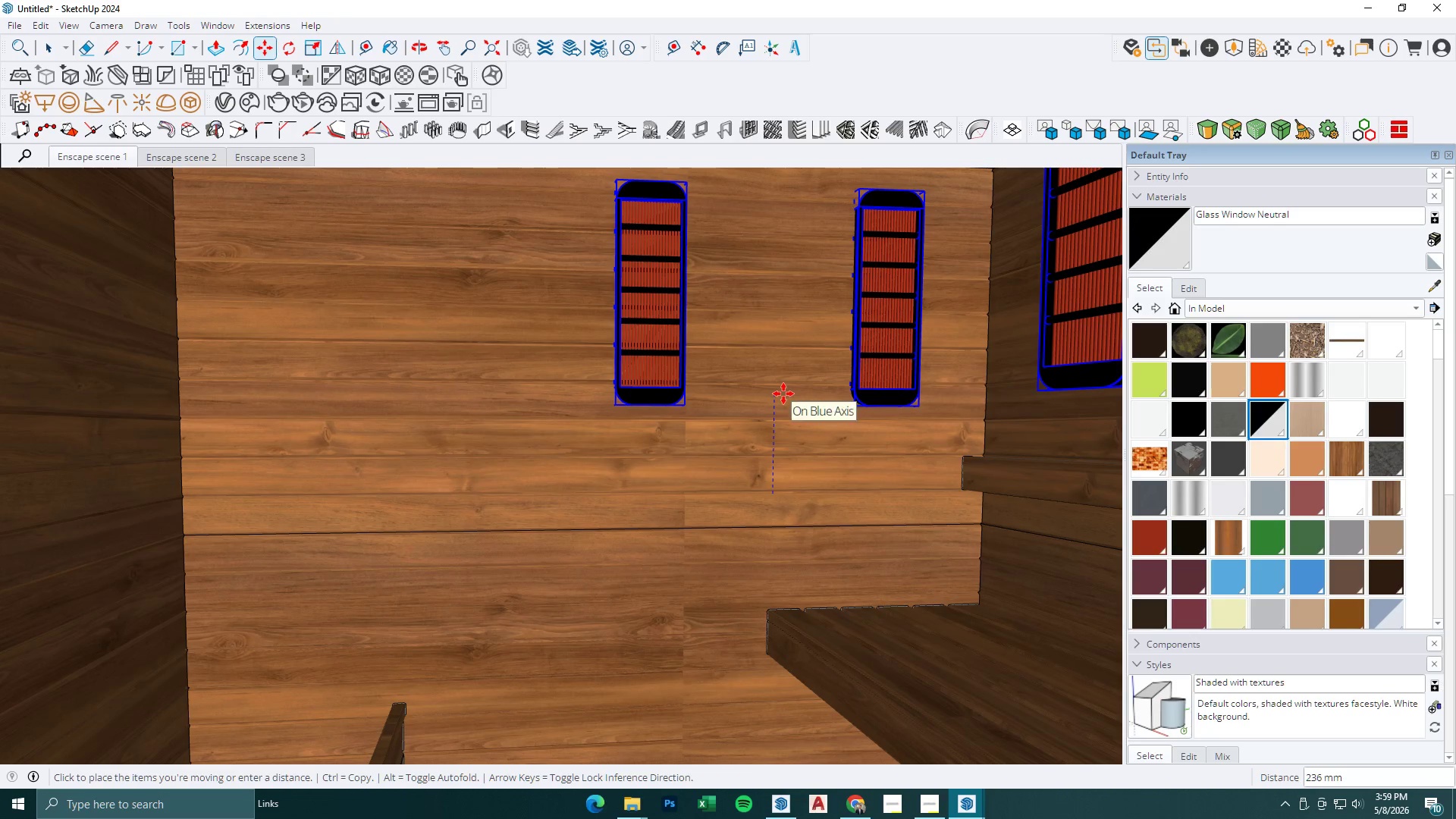 
left_click([783, 394])
 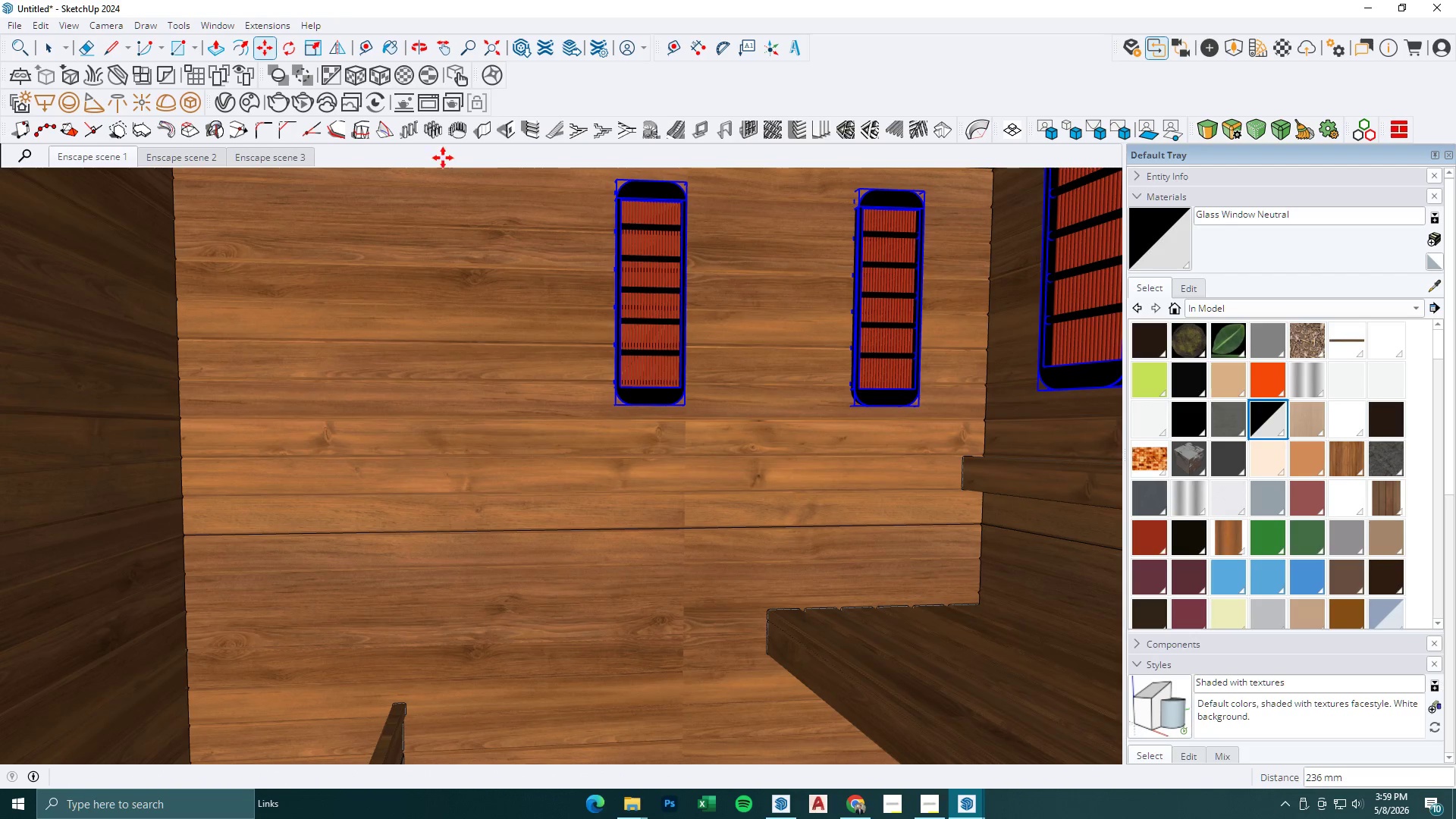 
key(Space)
 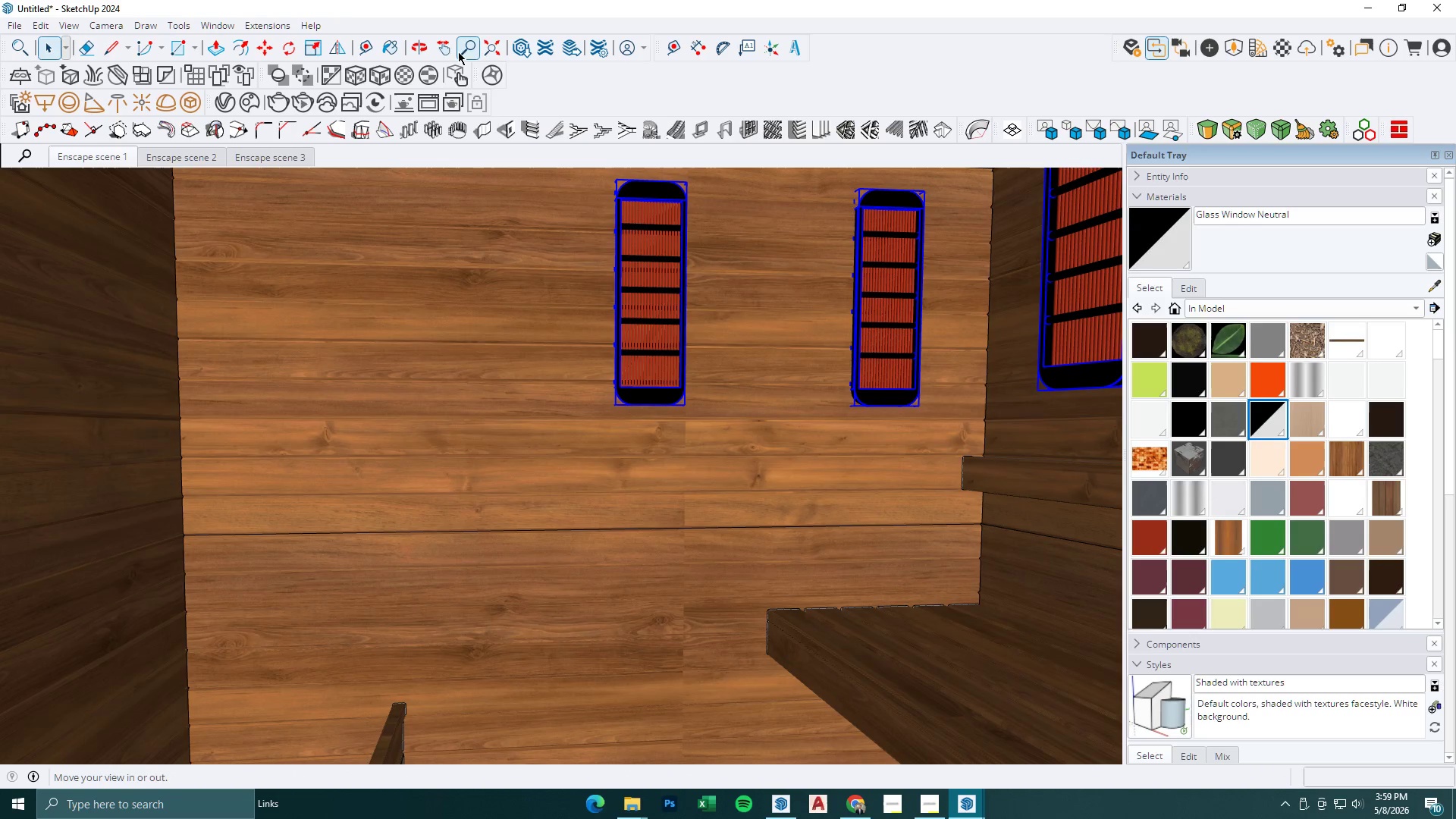 
left_click([447, 51])
 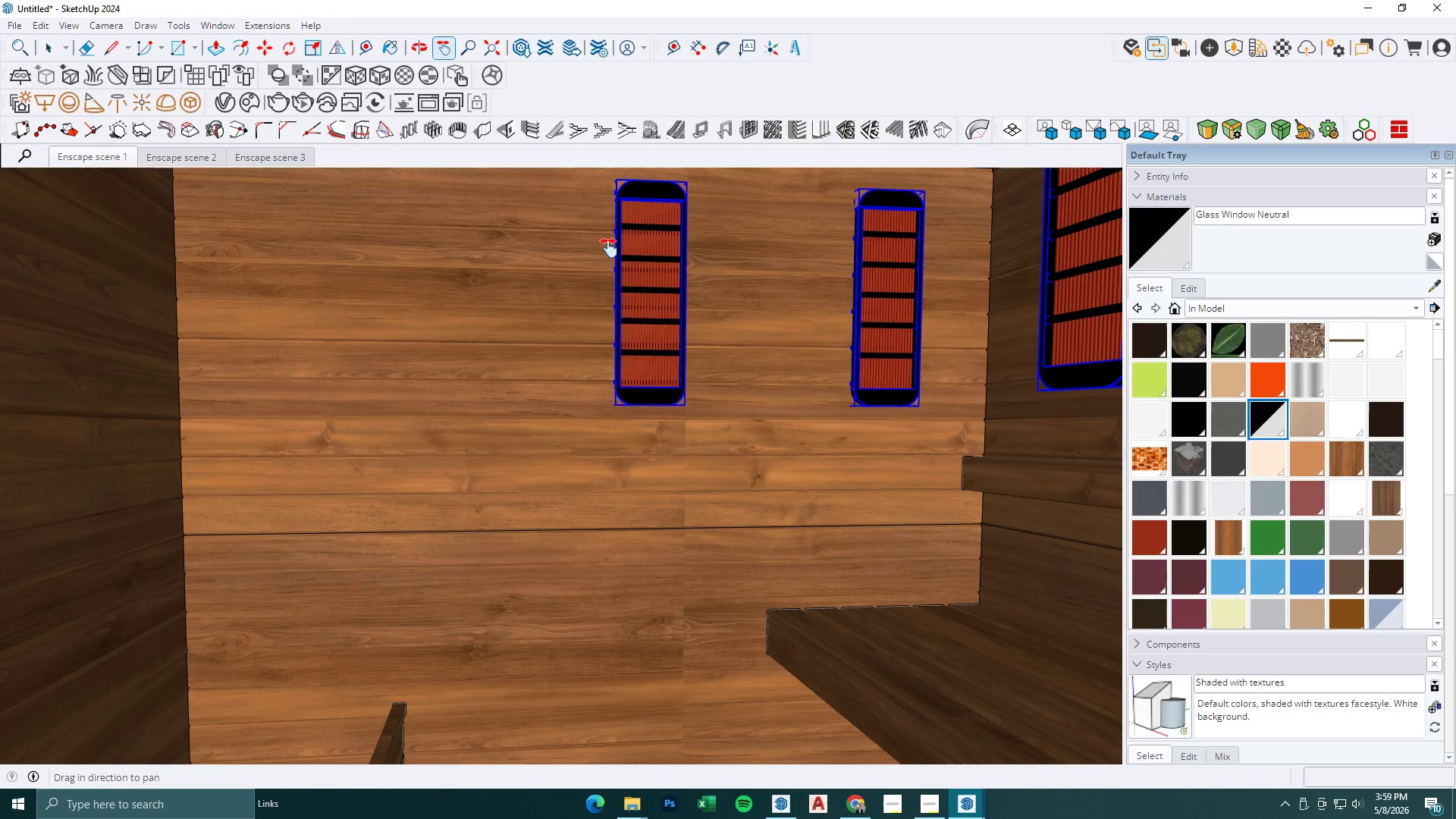 
left_click_drag(start_coordinate=[645, 300], to_coordinate=[420, 418])
 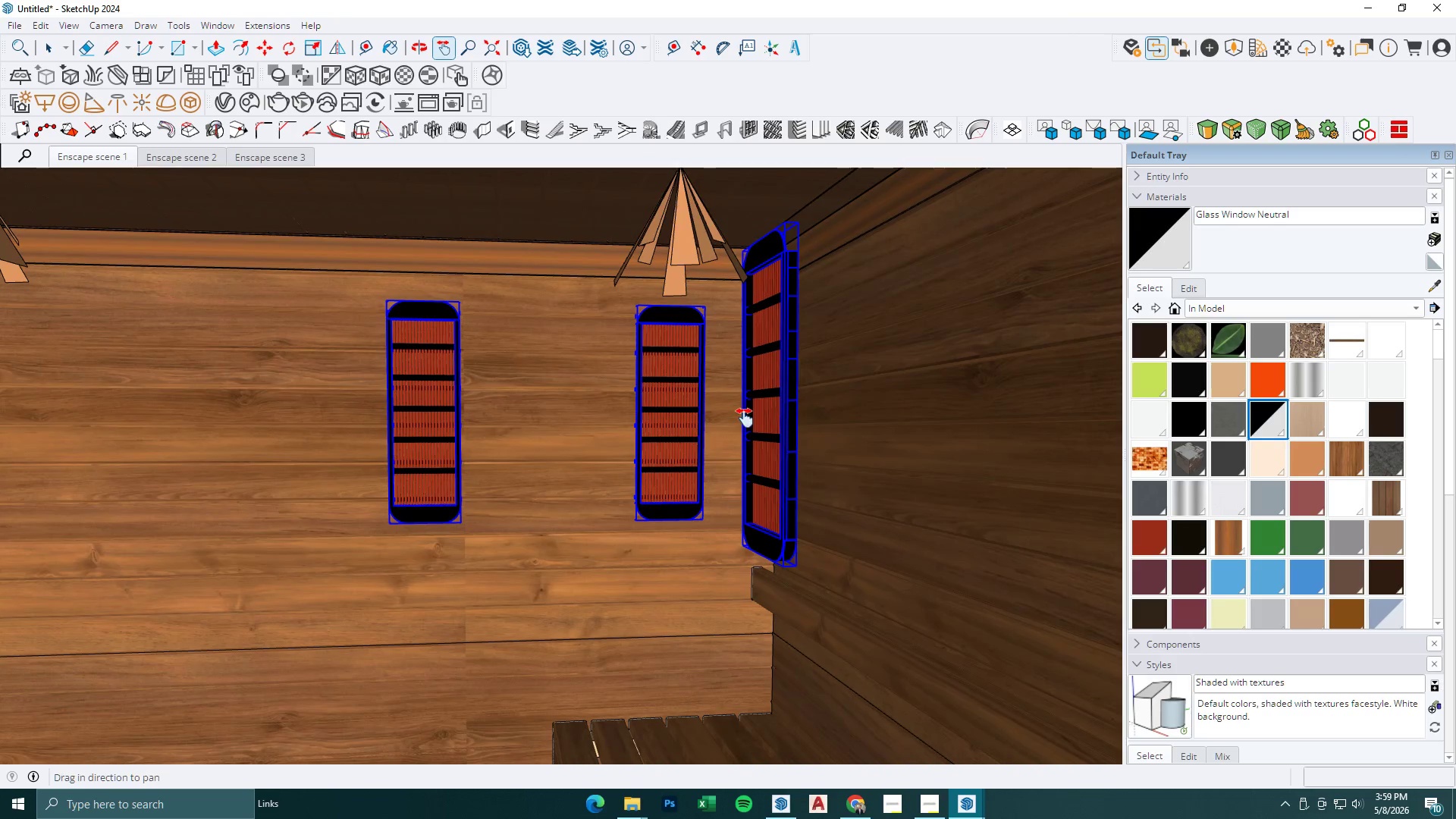 
key(Space)
 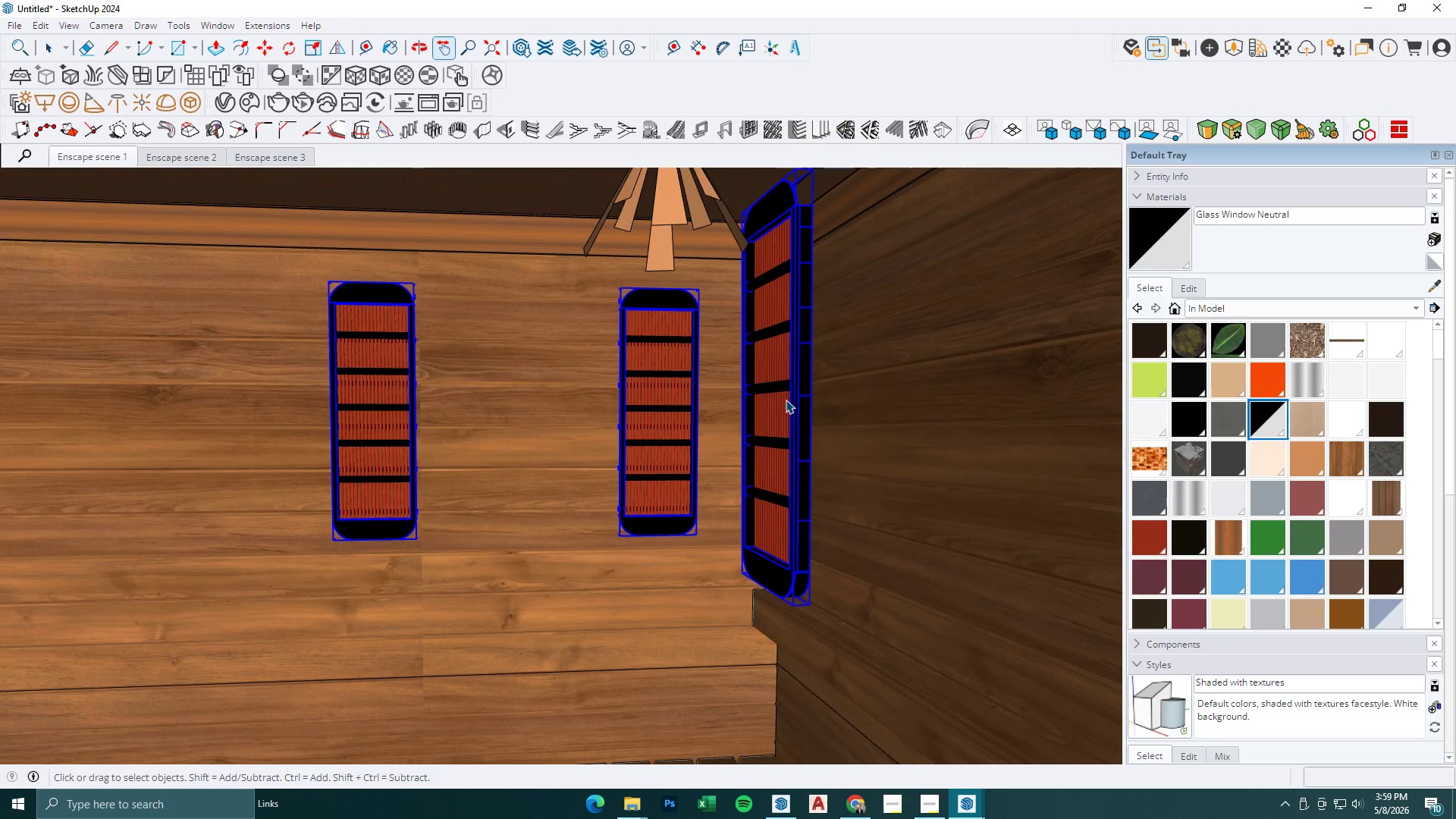 
left_click([788, 398])
 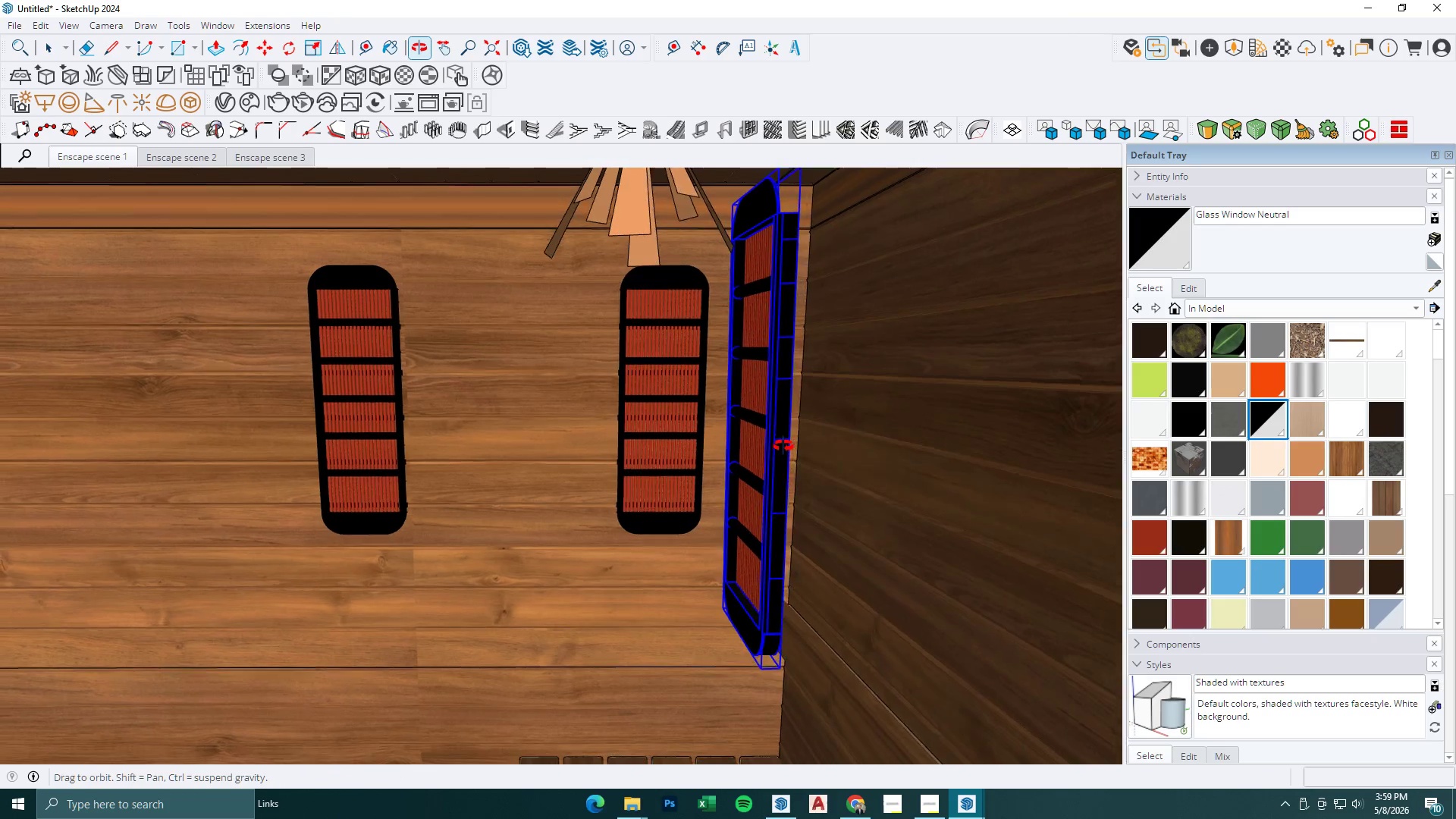 
scroll: coordinate [780, 402], scroll_direction: up, amount: 3.0
 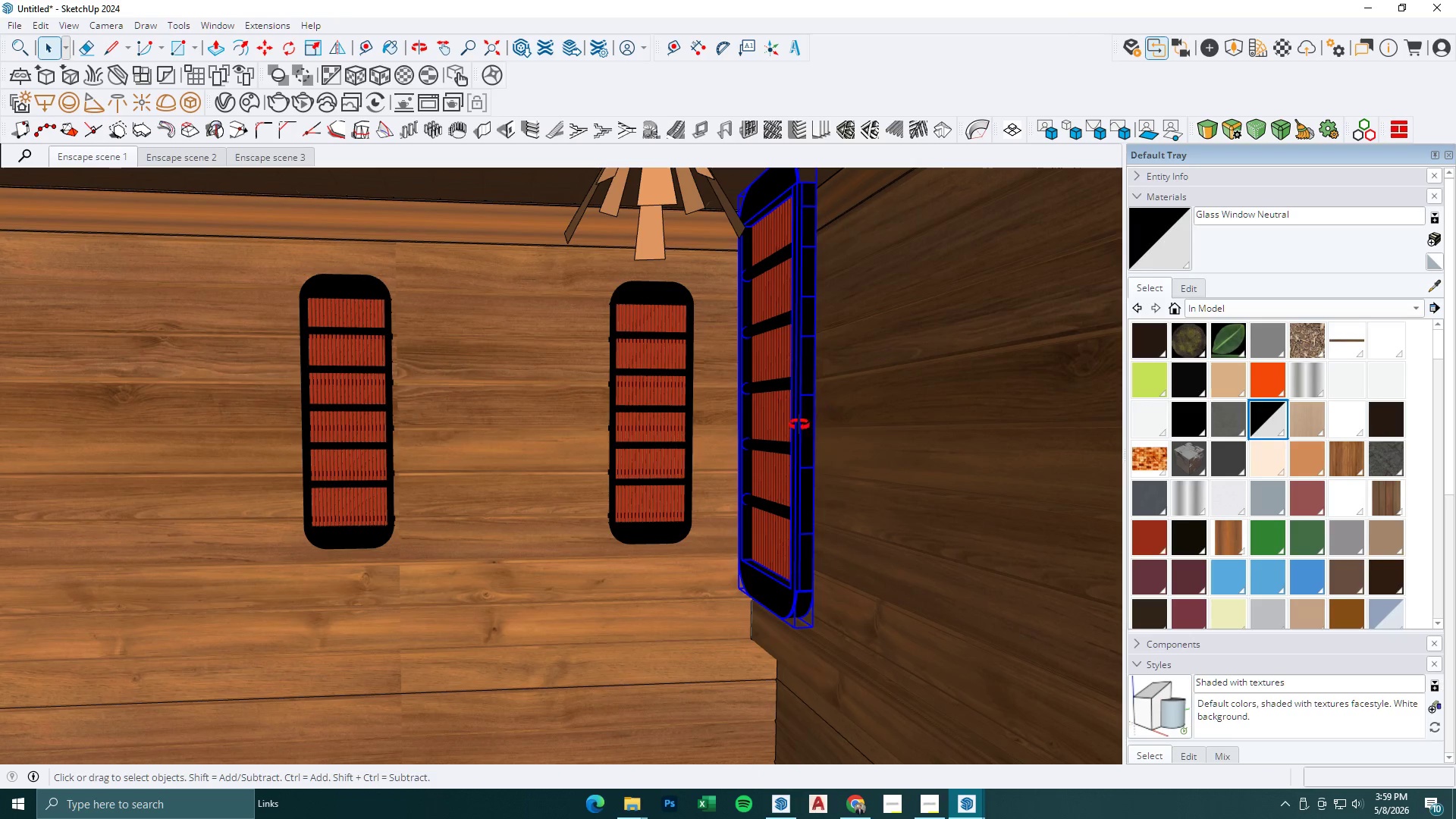 
key(M)
 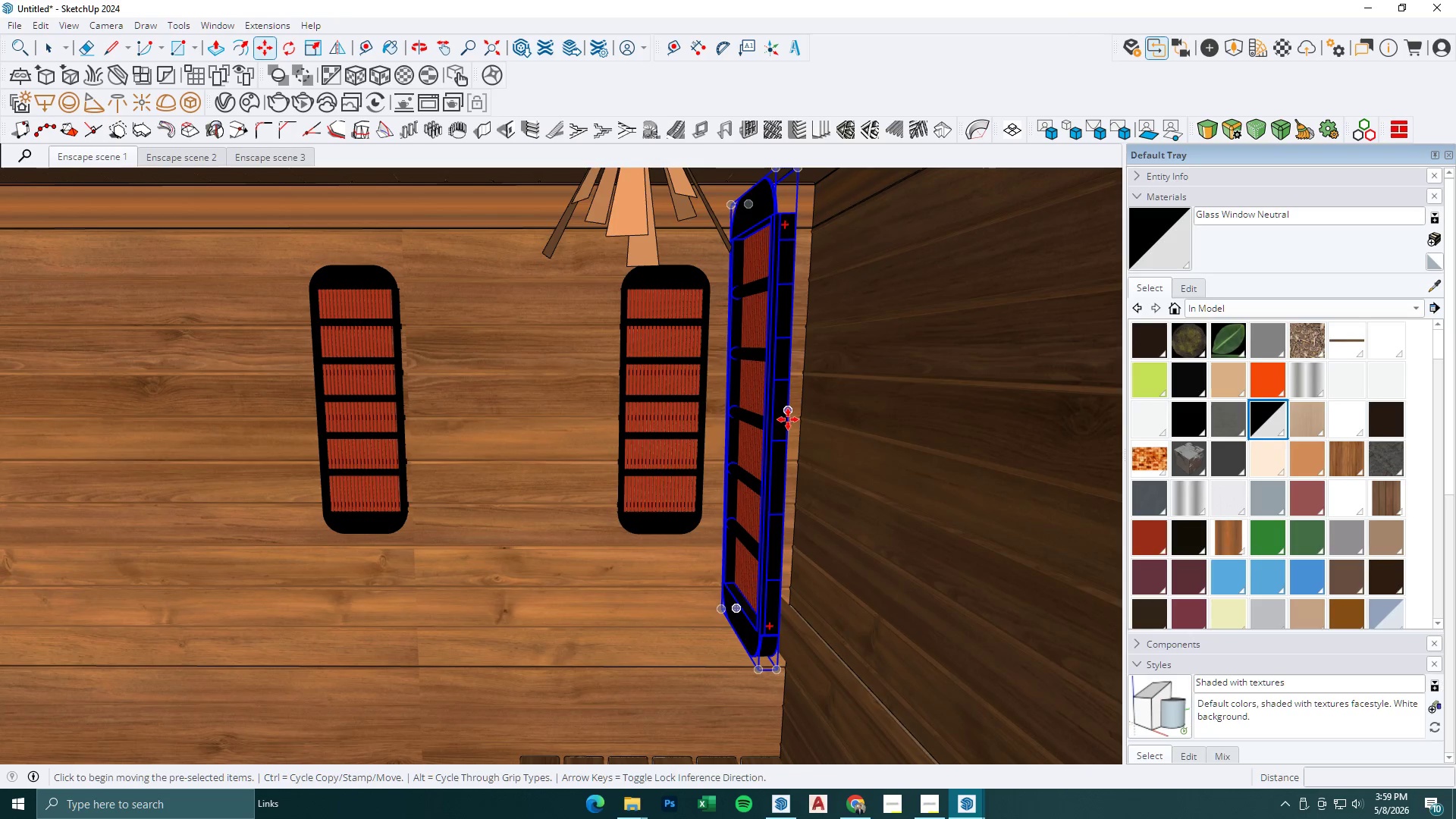 
left_click([789, 419])
 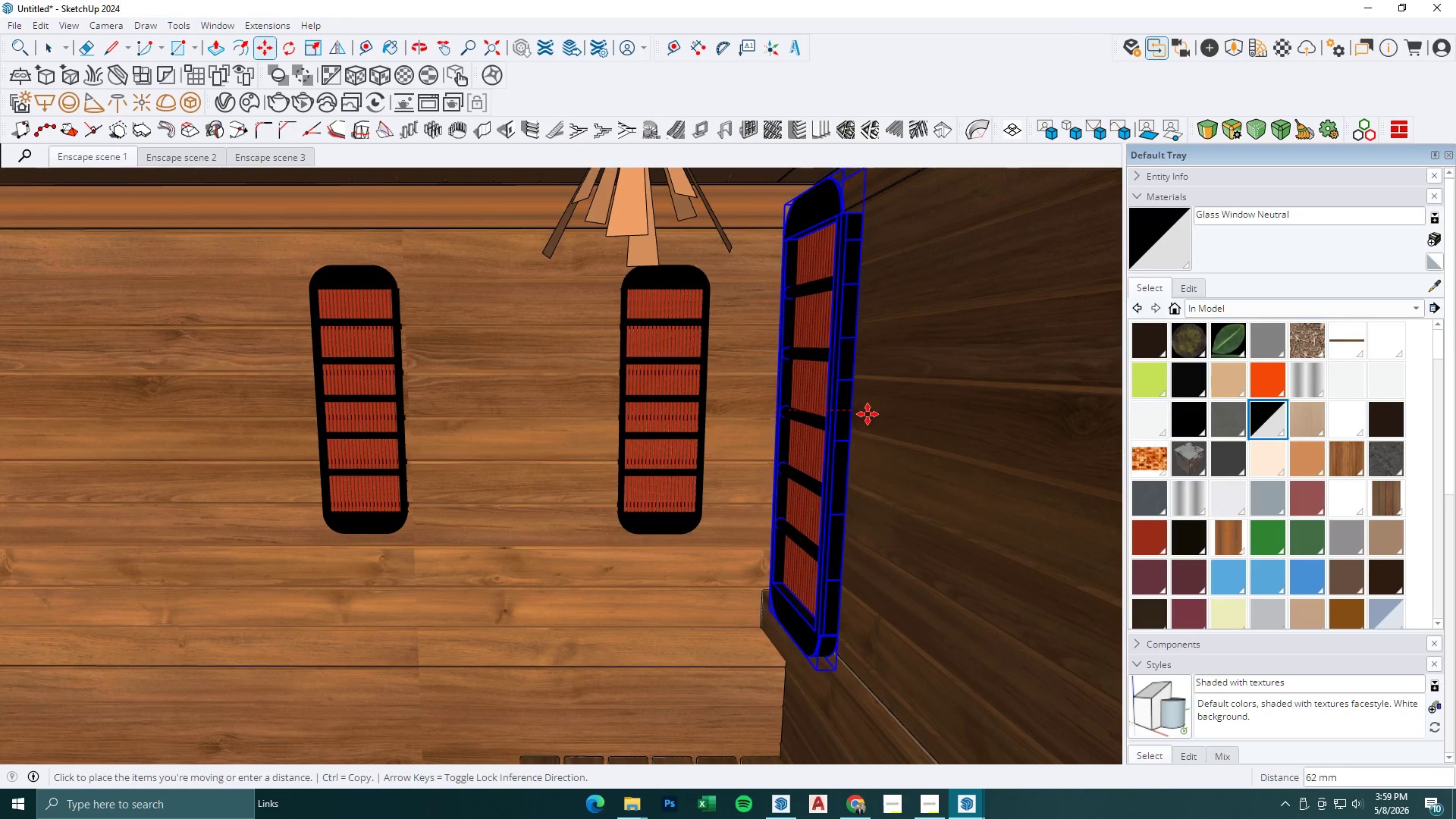 
hold_key(key=ShiftLeft, duration=1.5)
 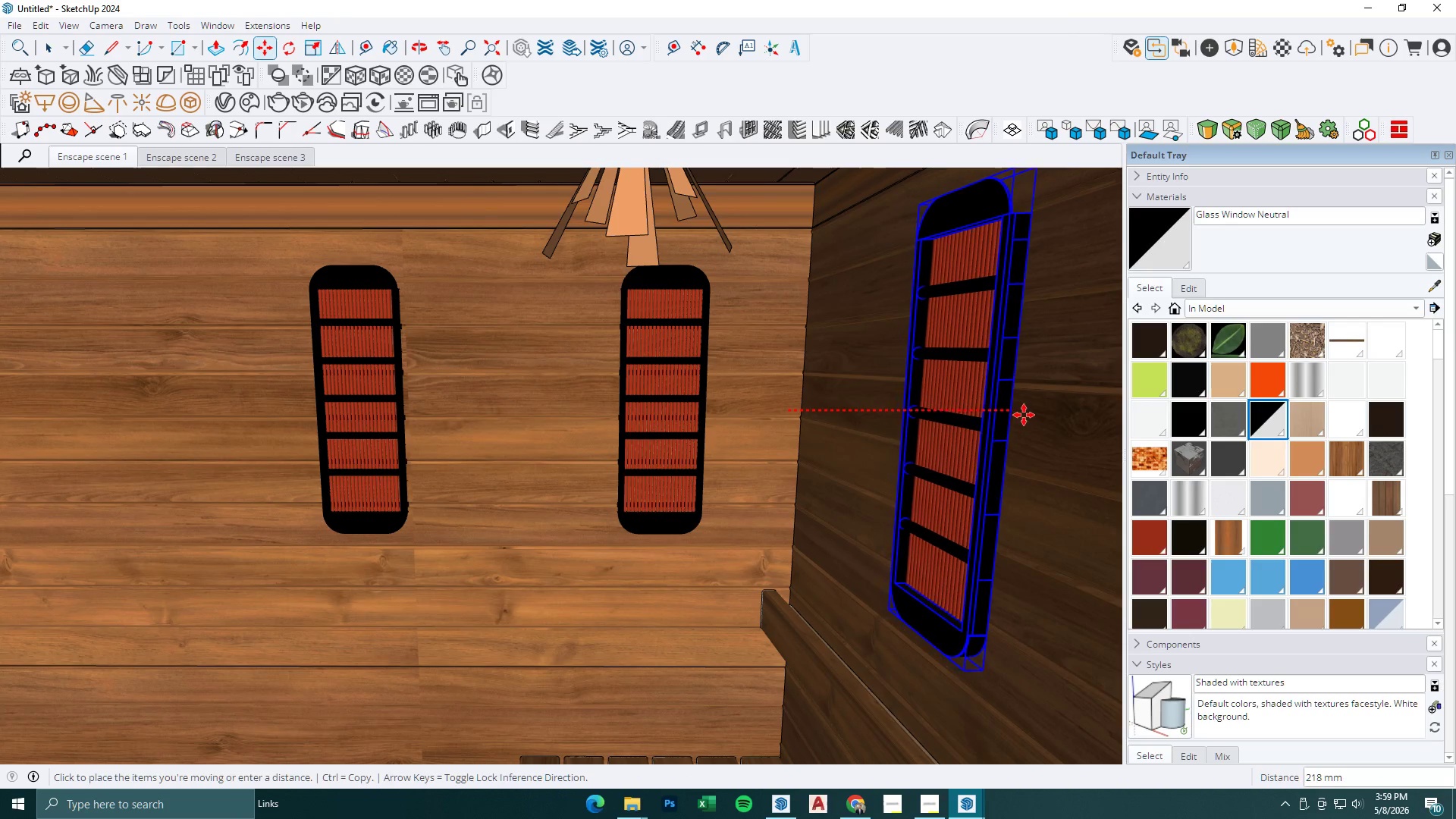 
hold_key(key=ShiftLeft, duration=1.51)
left_click([1046, 416])
 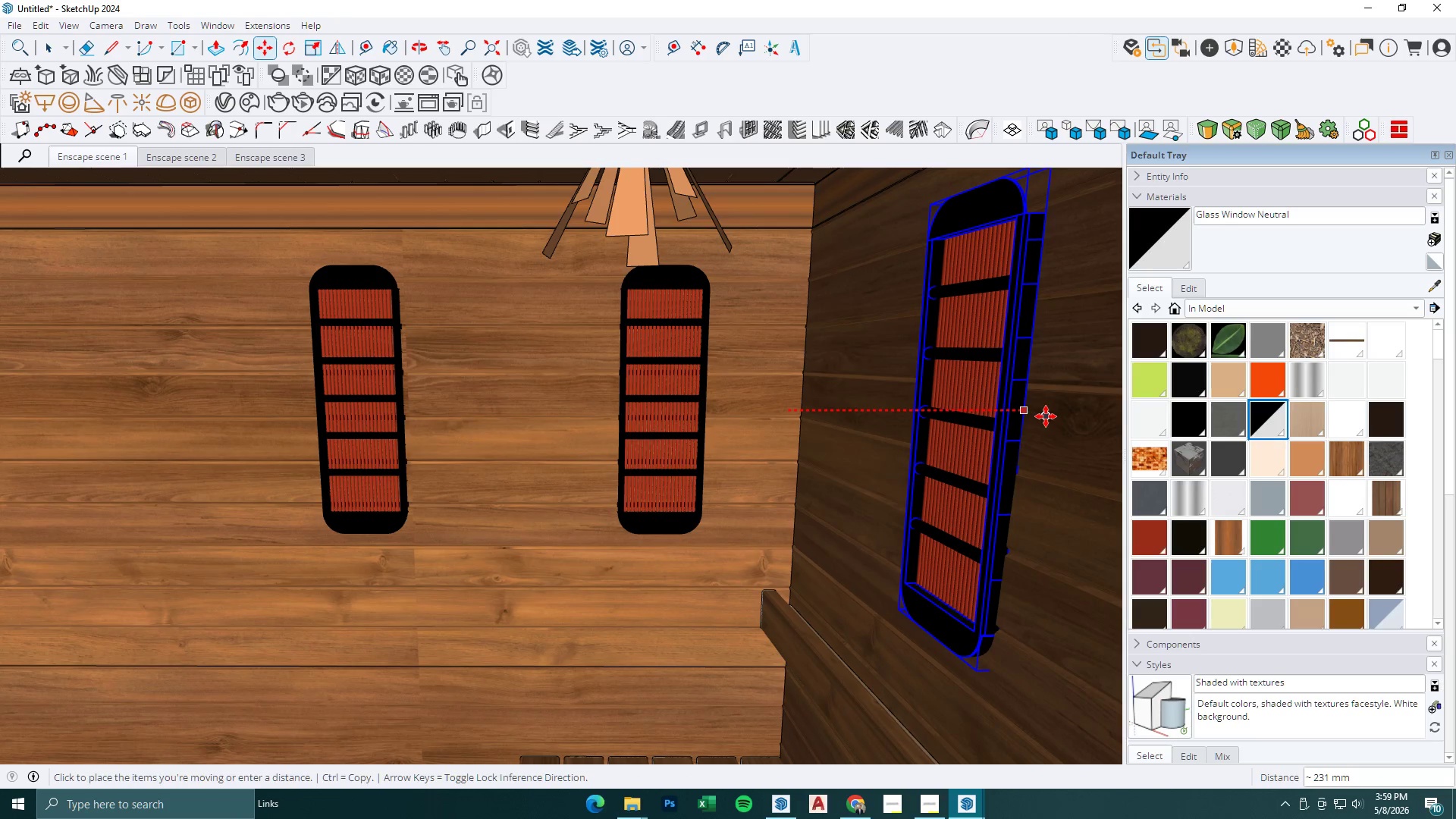 
key(Shift+ShiftLeft)
 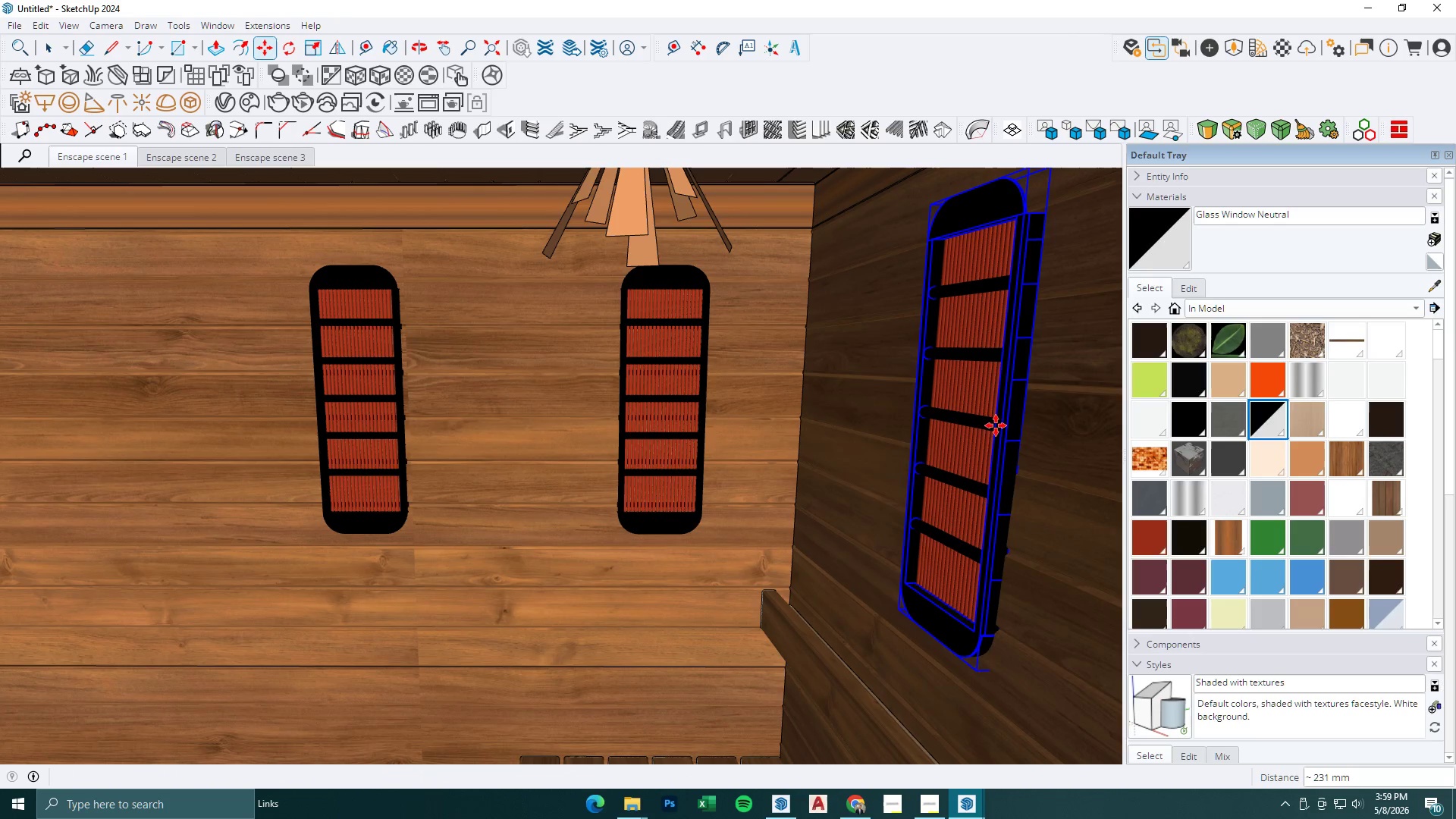 
key(Shift+ShiftLeft)
 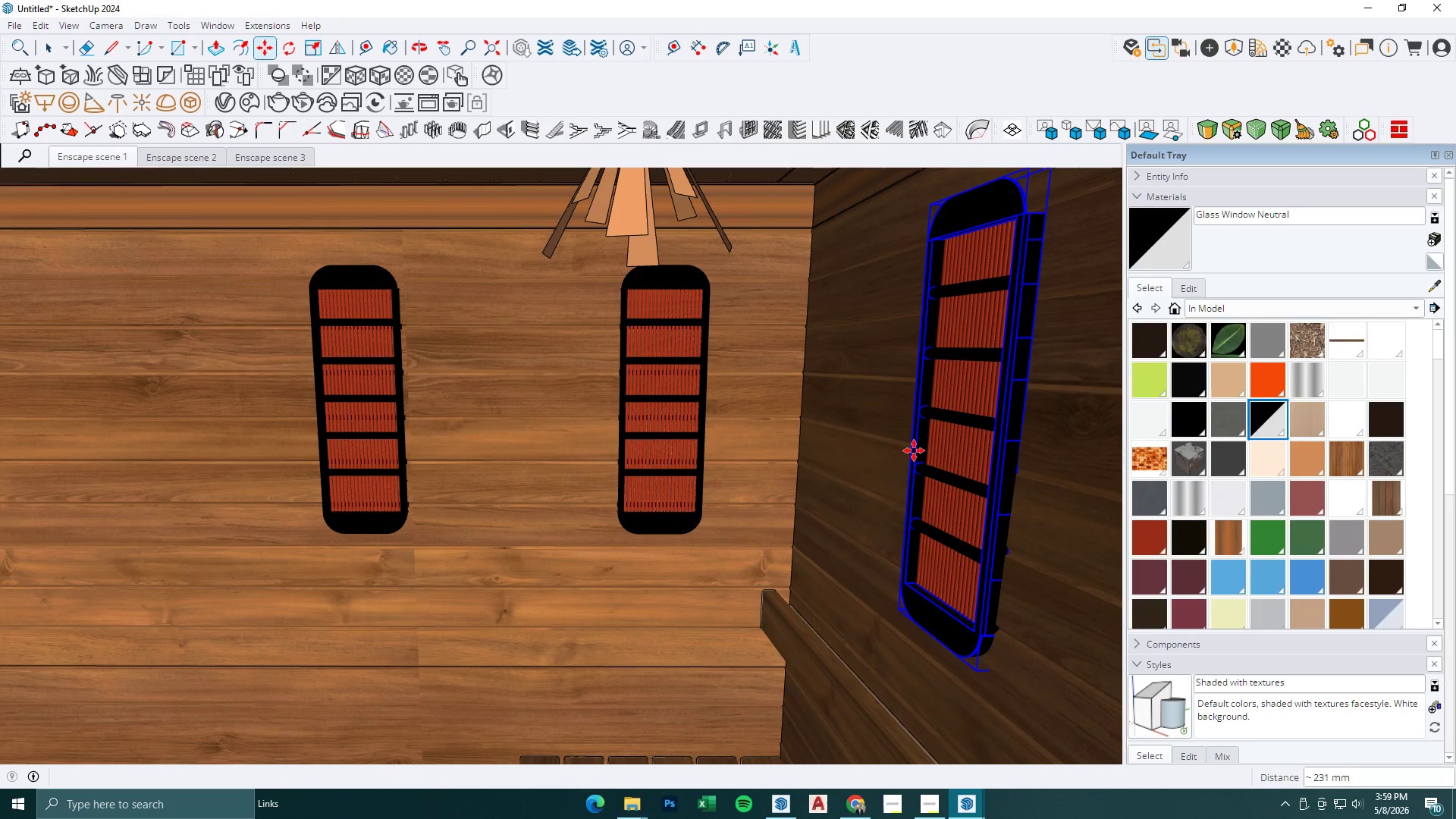 
hold_key(key=ShiftLeft, duration=20.16)
 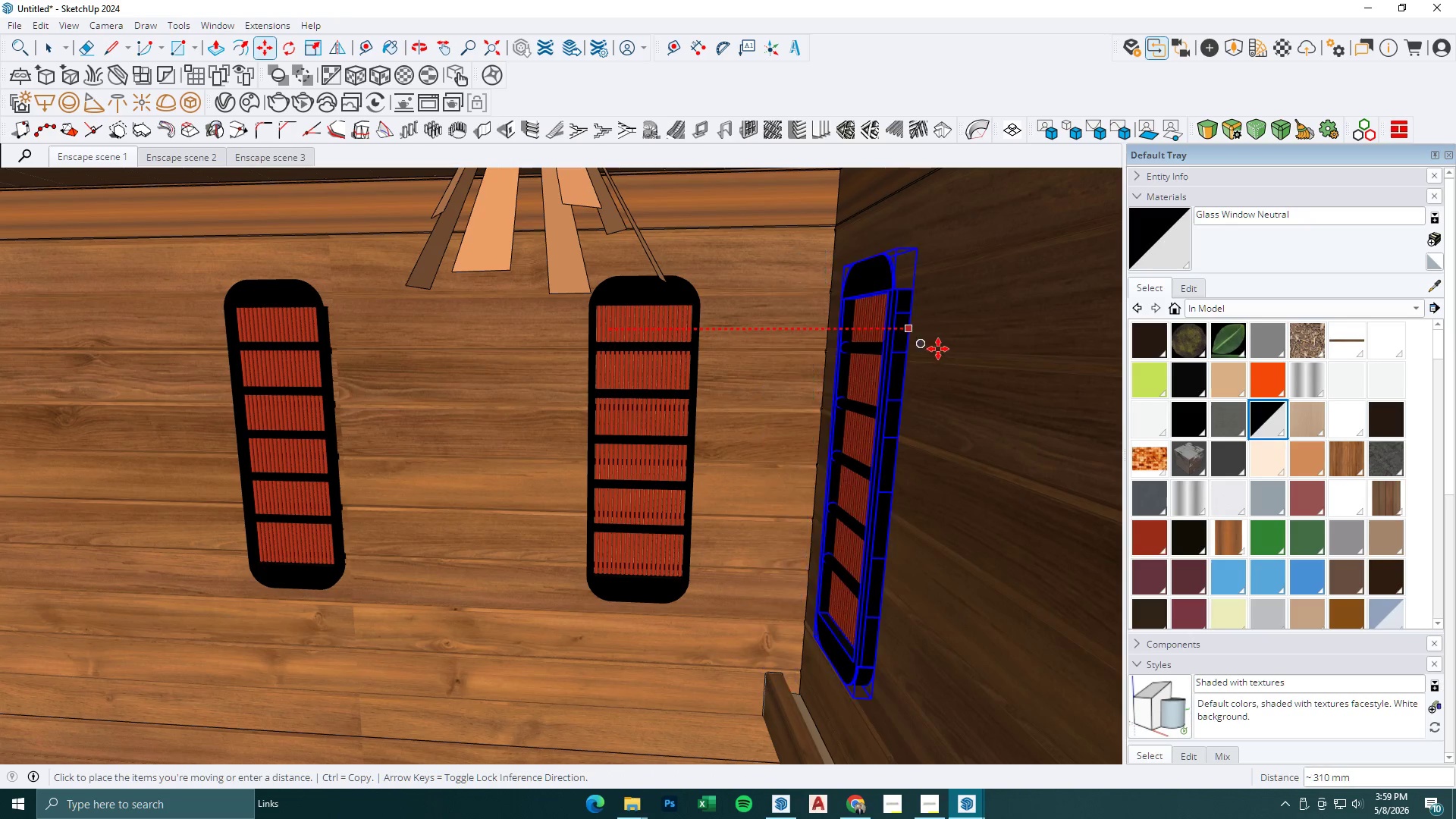 
key(Space)
 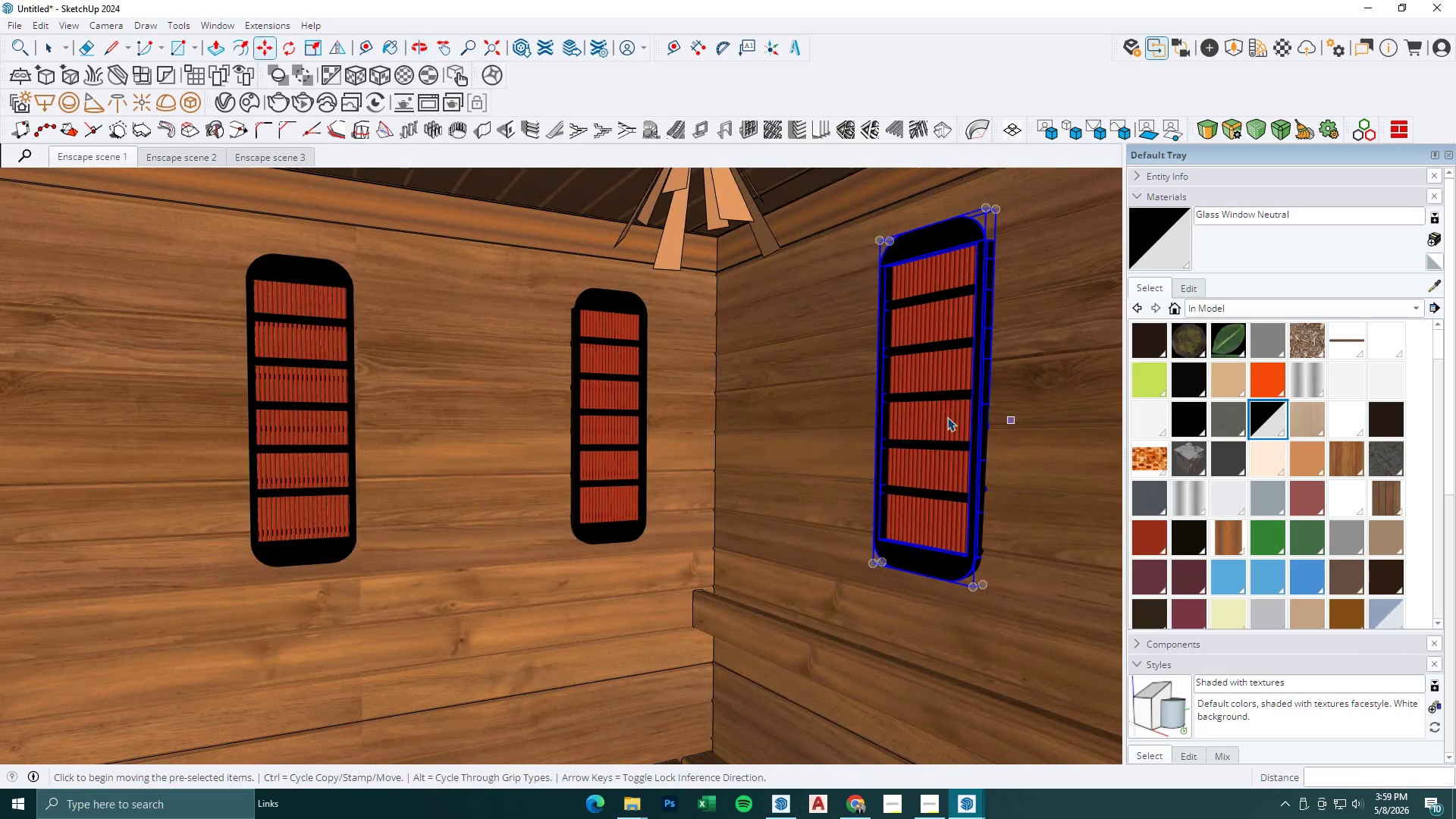 
left_click([947, 417])
 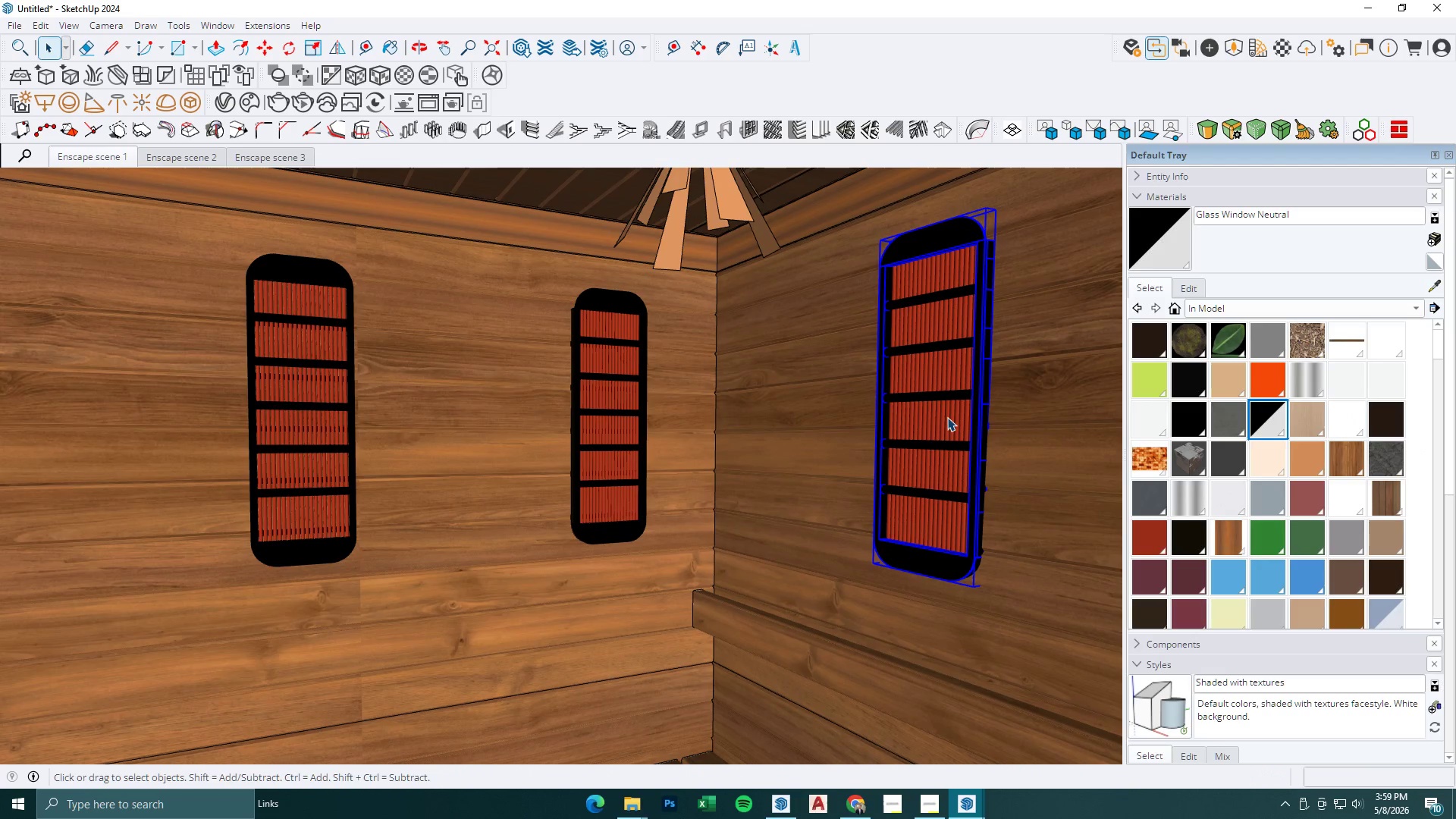 
key(Delete)
 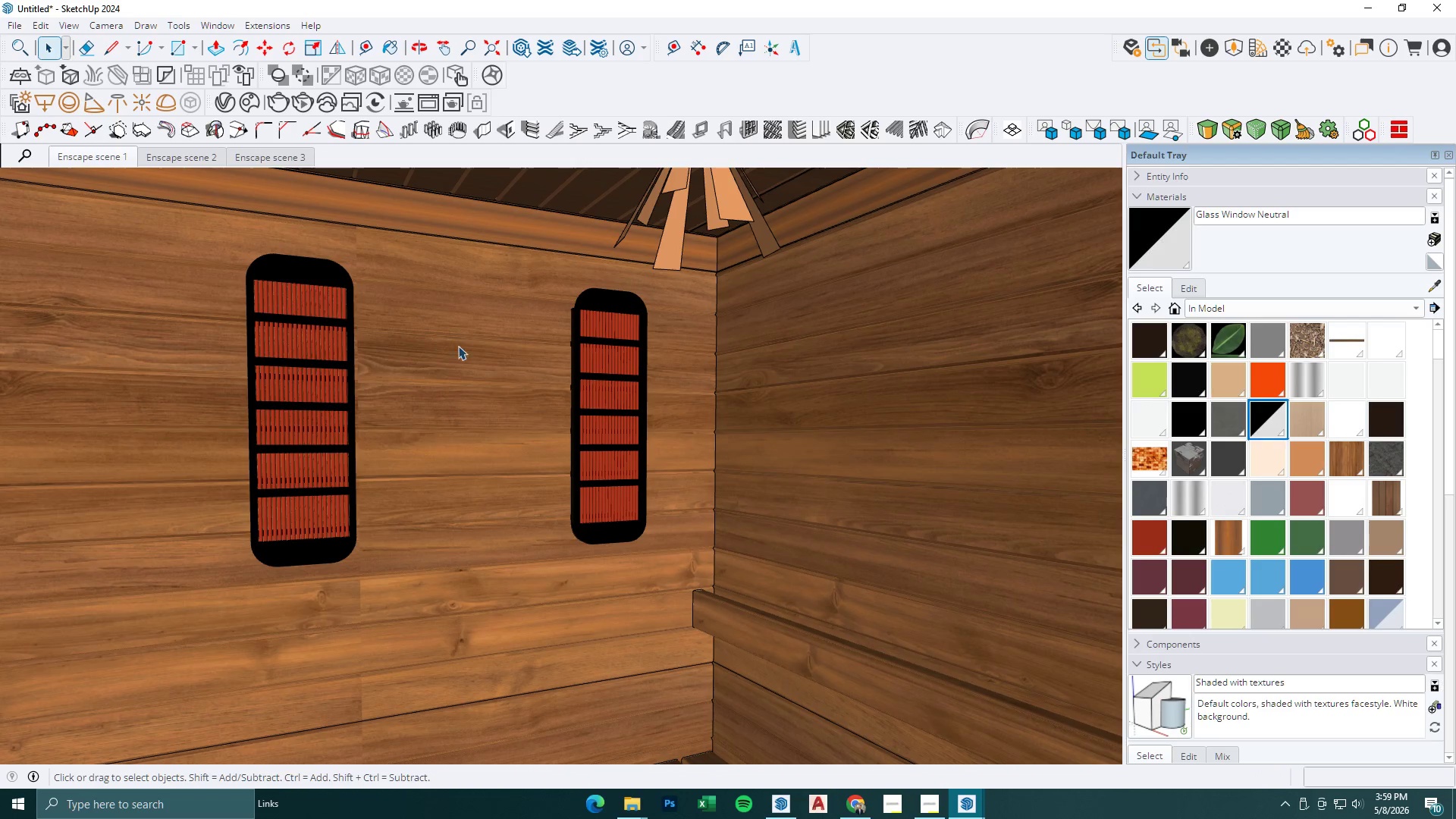 
left_click([585, 348])
 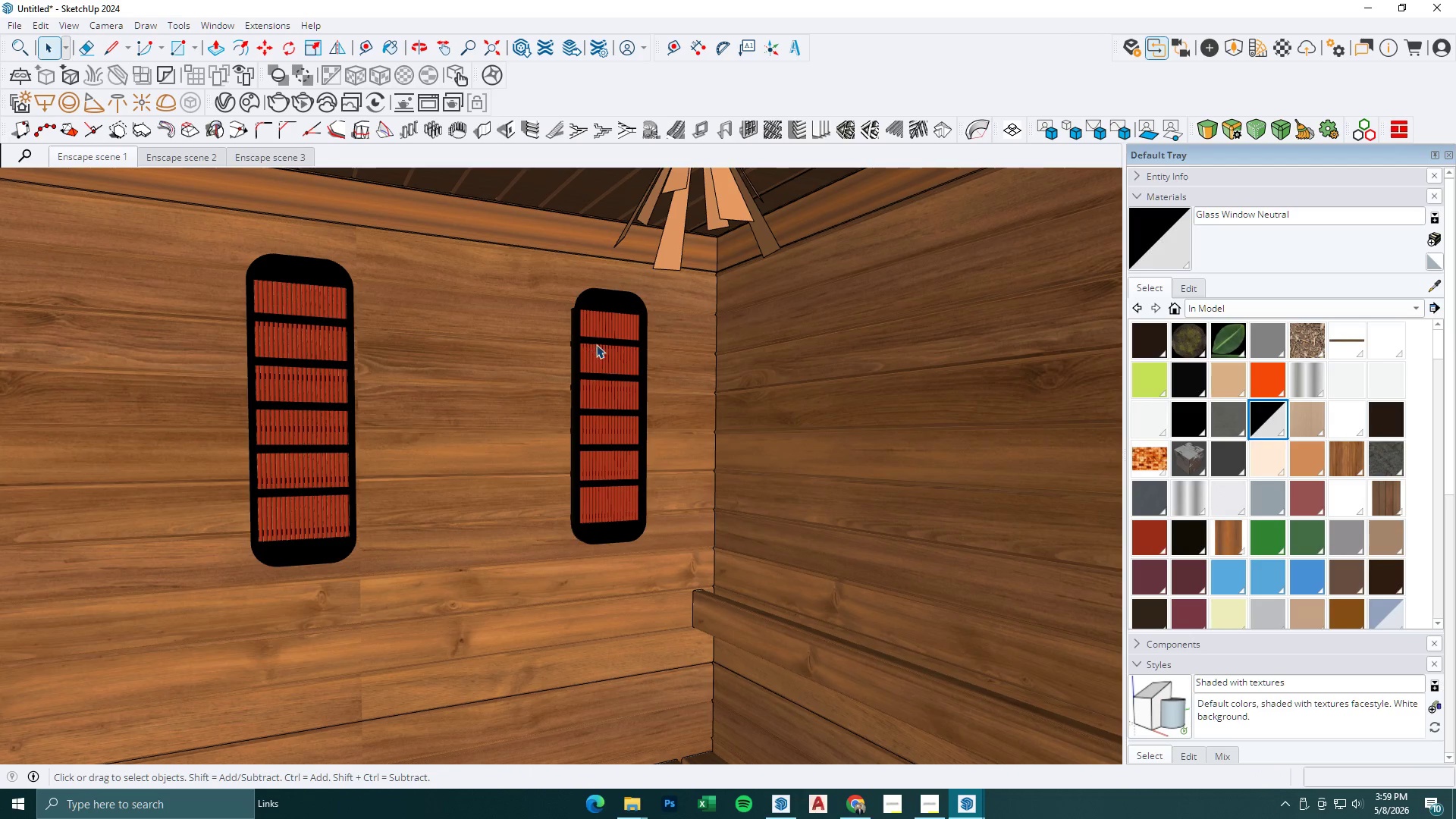 
scroll: coordinate [604, 330], scroll_direction: up, amount: 4.0
 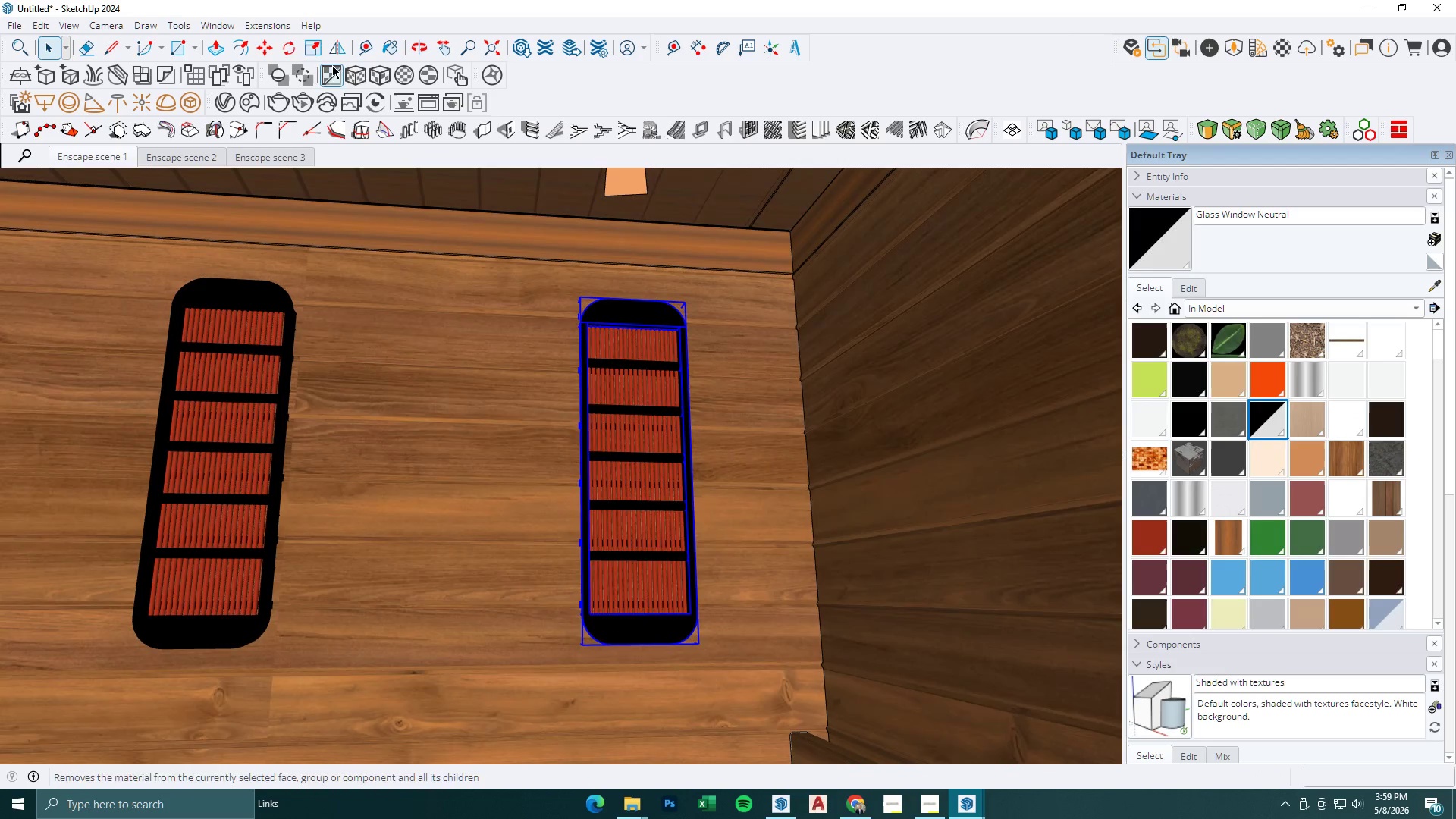 
left_click([293, 50])
 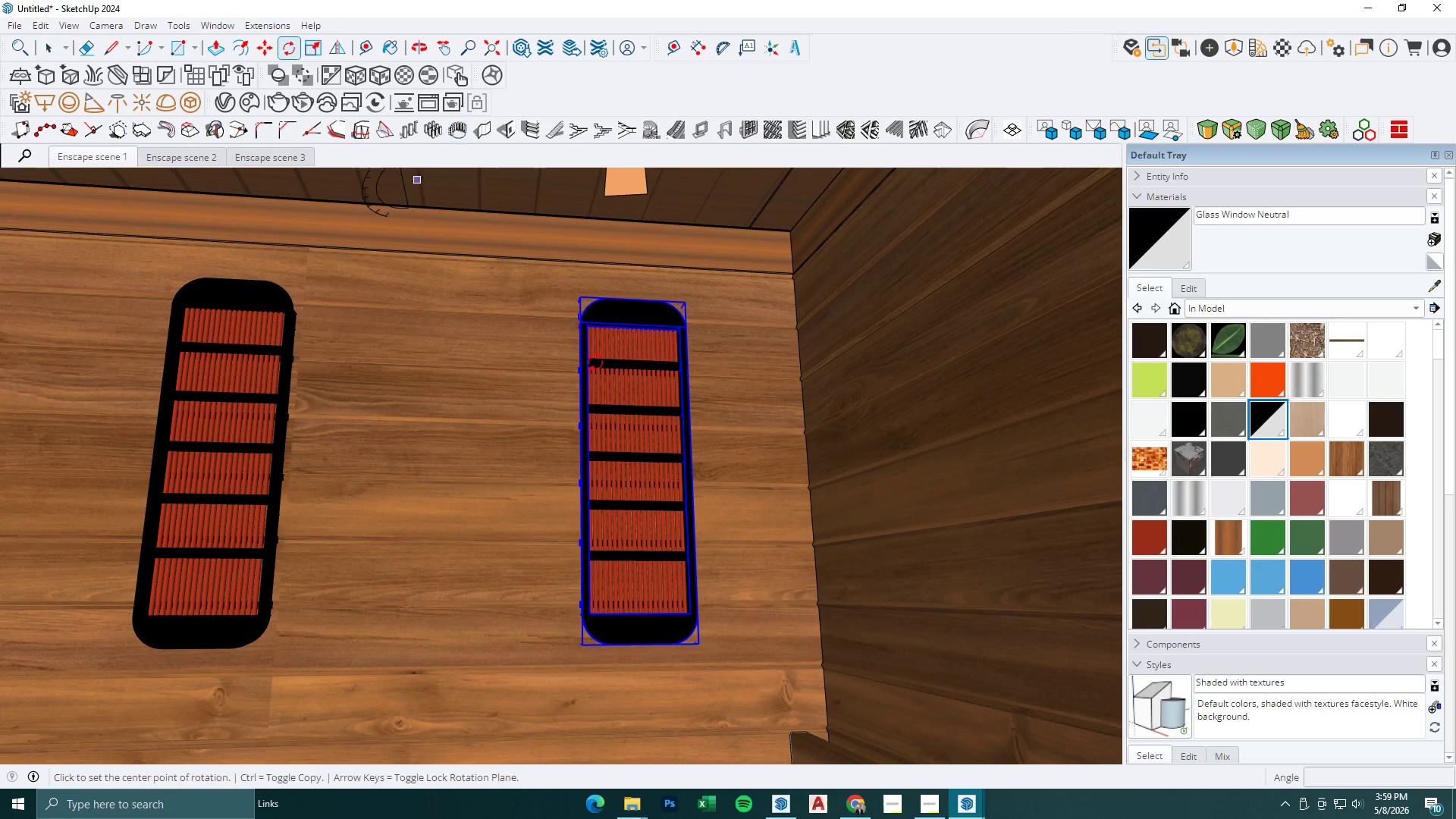 
scroll: coordinate [601, 382], scroll_direction: down, amount: 3.0
 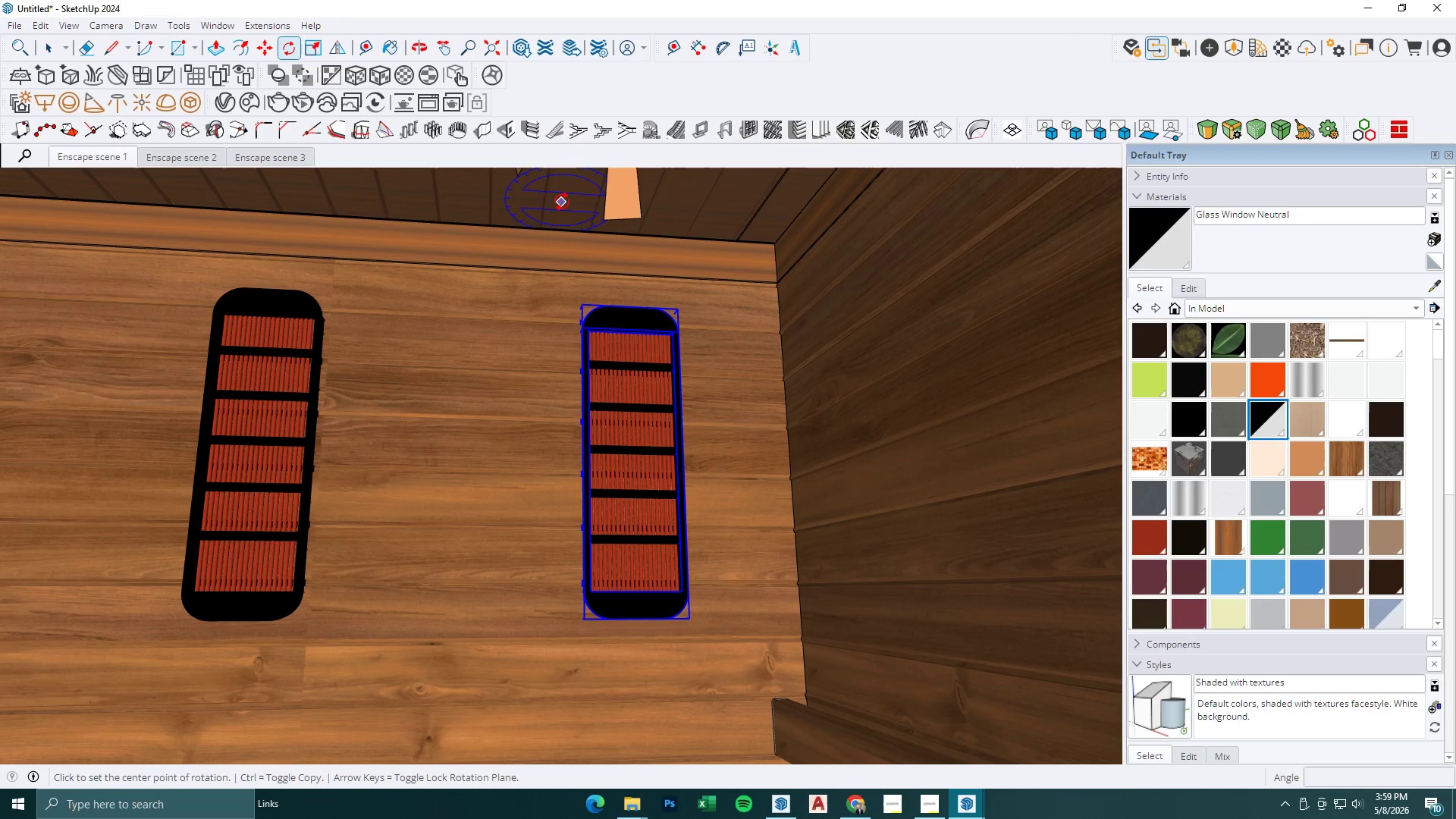 
left_click([562, 201])
 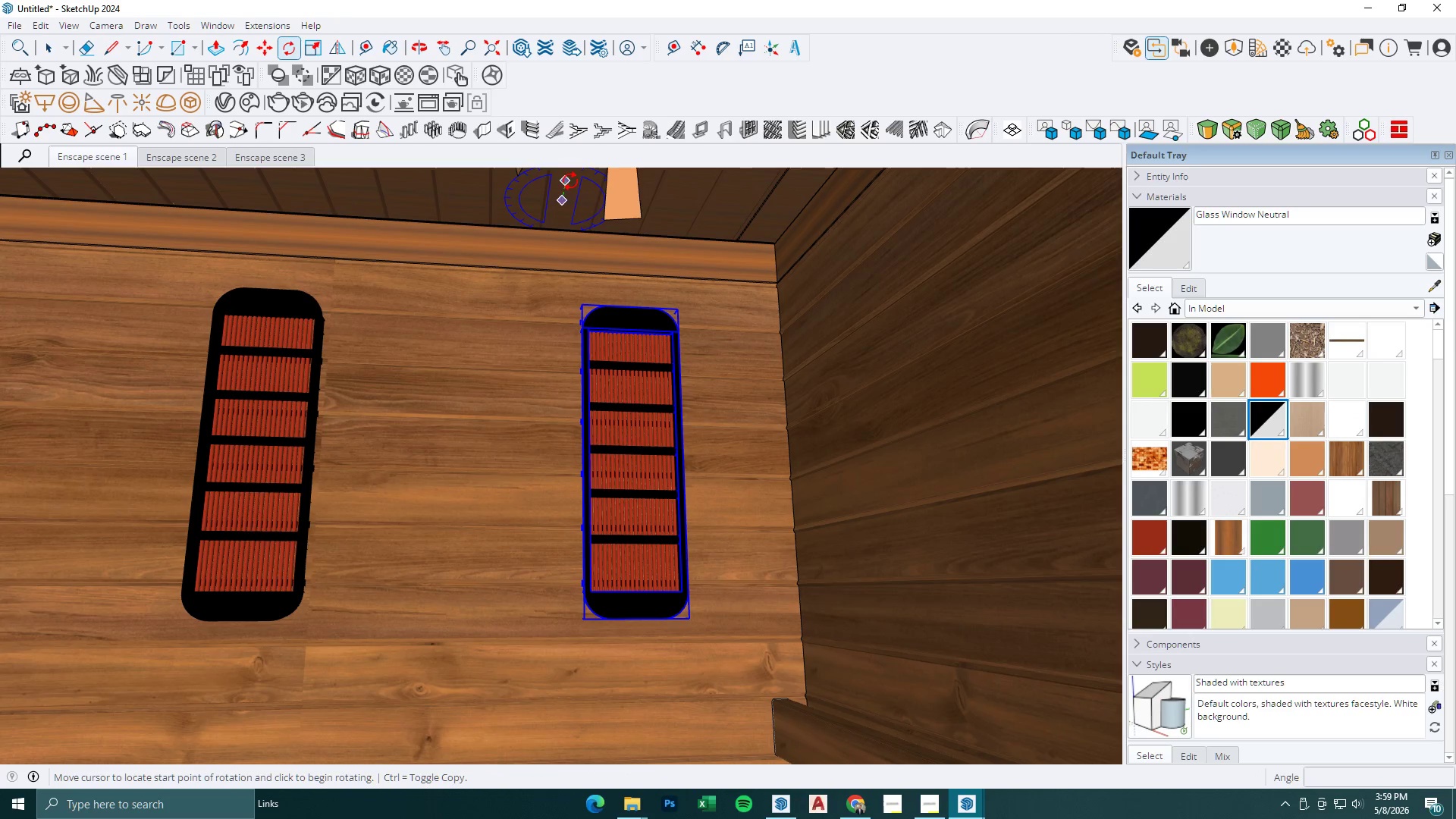 
left_click([570, 181])
 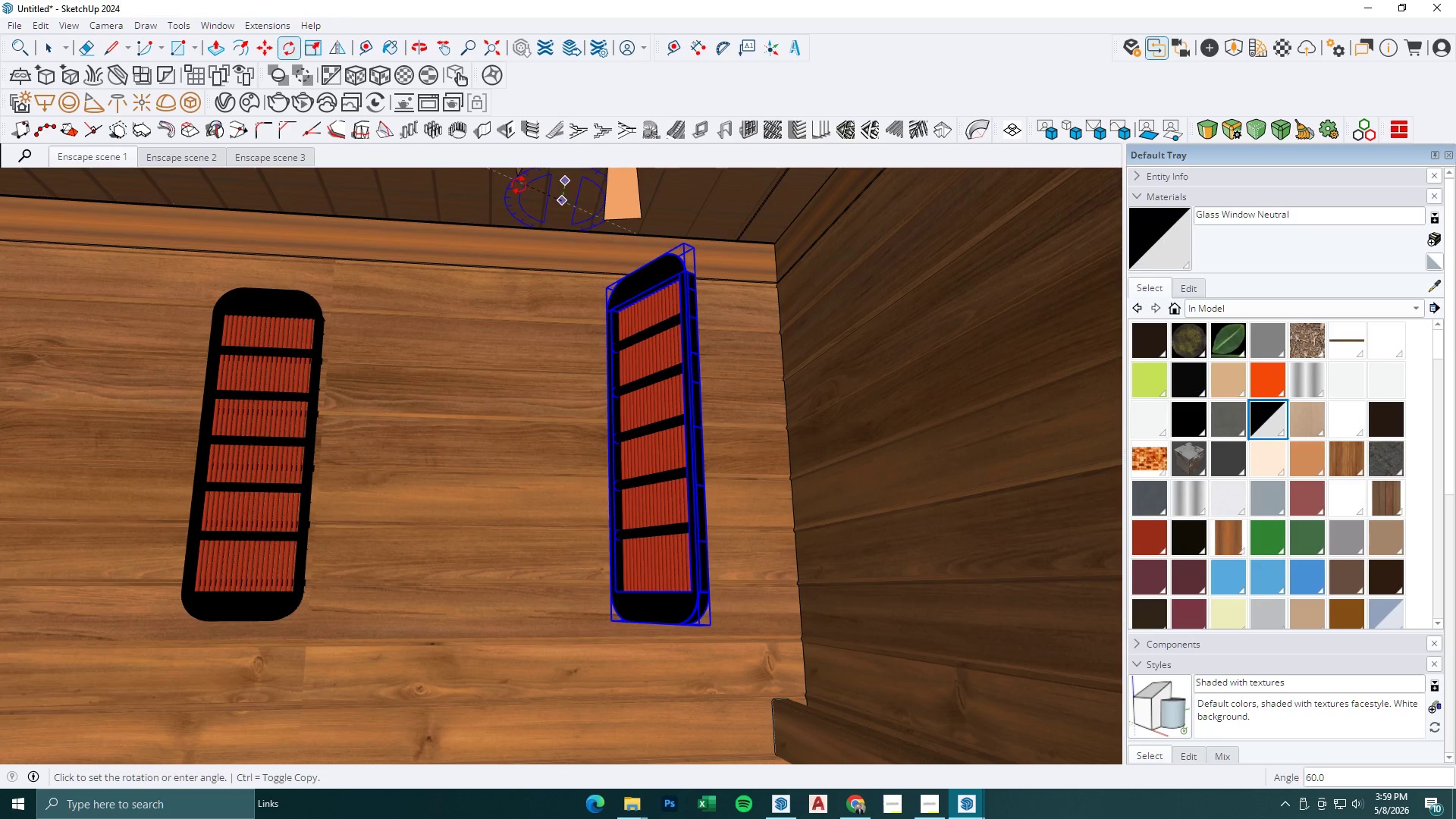 
key(Control+ControlLeft)
 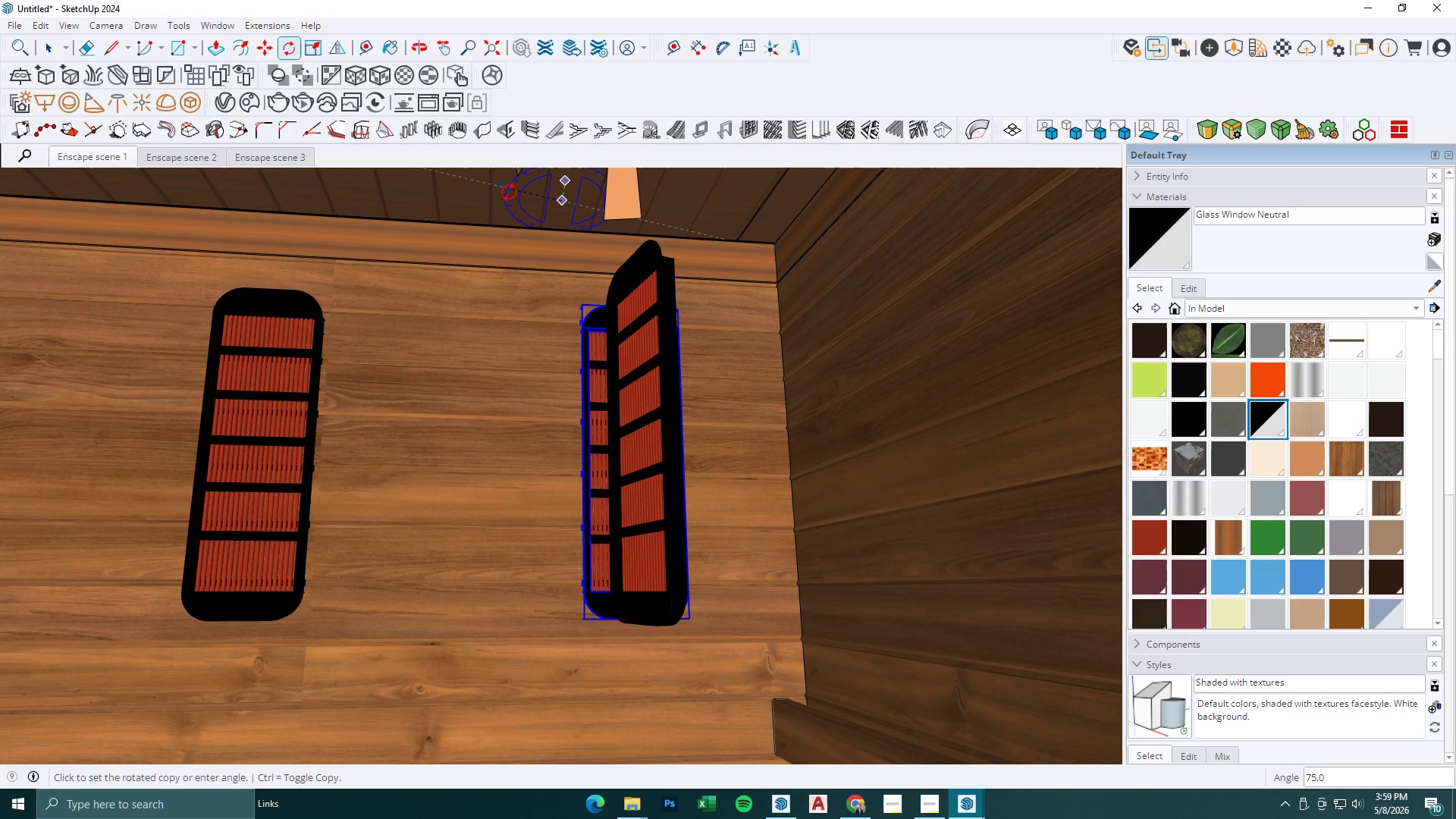 
key(Numpad9)
 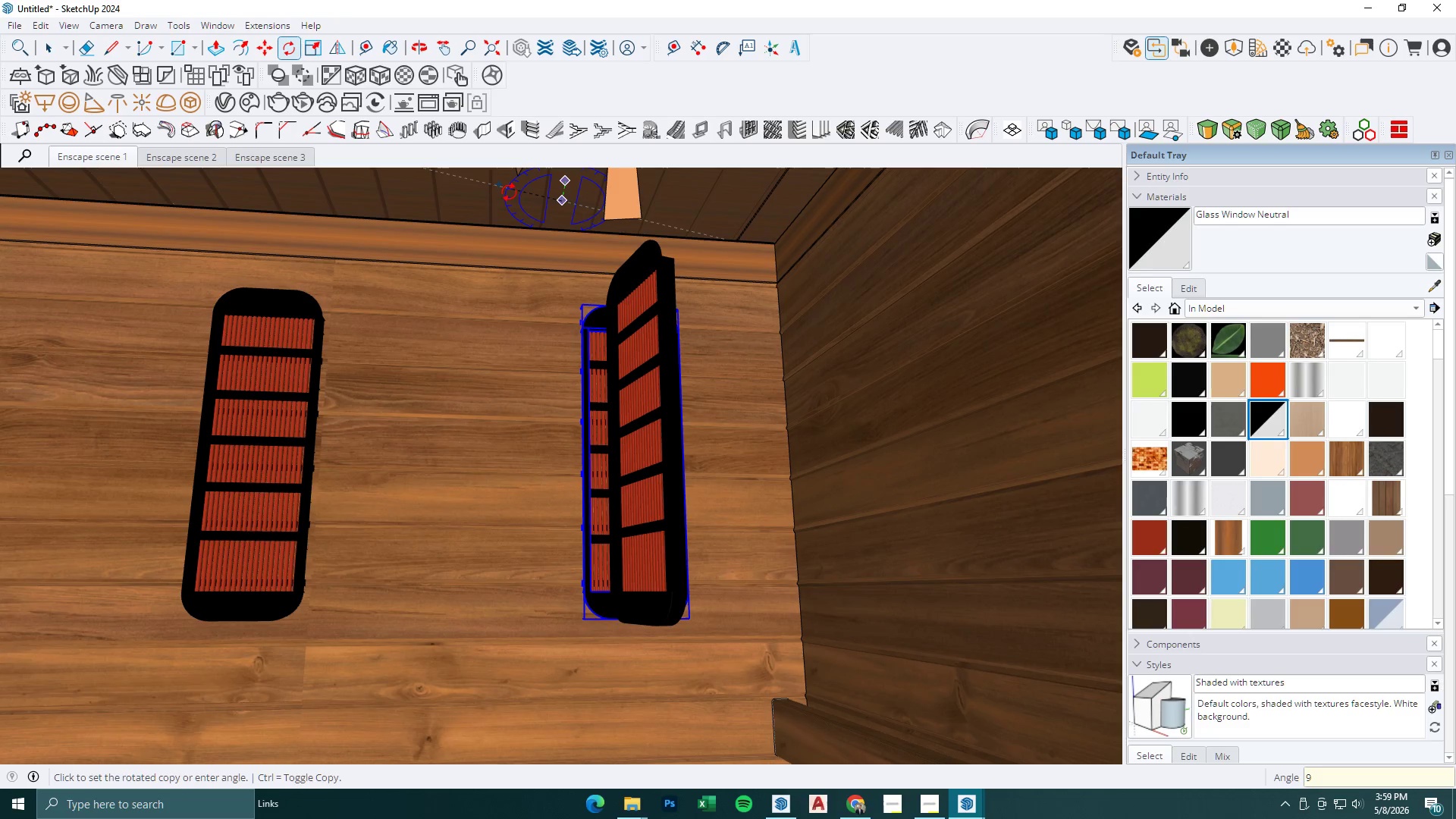 
key(Numpad0)
 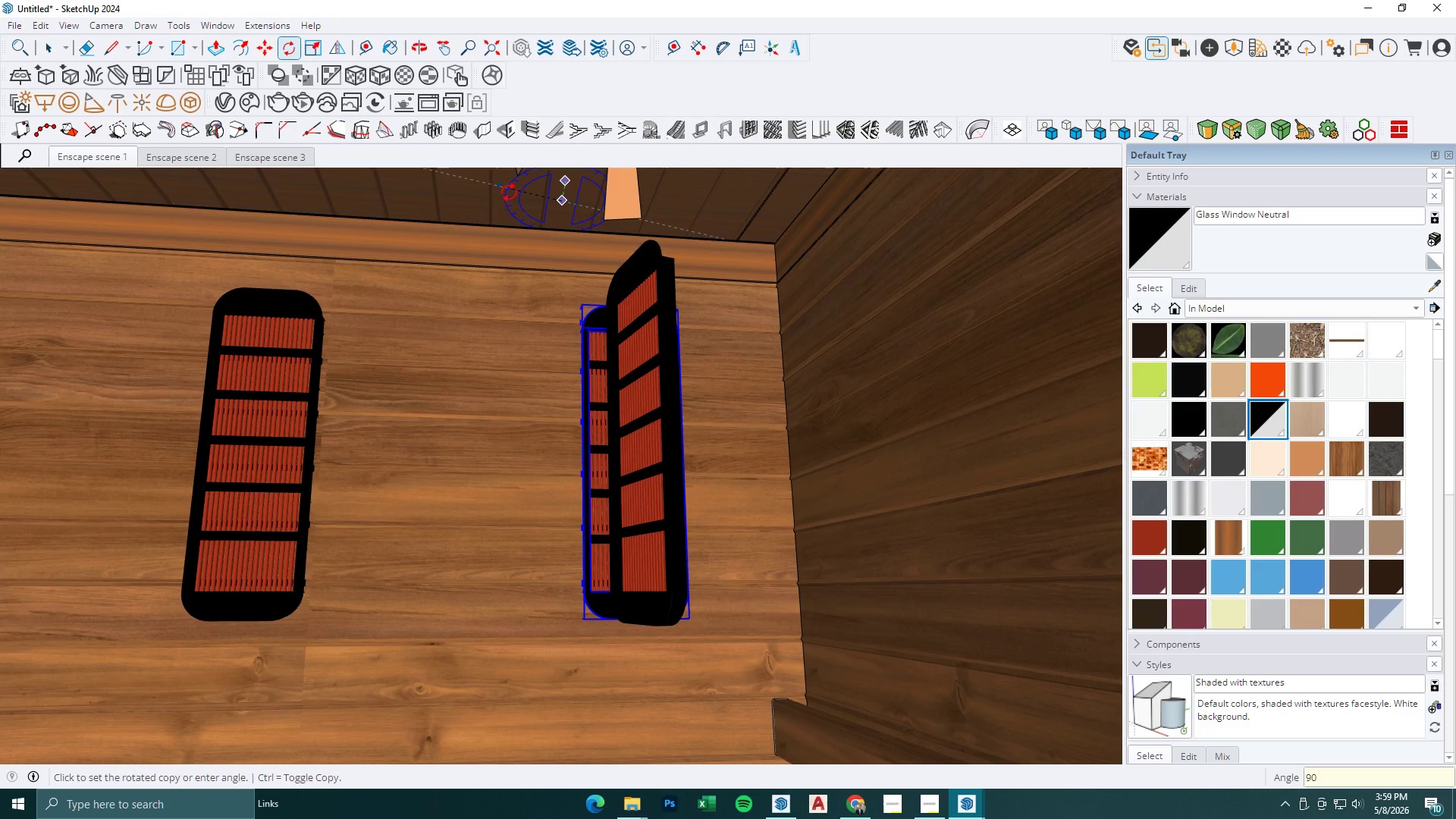 
key(NumpadEnter)
 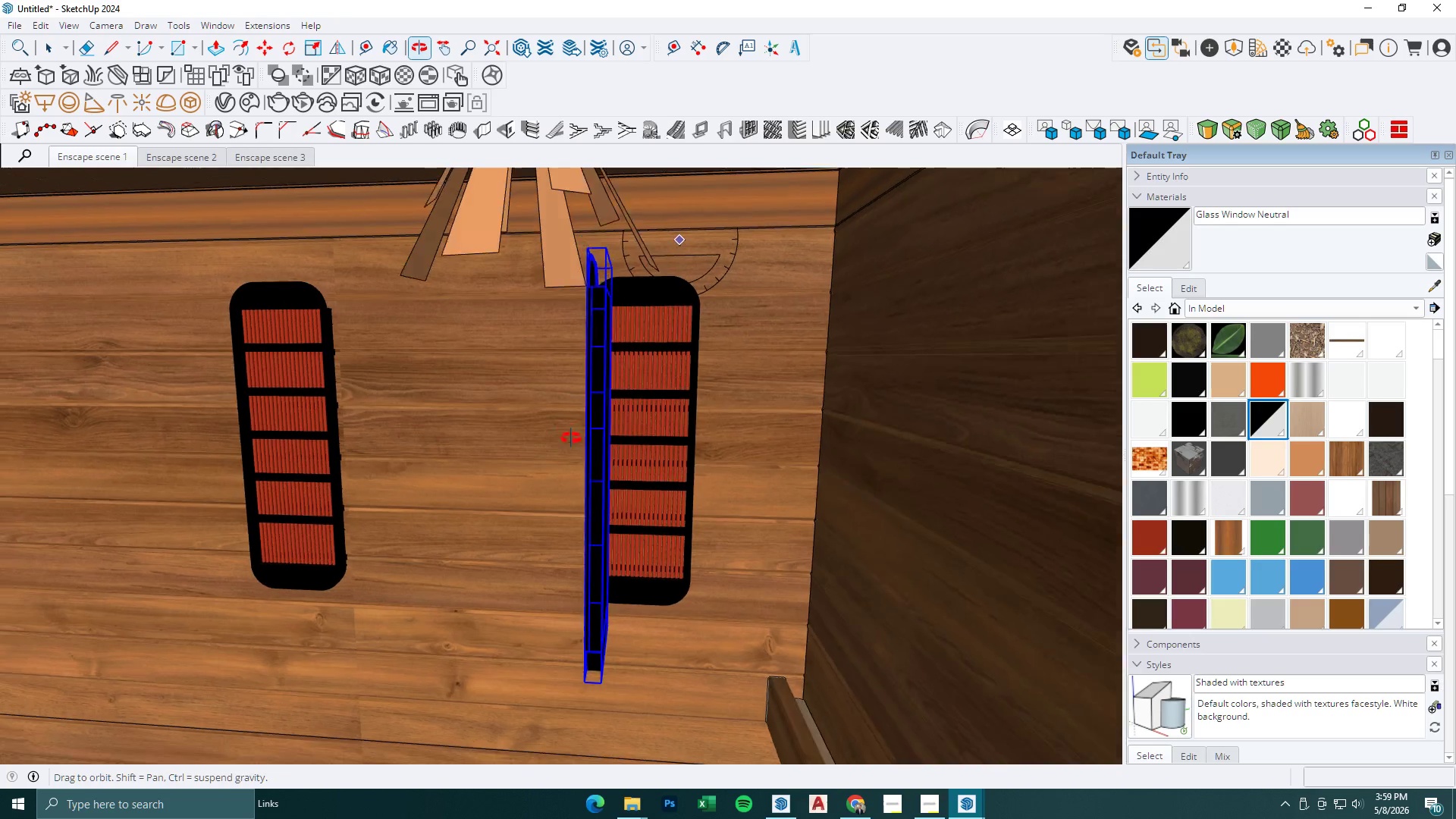 
key(M)
 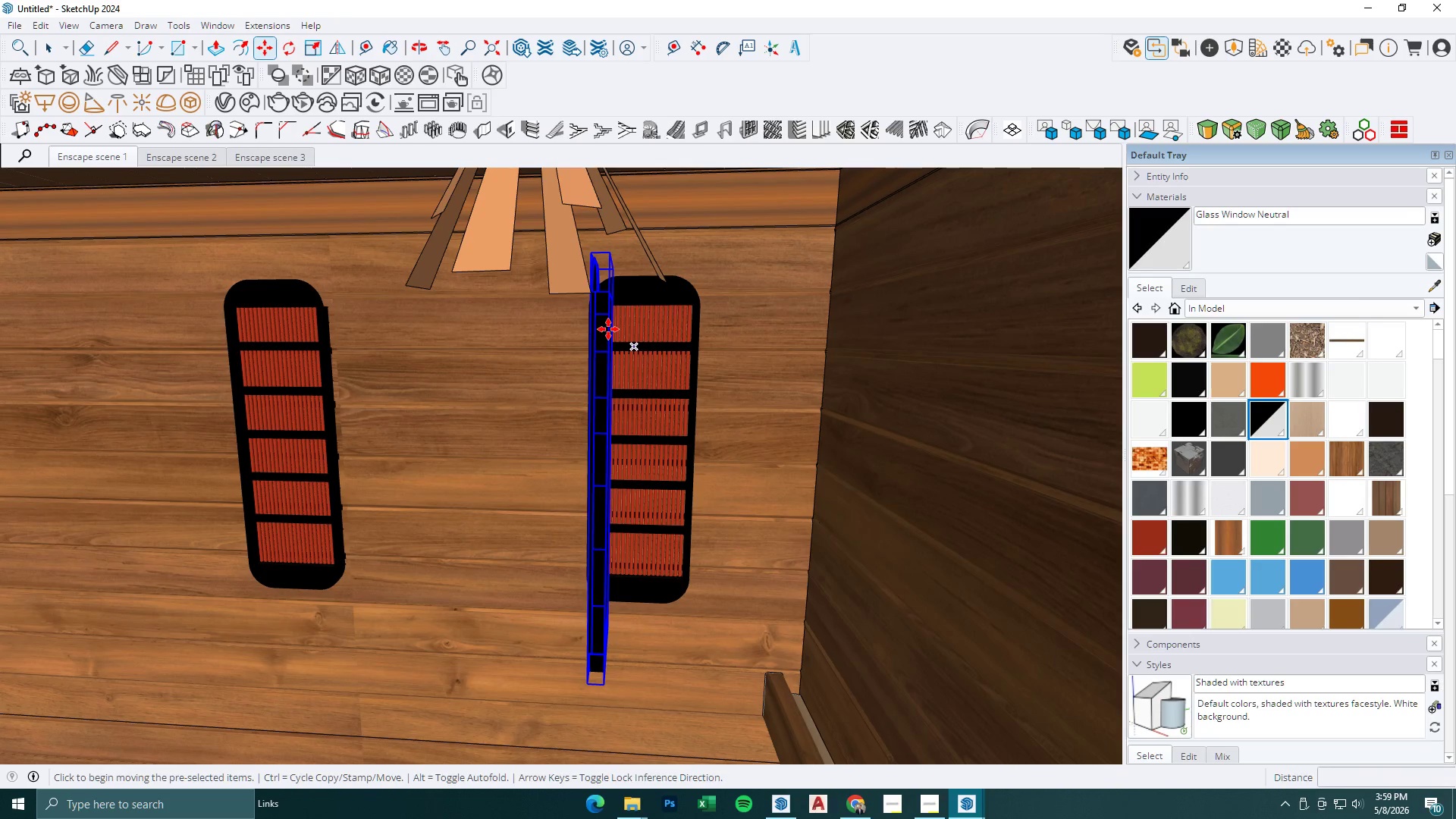 
left_click([608, 329])
 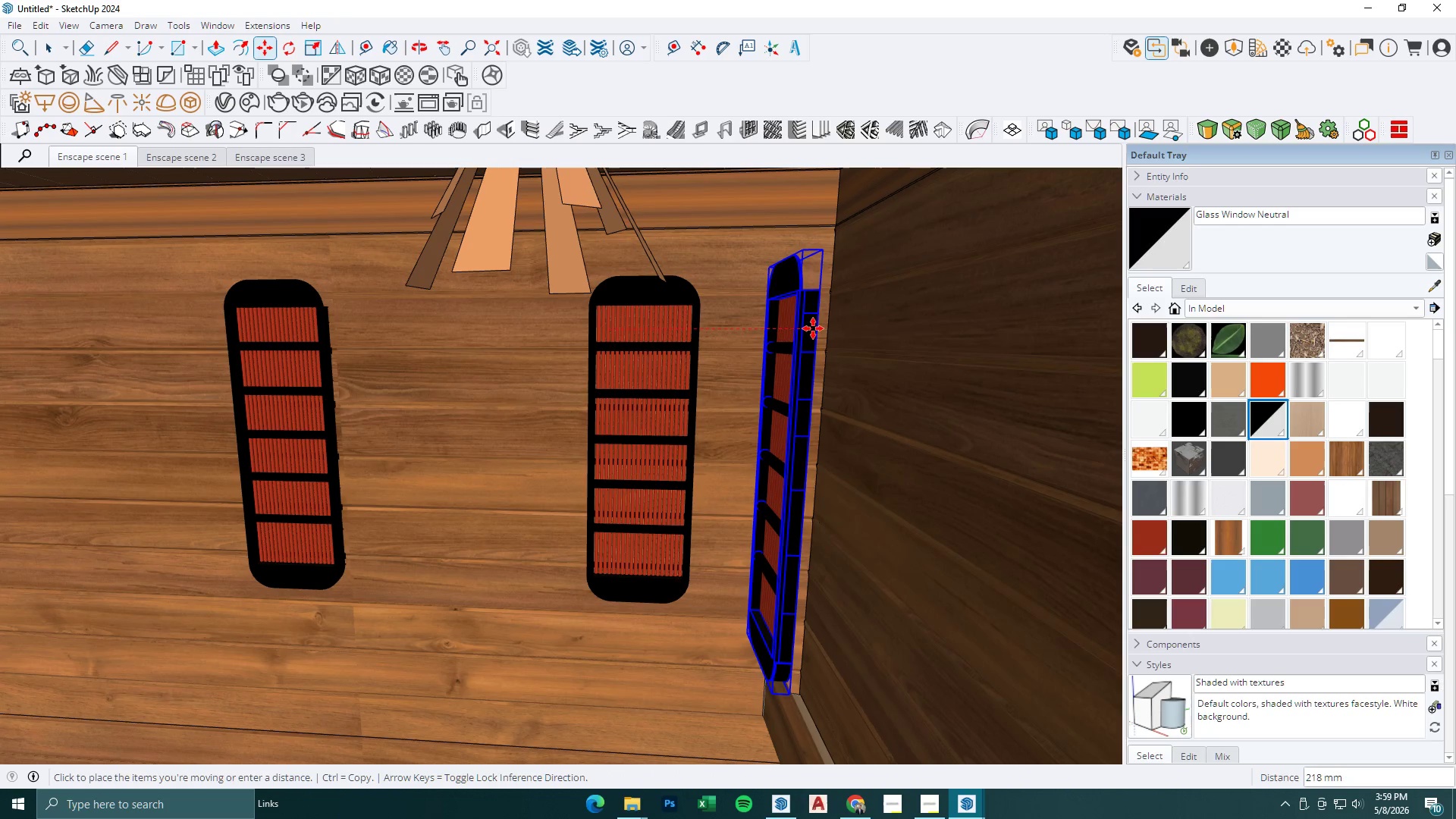 
hold_key(key=ShiftLeft, duration=1.5)
 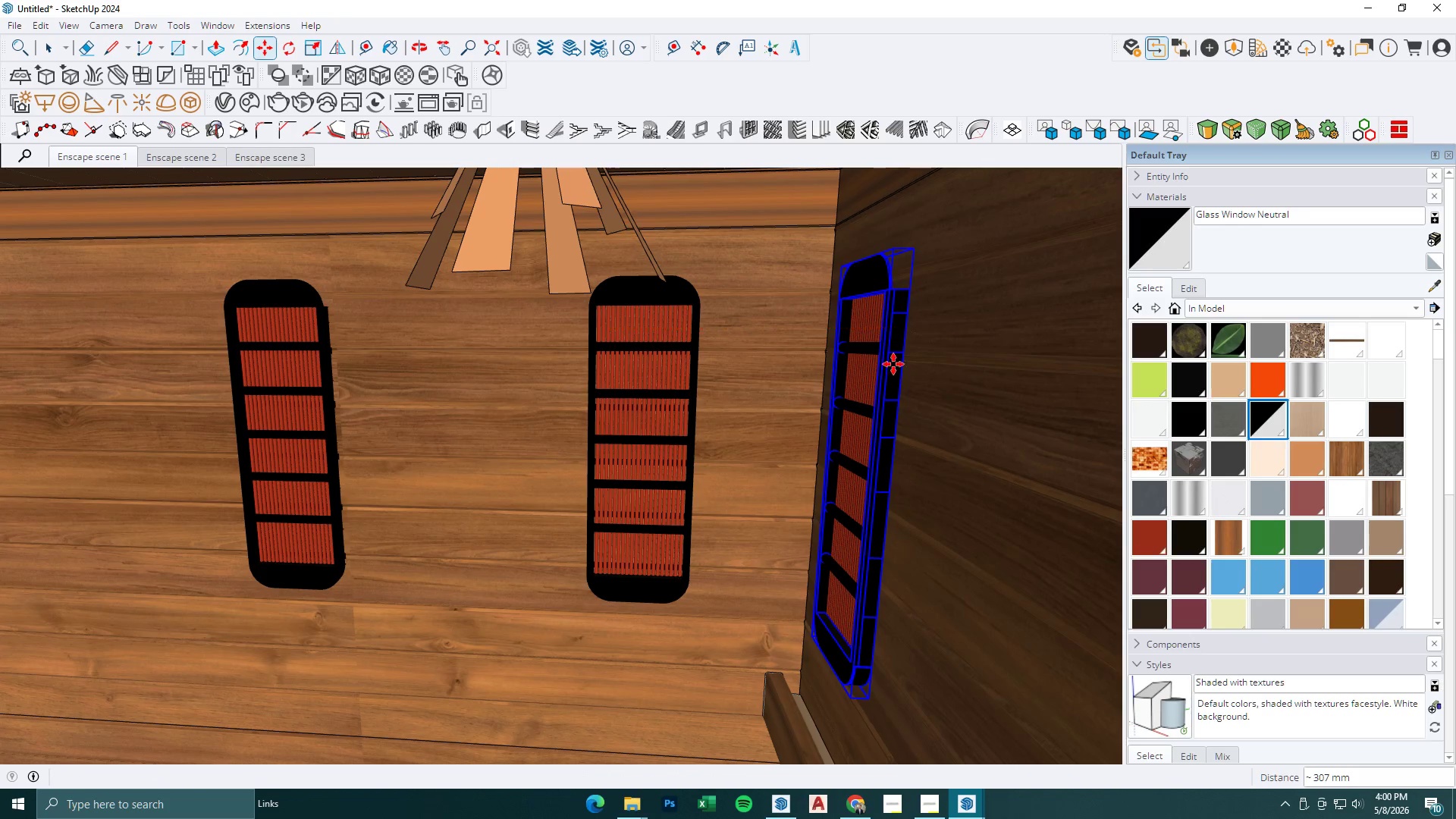 
key(Shift+ShiftLeft)
 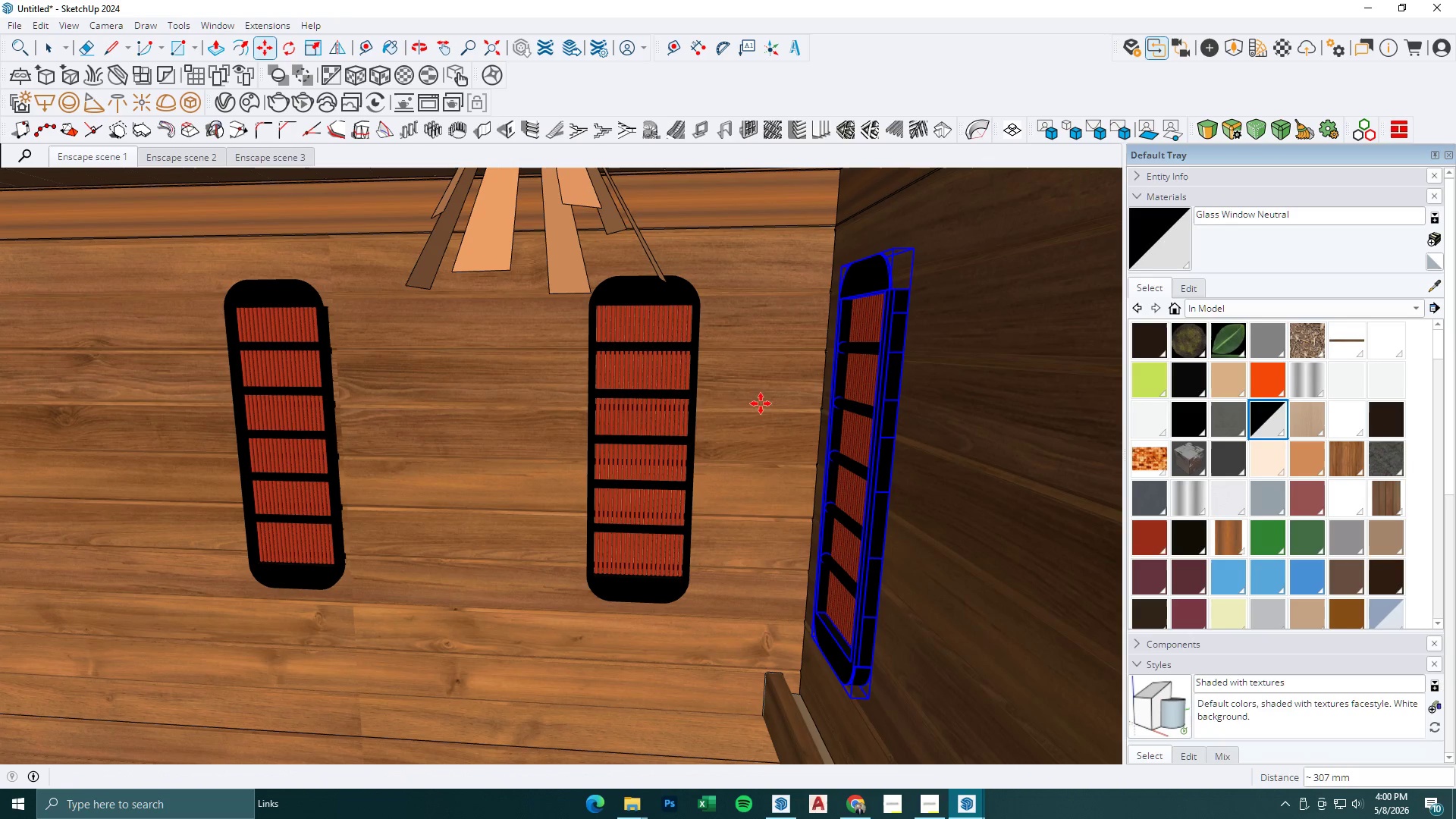 
key(Shift+ShiftLeft)
 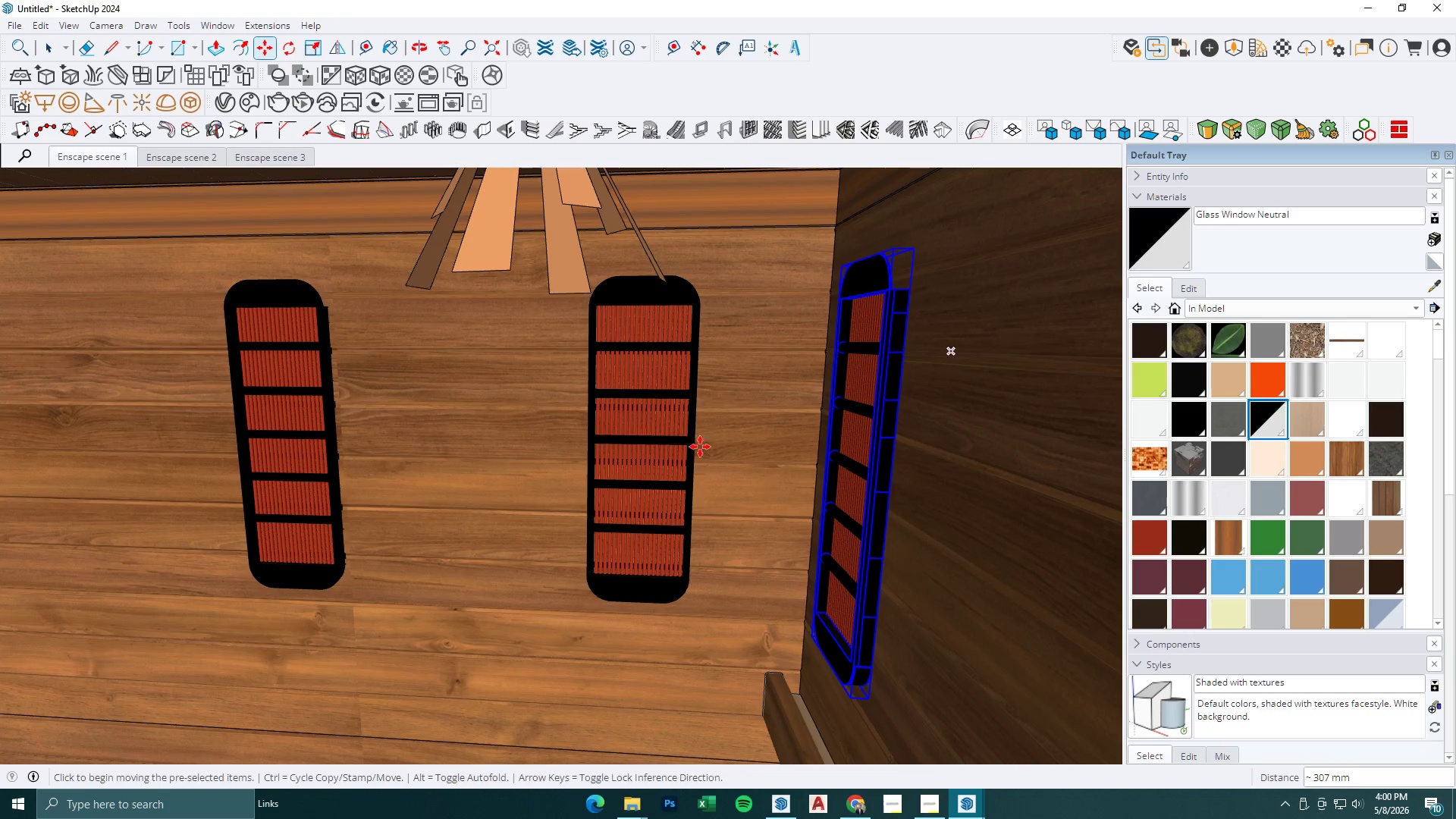 
scroll: coordinate [699, 446], scroll_direction: down, amount: 1.0
 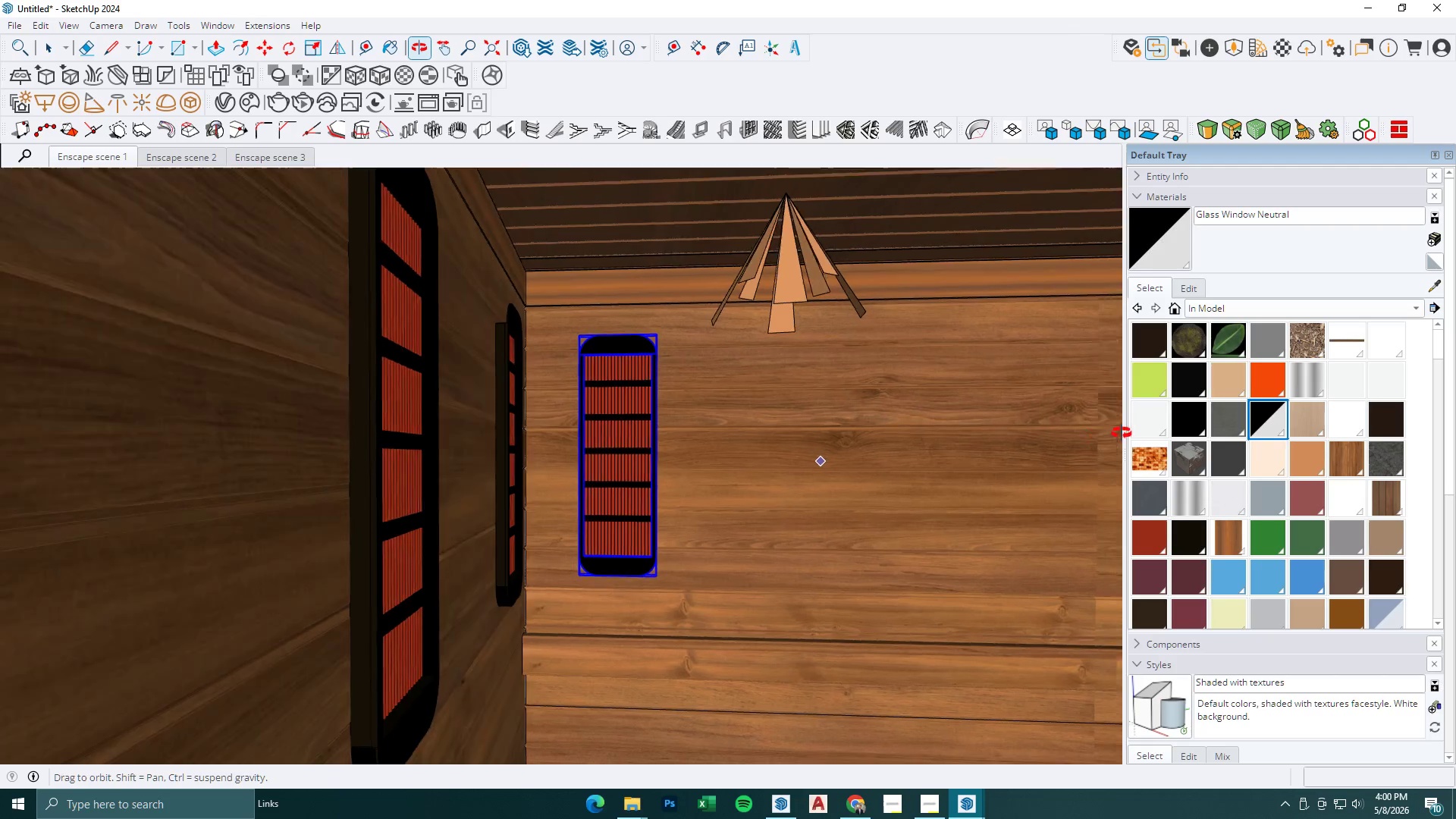 
left_click([780, 464])
 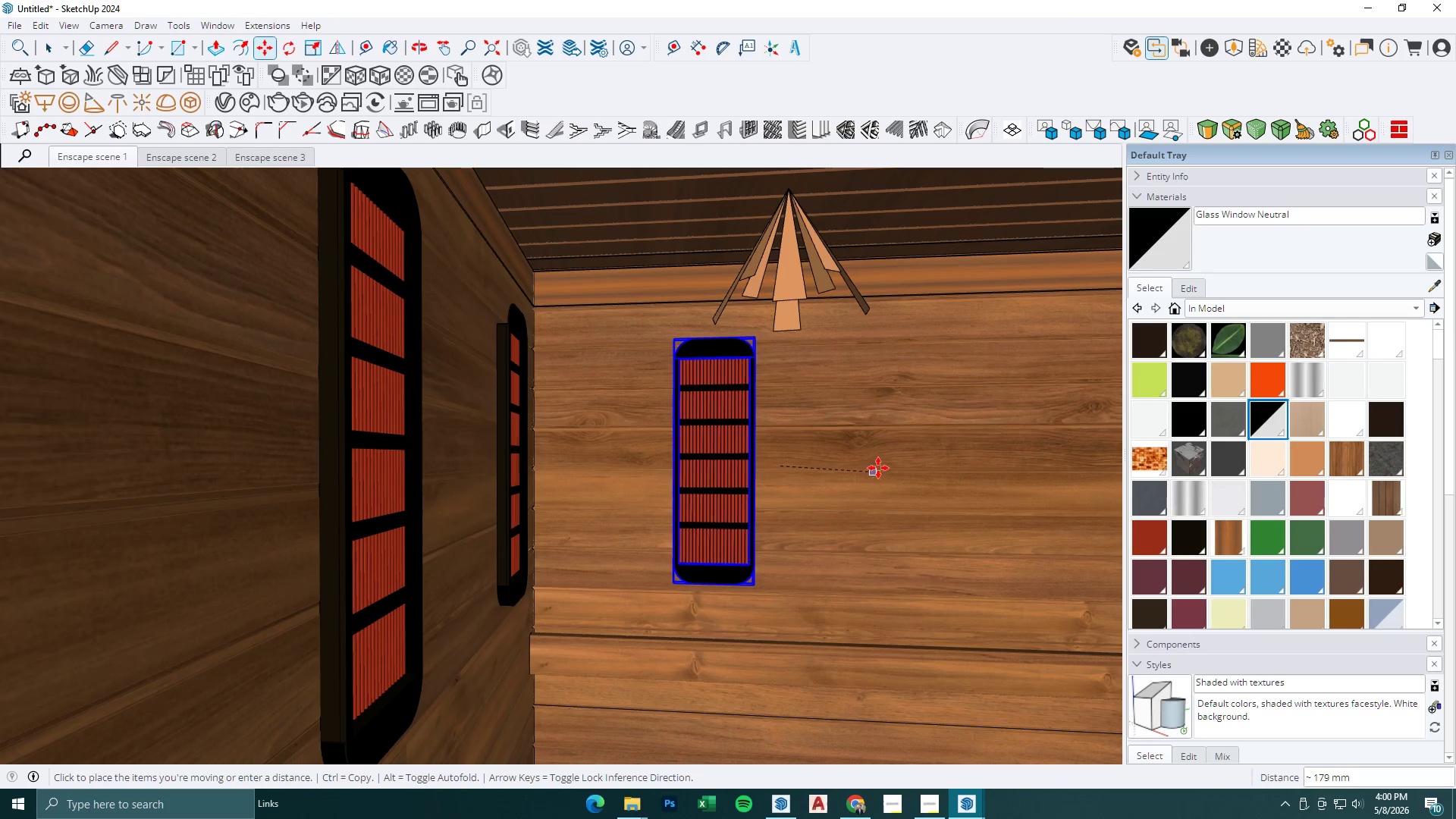 
left_click([879, 468])
 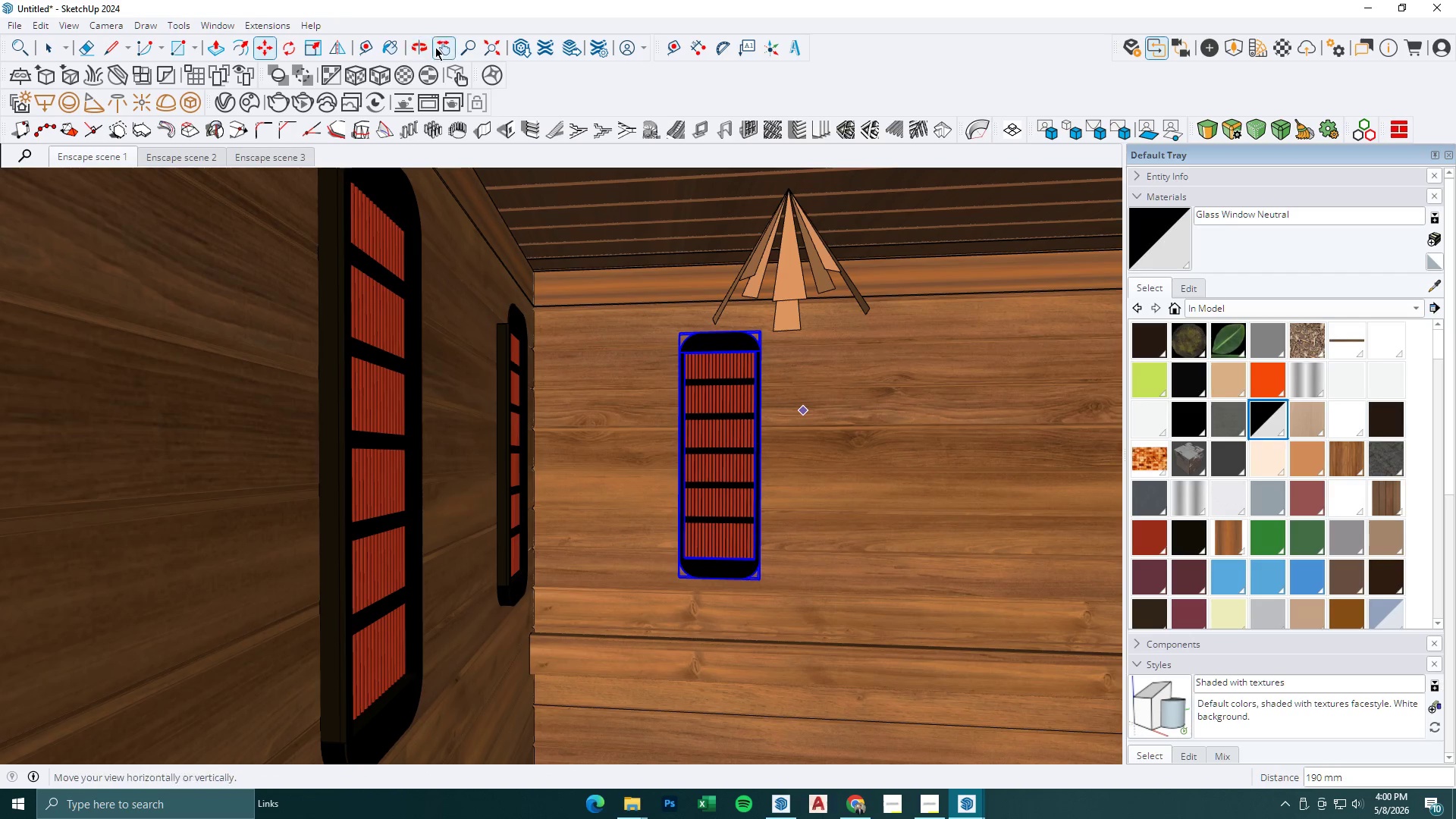 
left_click_drag(start_coordinate=[833, 482], to_coordinate=[479, 337])
 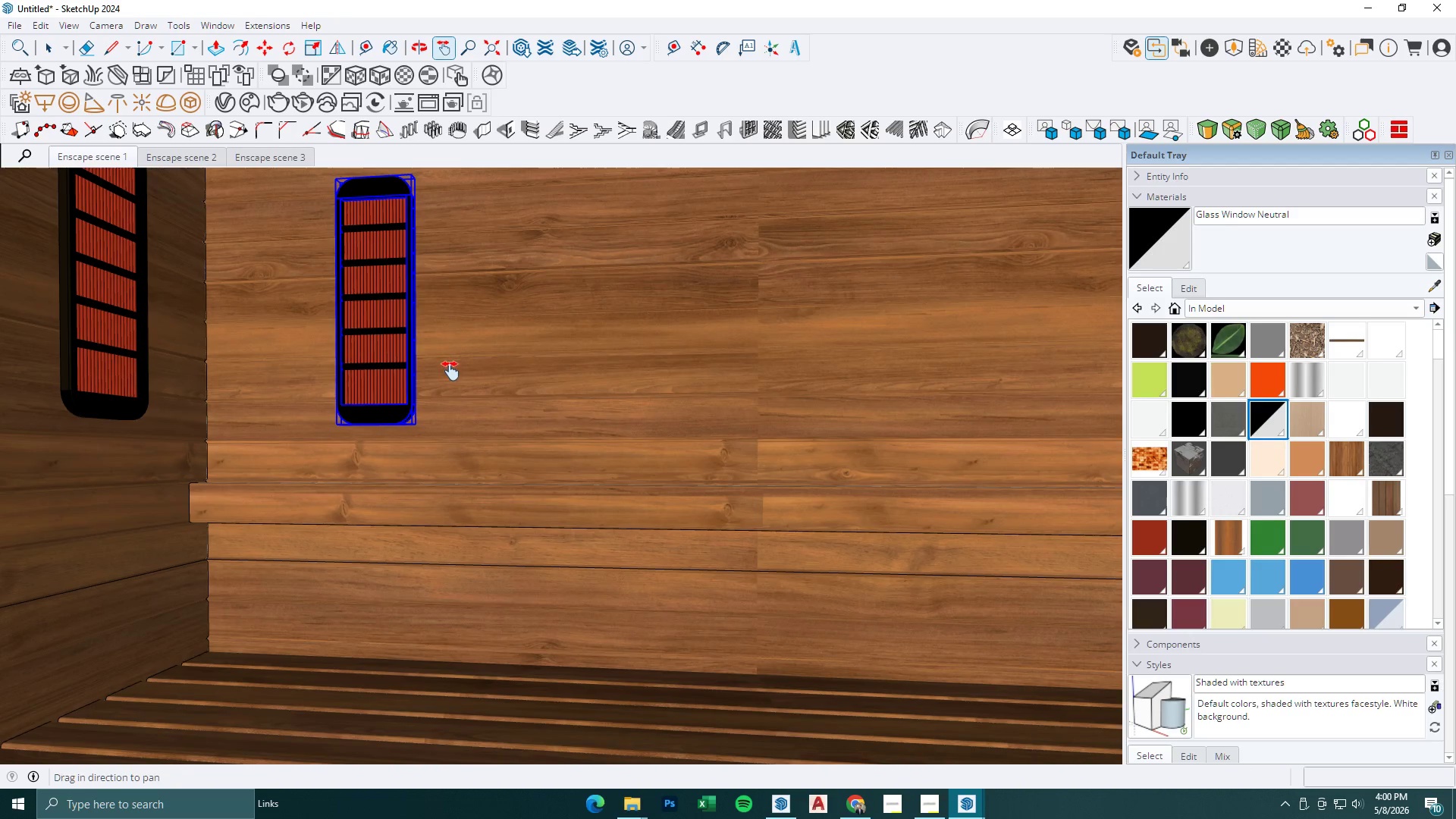 
scroll: coordinate [541, 390], scroll_direction: down, amount: 11.0
 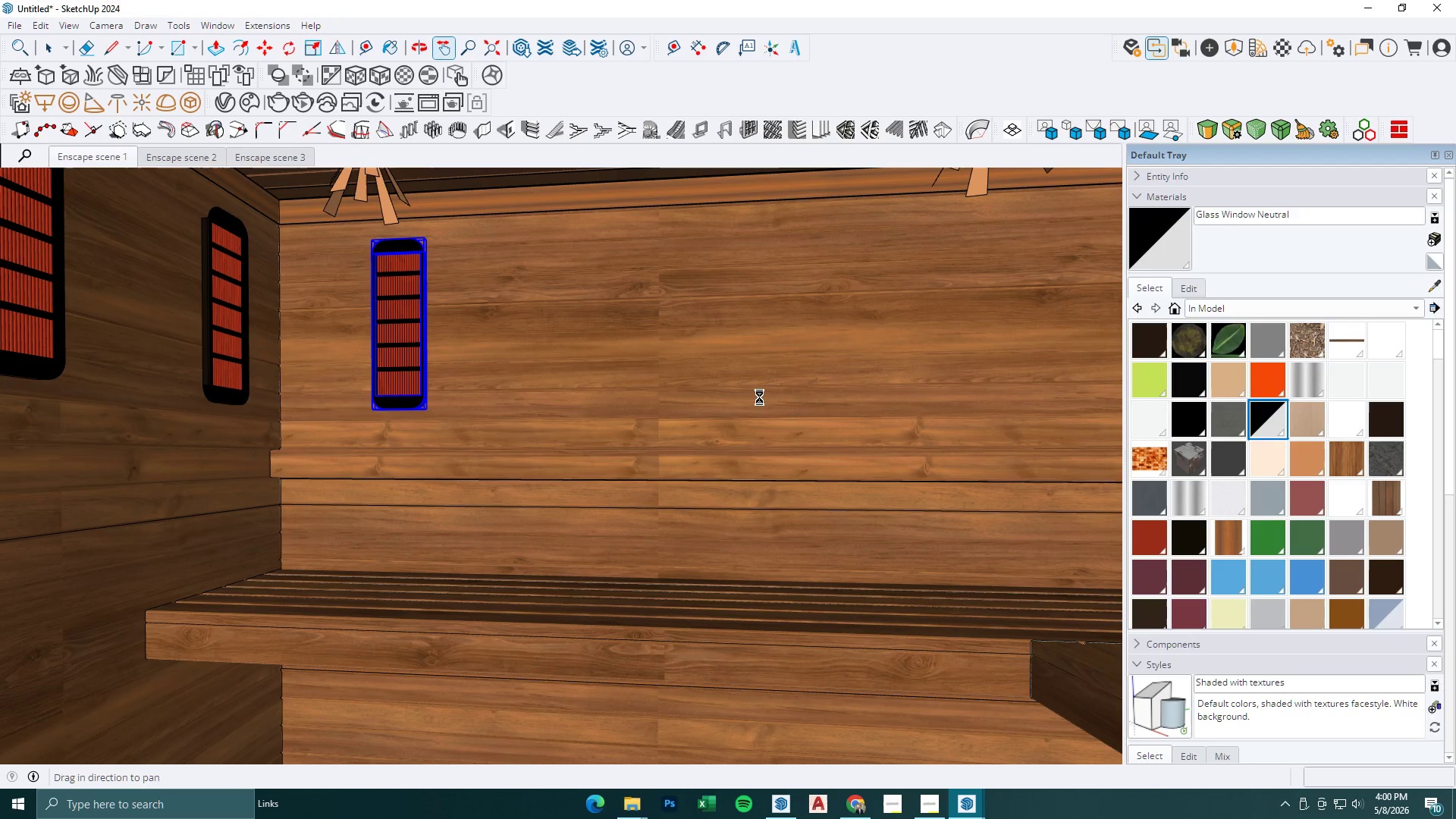 
scroll: coordinate [759, 397], scroll_direction: up, amount: 1.0
 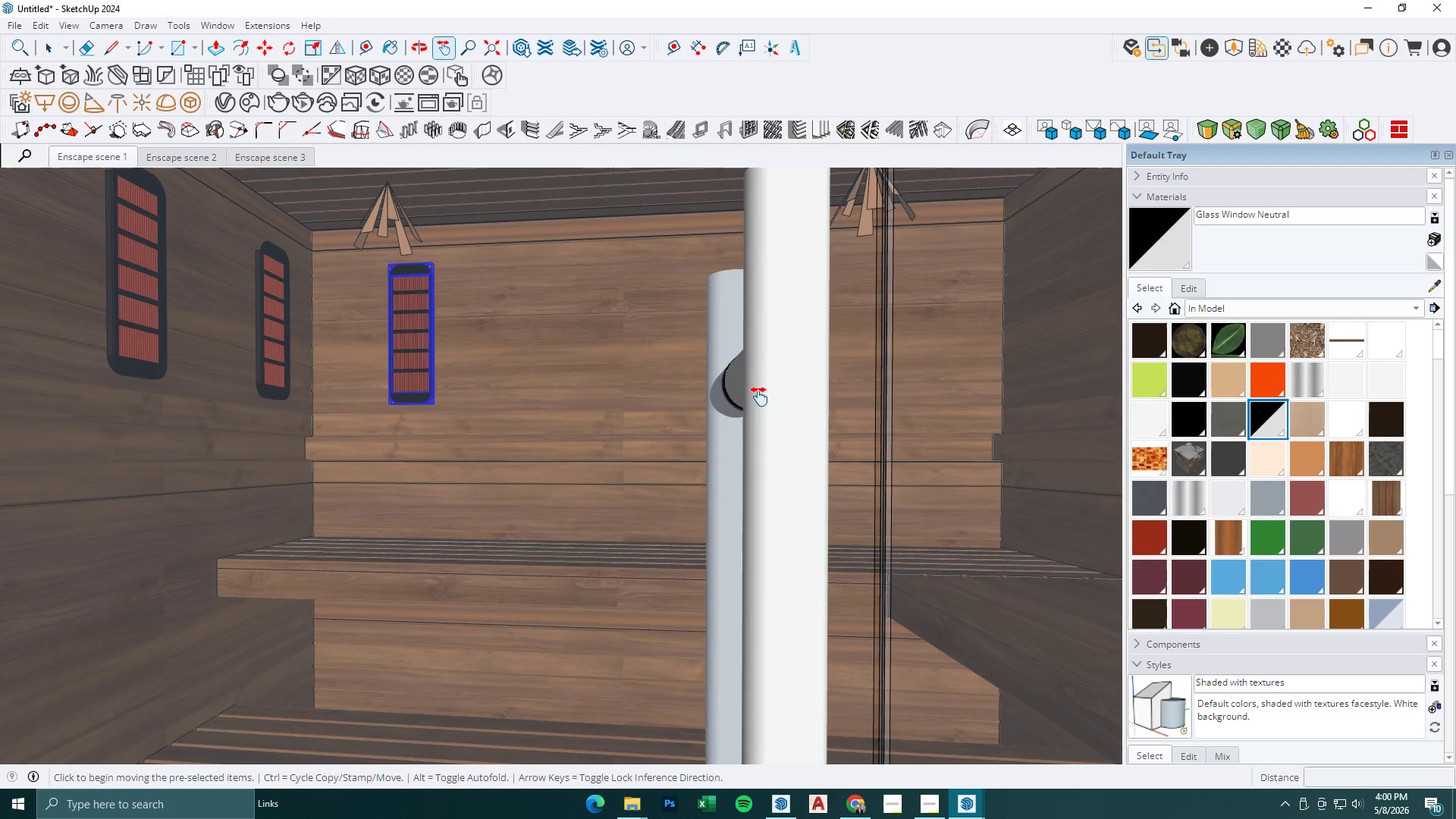 
scroll: coordinate [686, 406], scroll_direction: down, amount: 2.0
 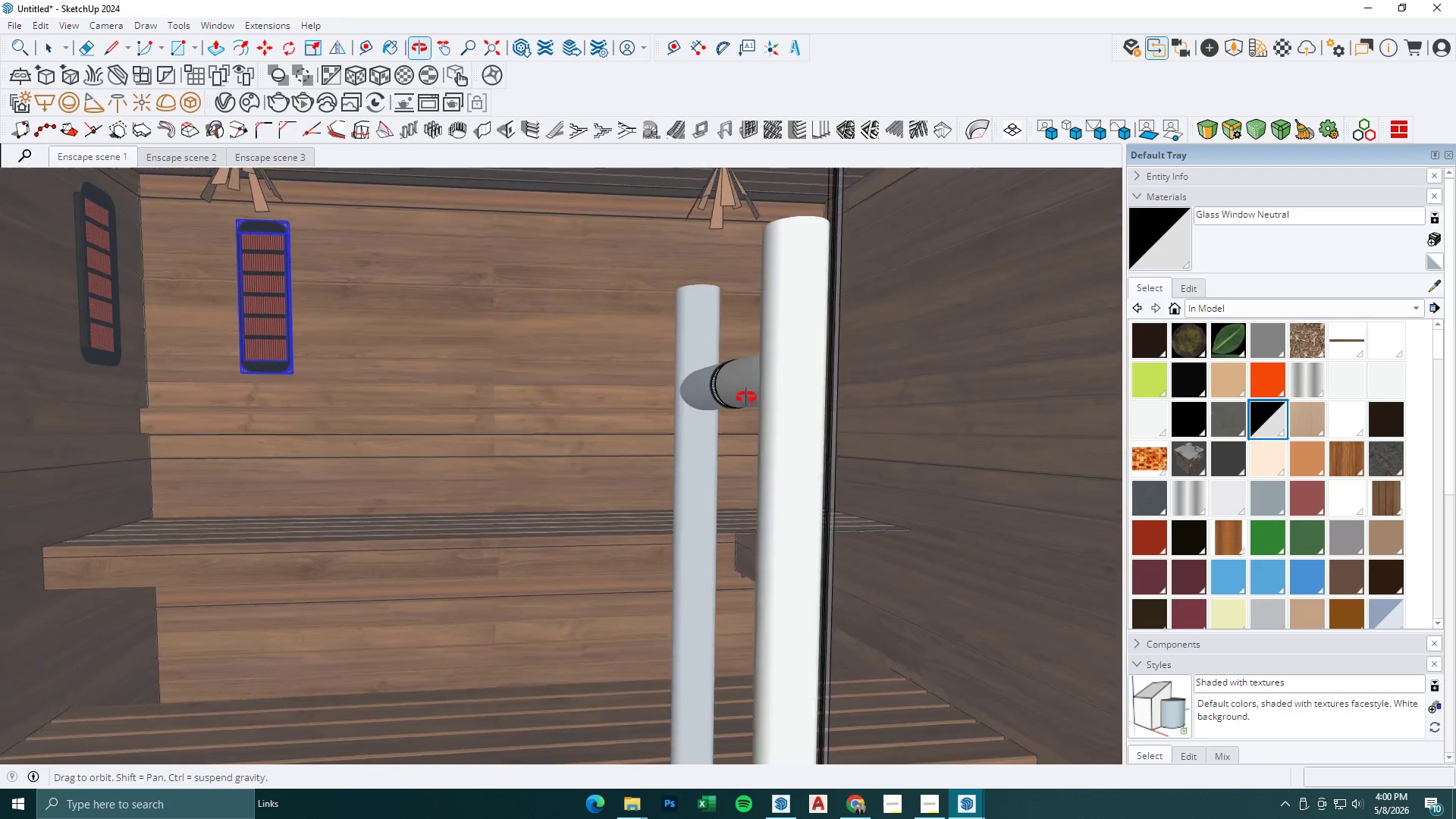 
scroll: coordinate [512, 438], scroll_direction: up, amount: 91.0
 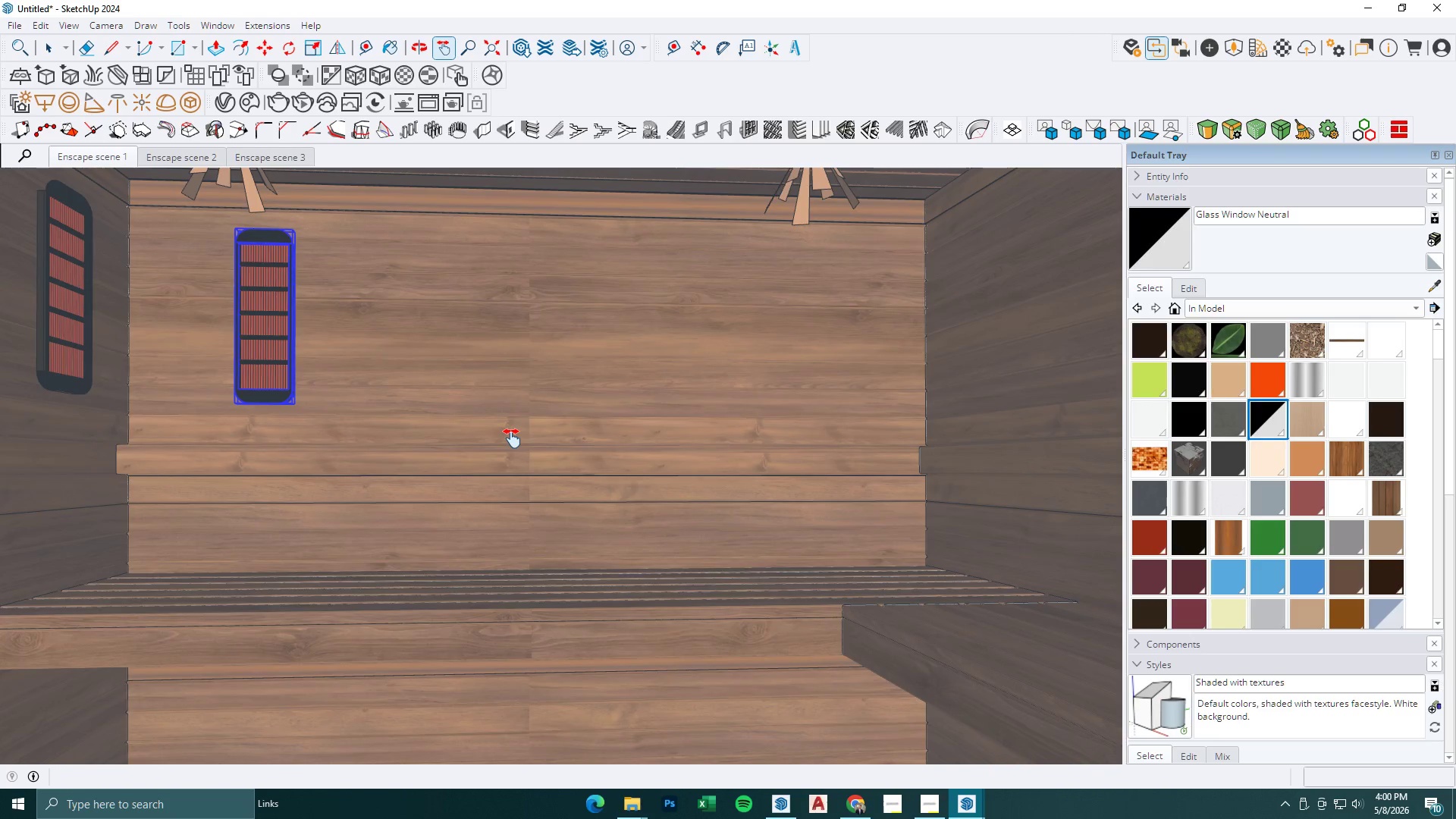 
key(Space)
 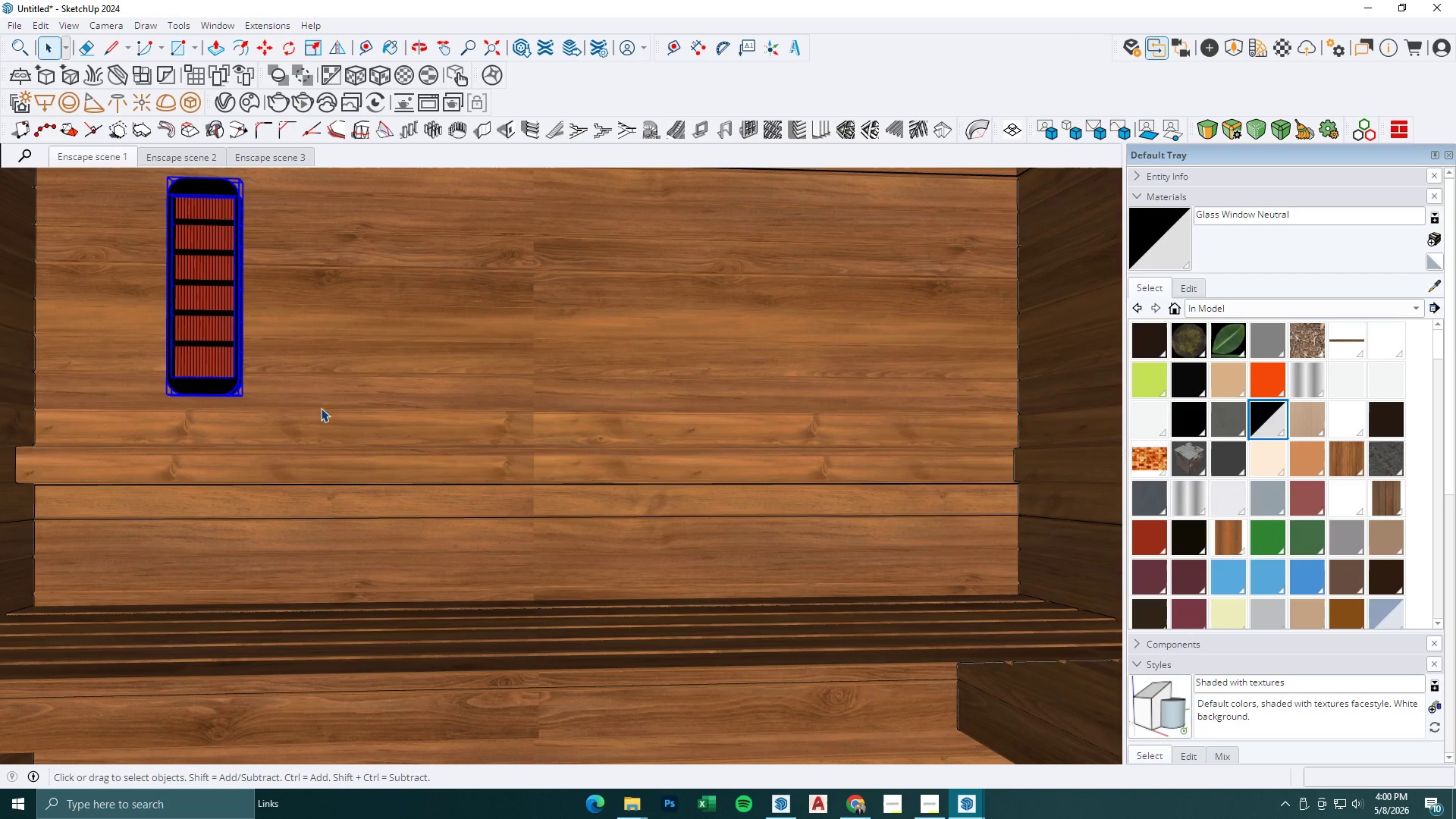 
key(M)
 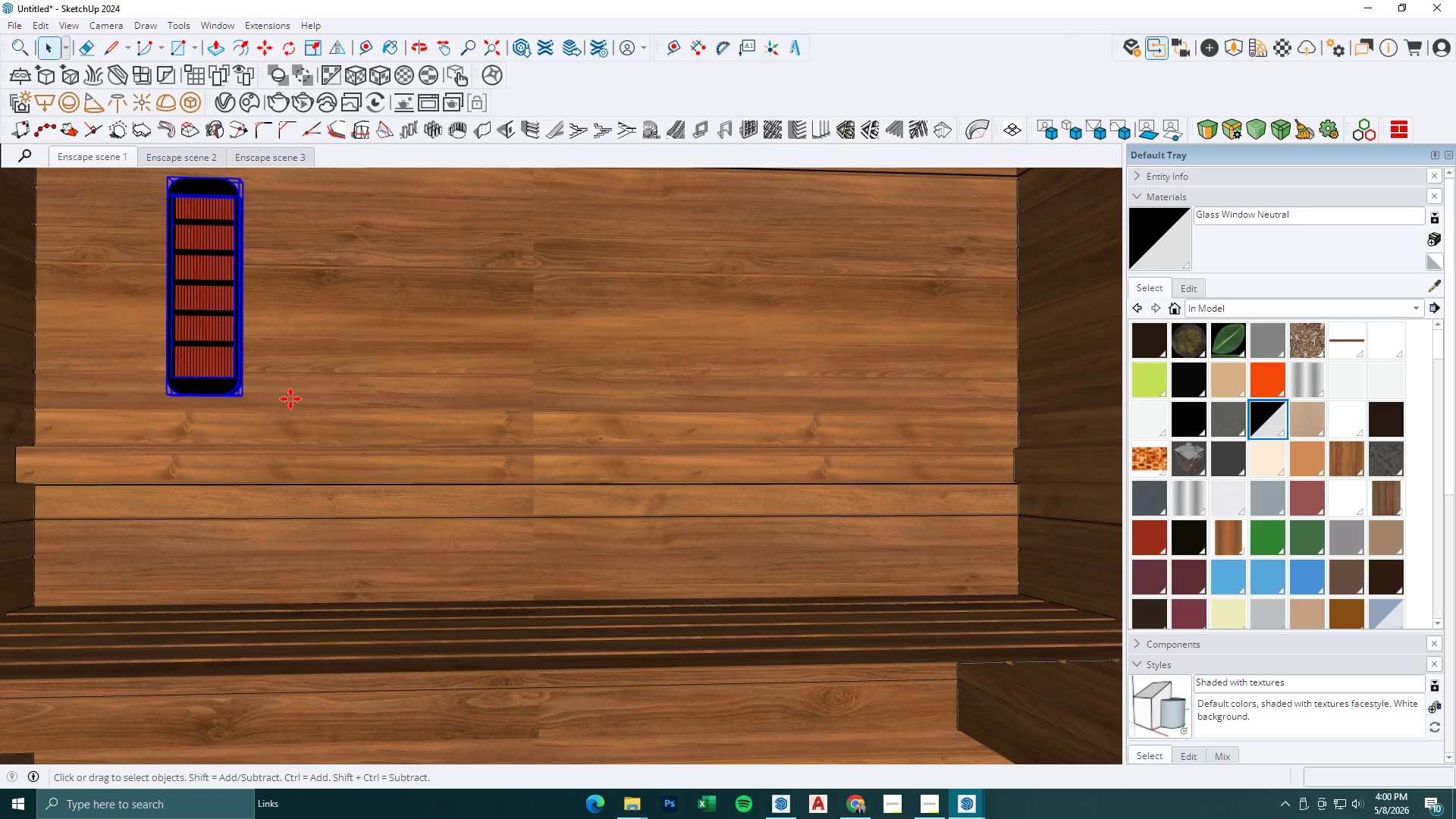 
left_click([286, 398])
 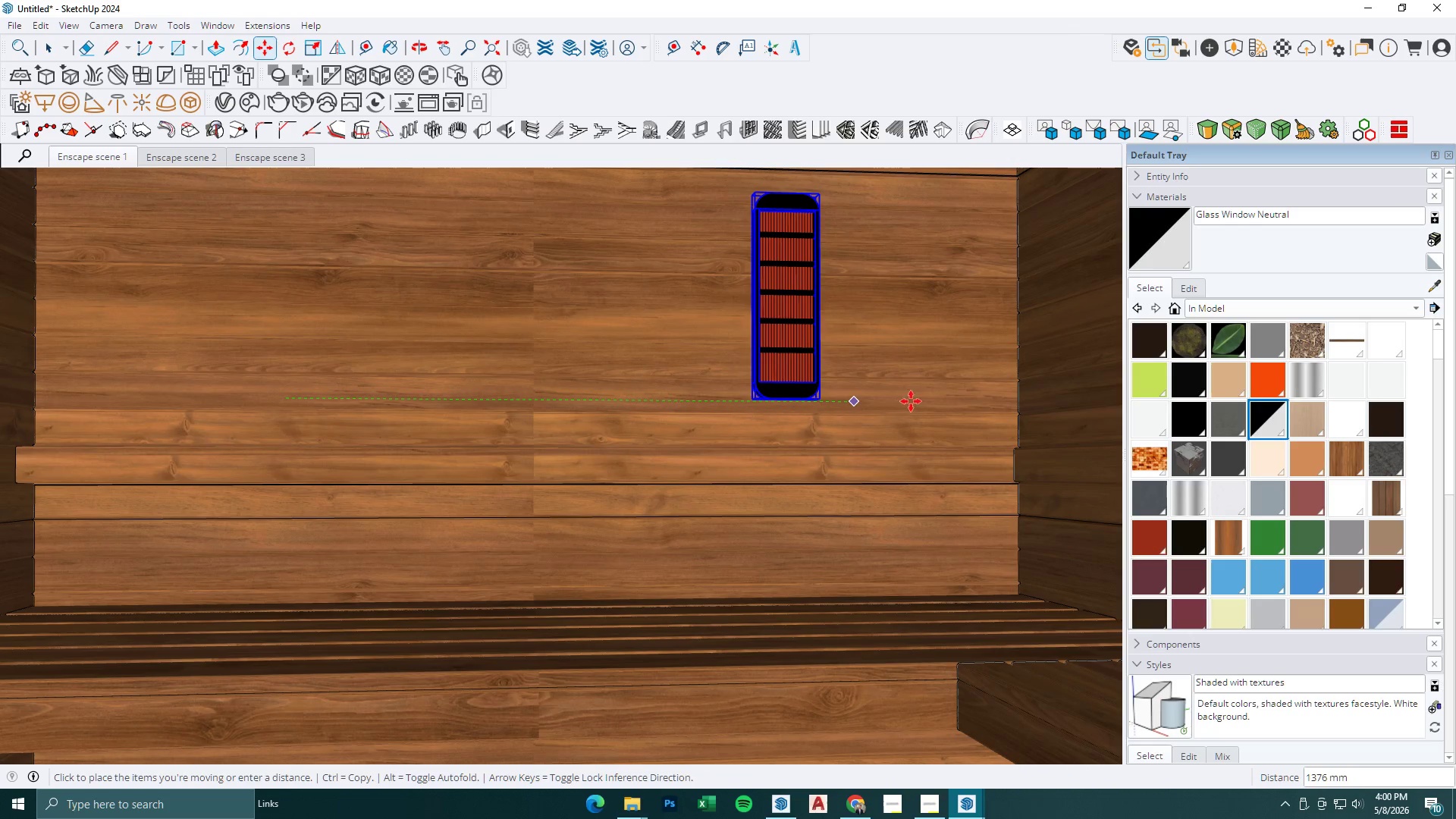 
key(Control+ControlLeft)
 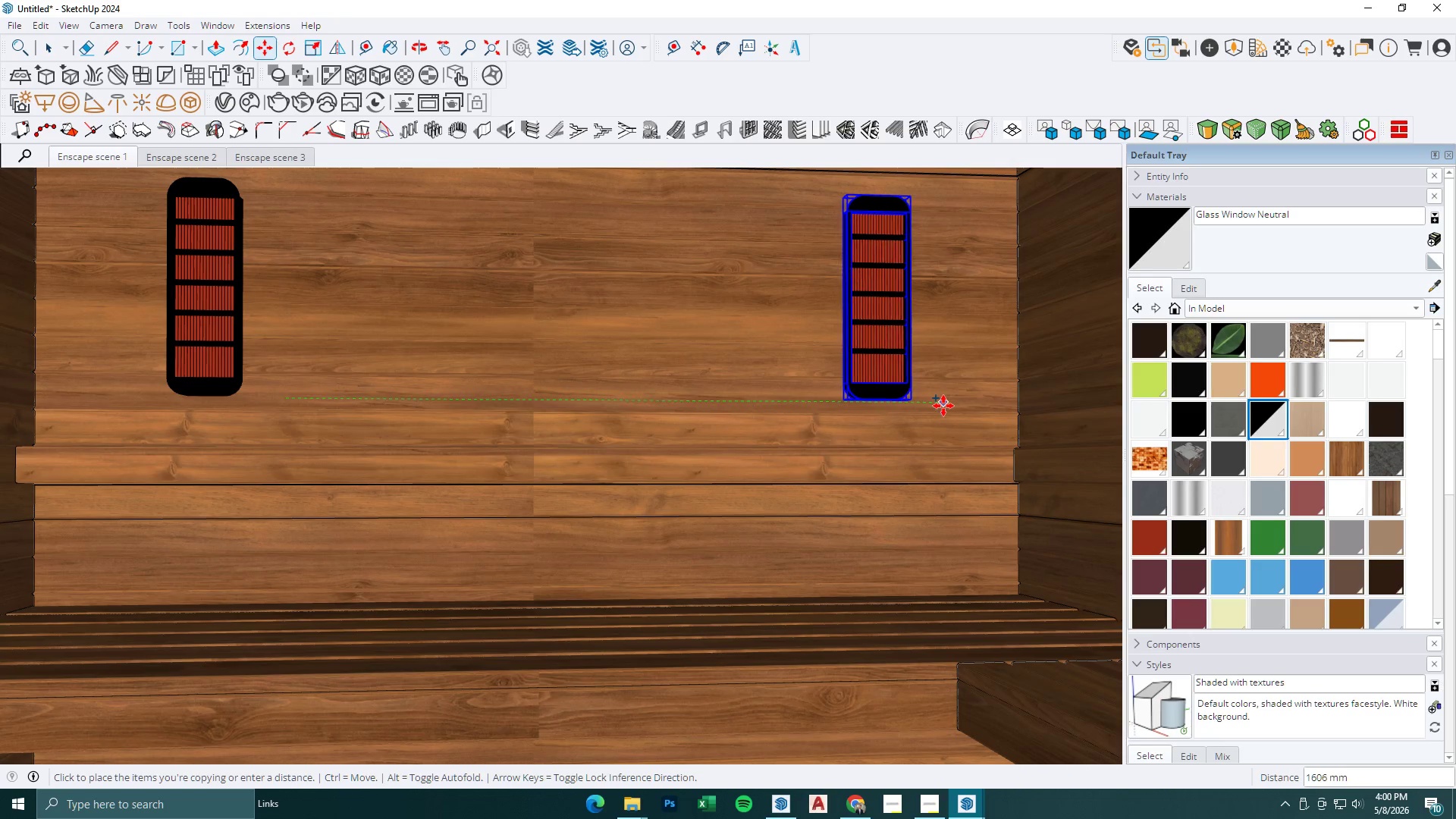 
left_click([943, 406])
 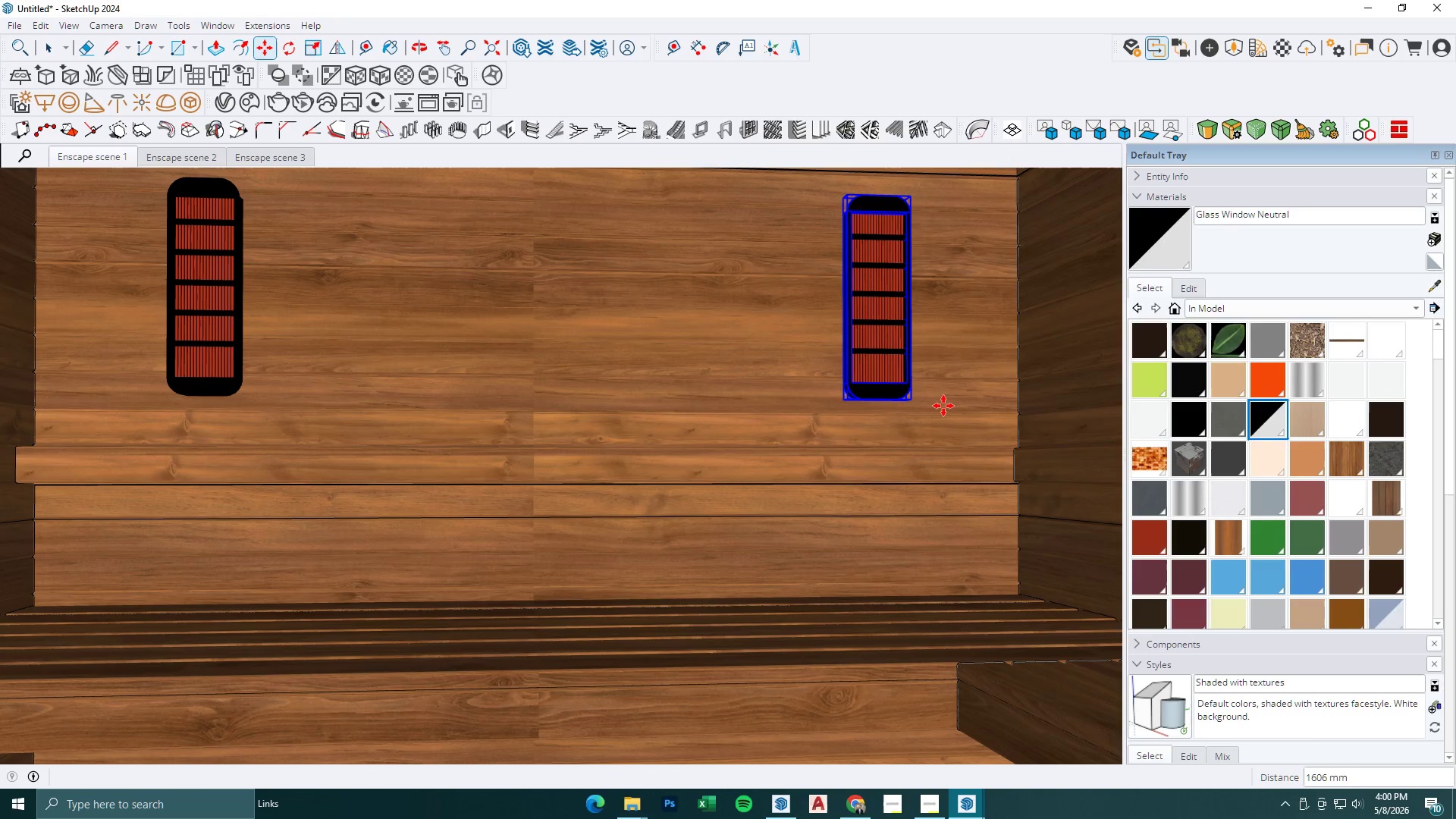 
key(Slash)
 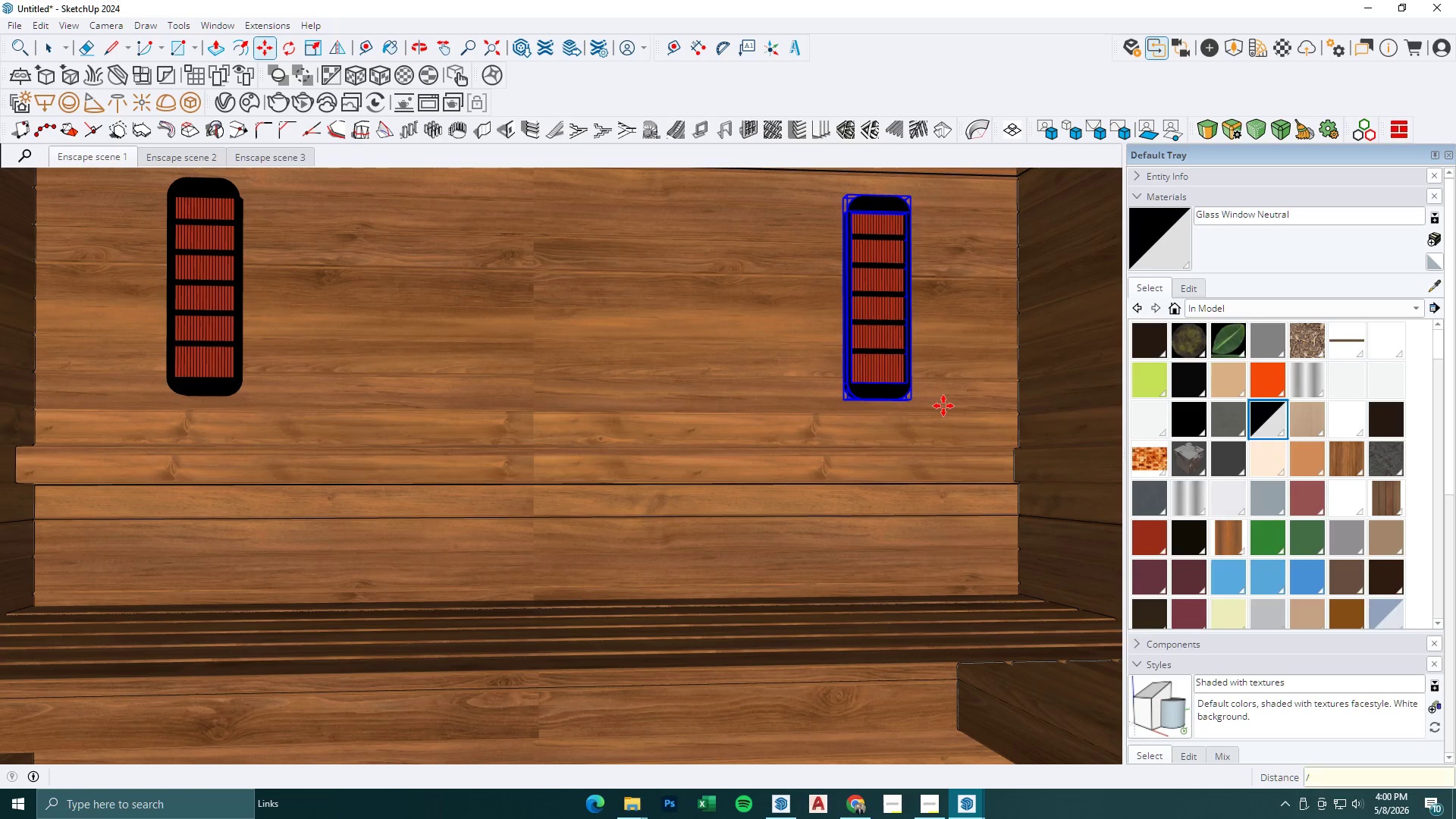 
key(2)
 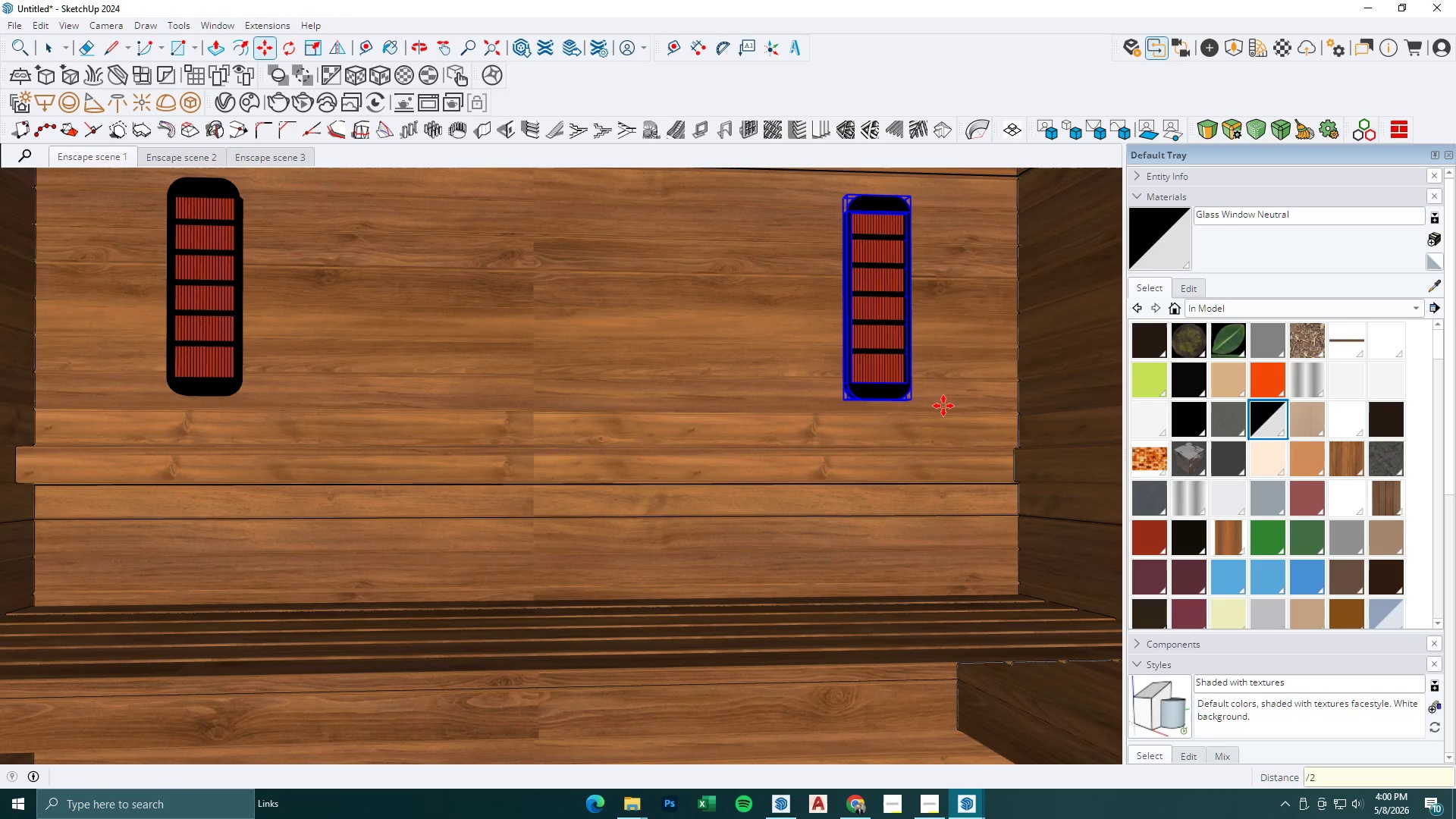 
key(Enter)
 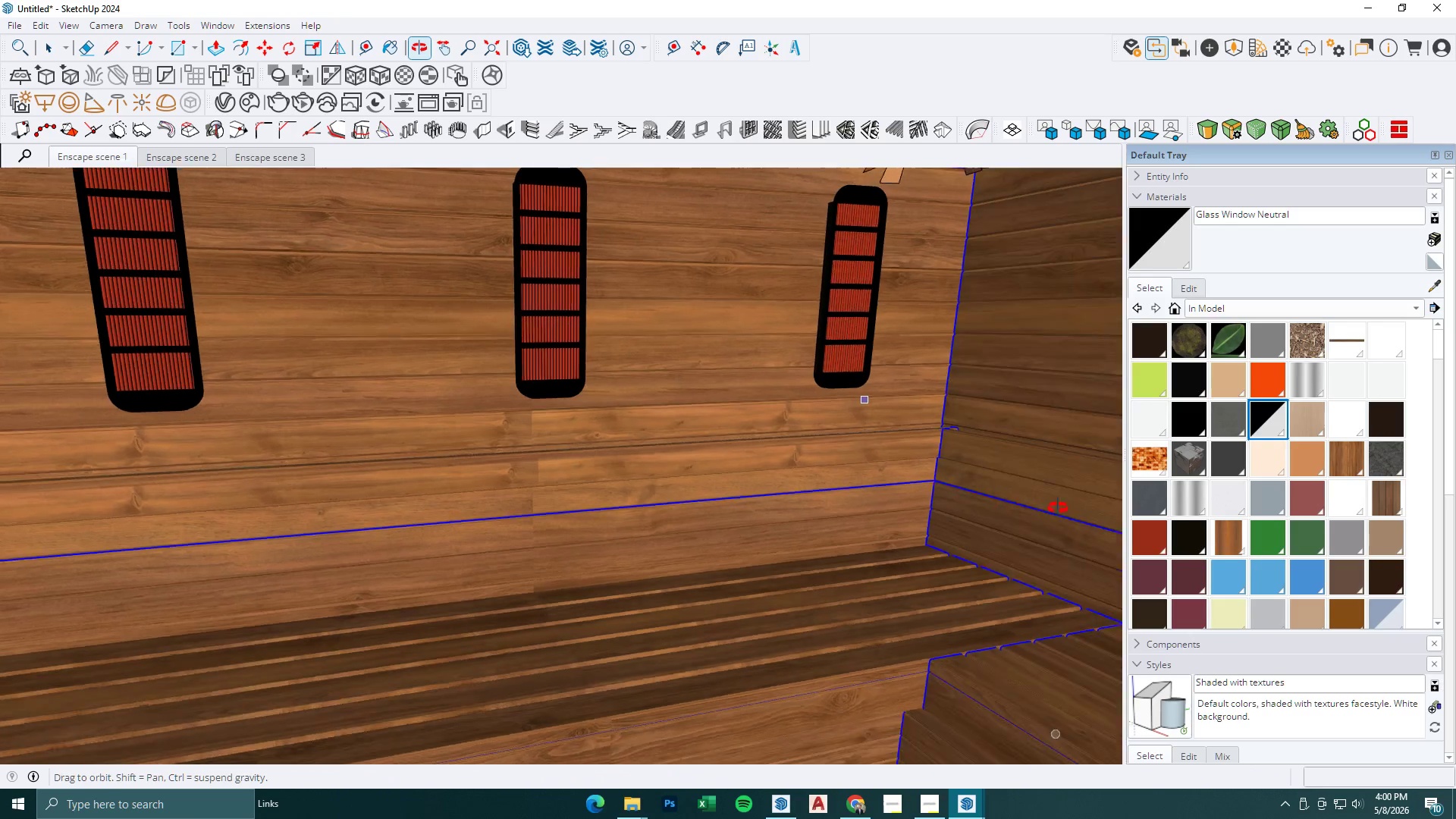 
key(Space)
 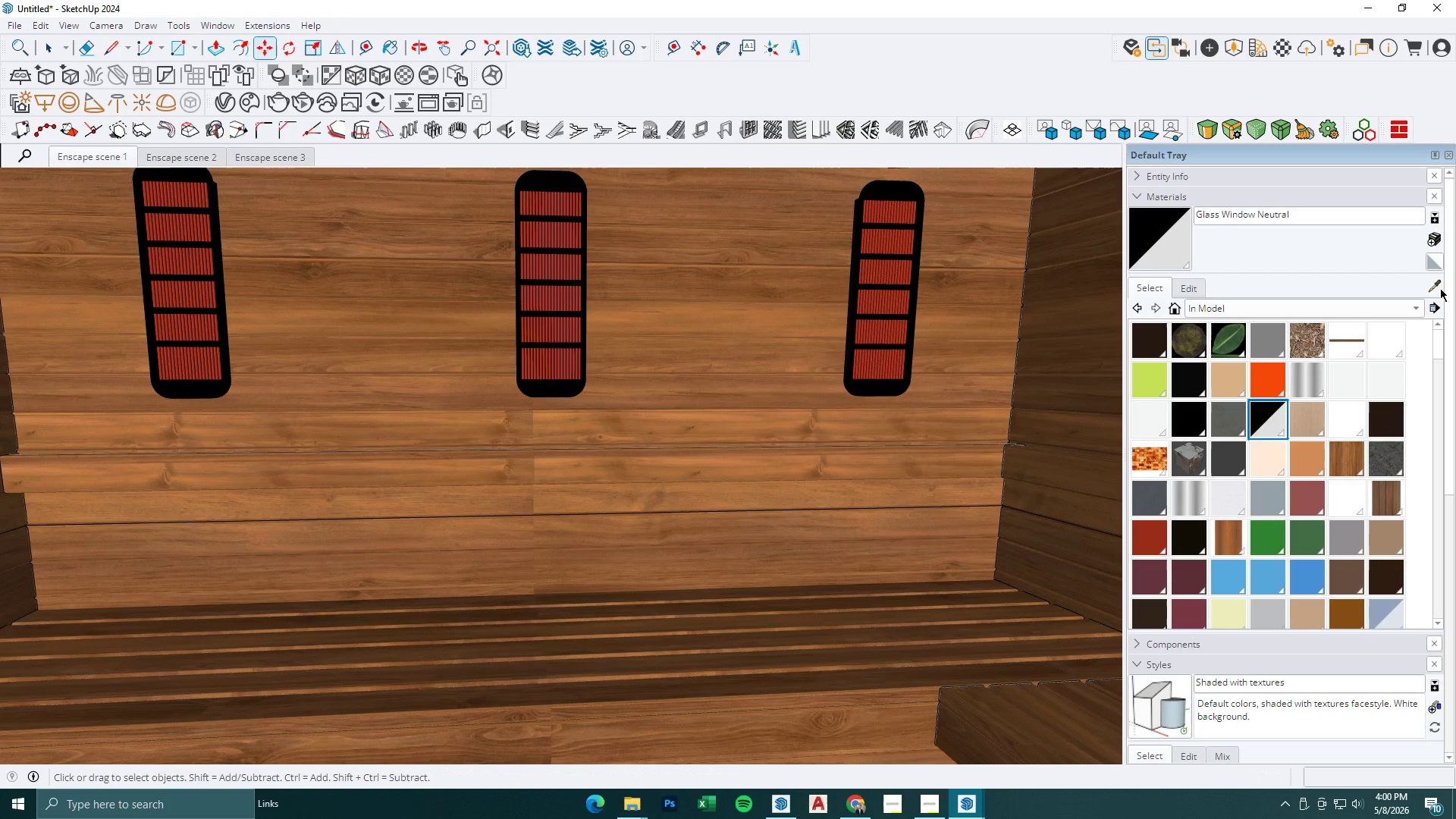 
left_click([1434, 287])
 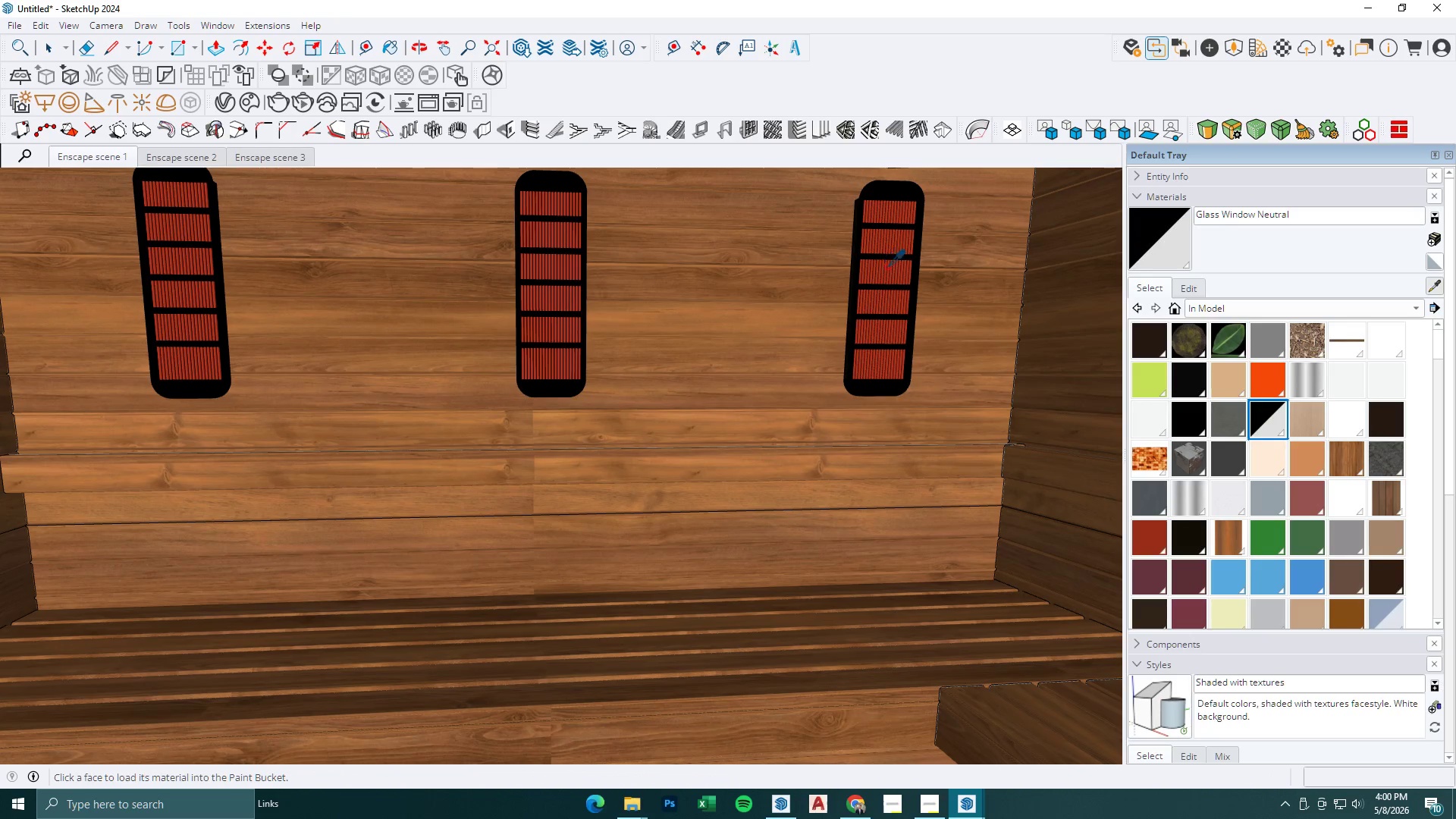 
left_click([887, 273])
 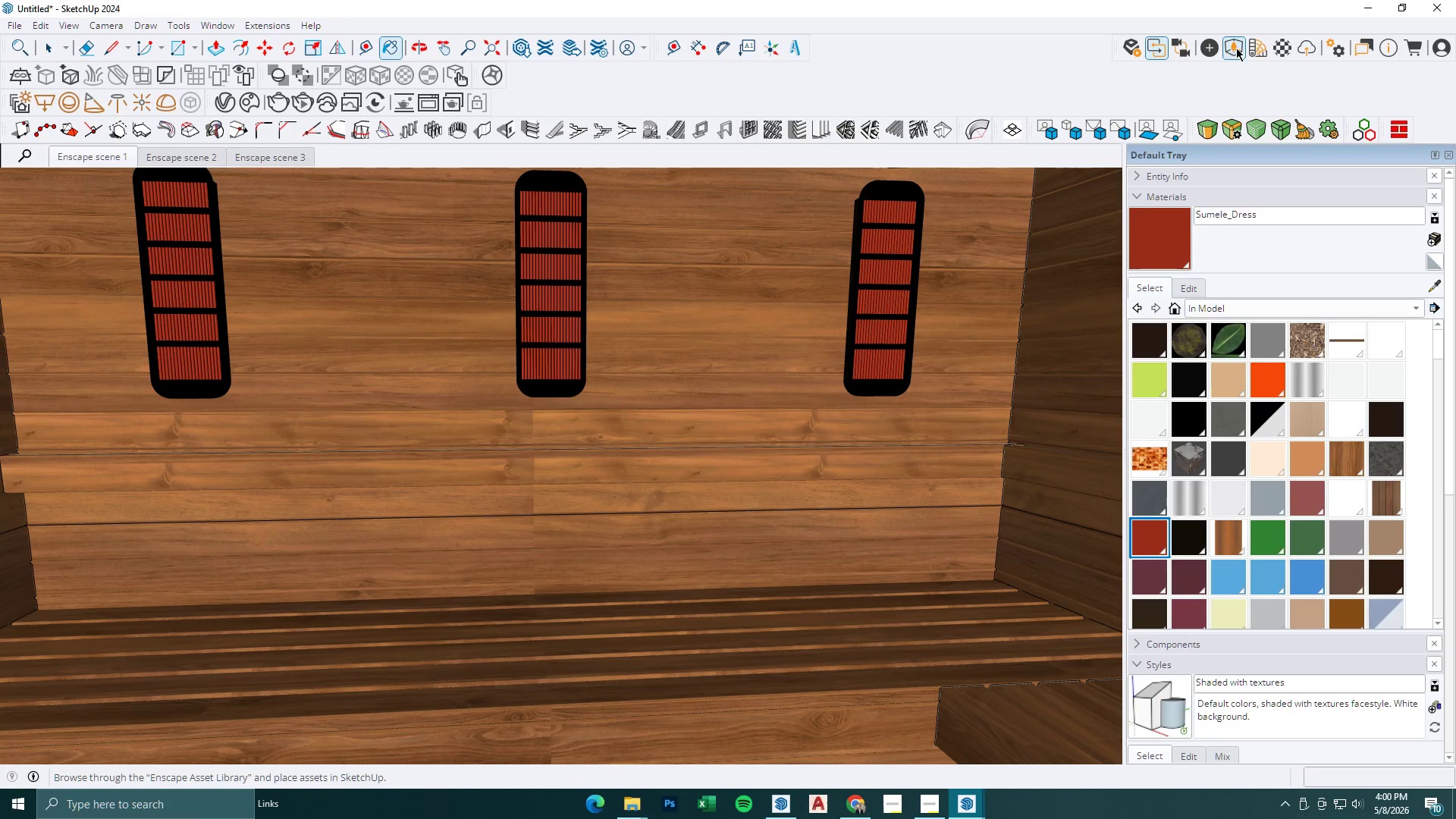 
left_click([1282, 46])
 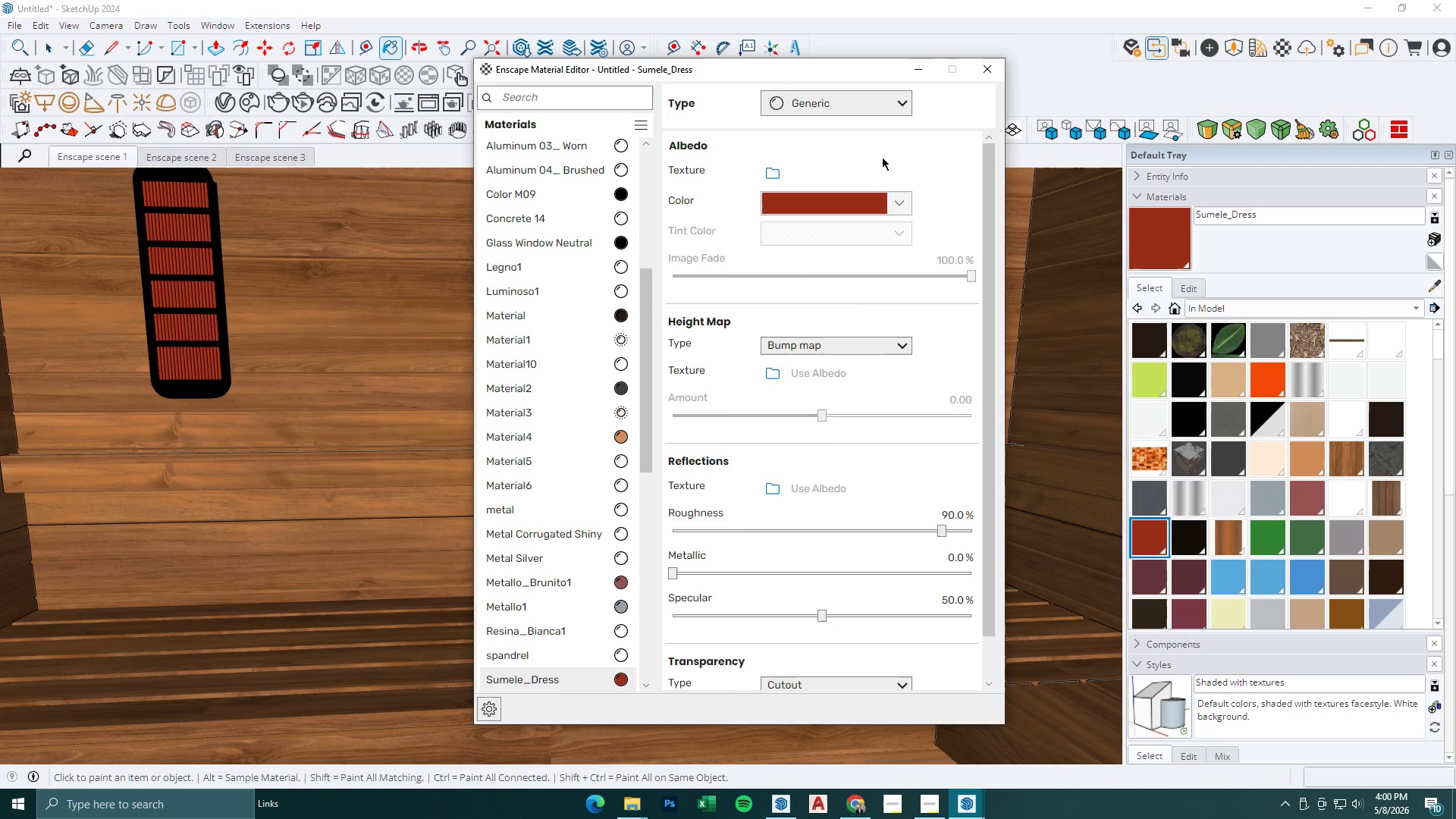 
left_click([886, 109])
 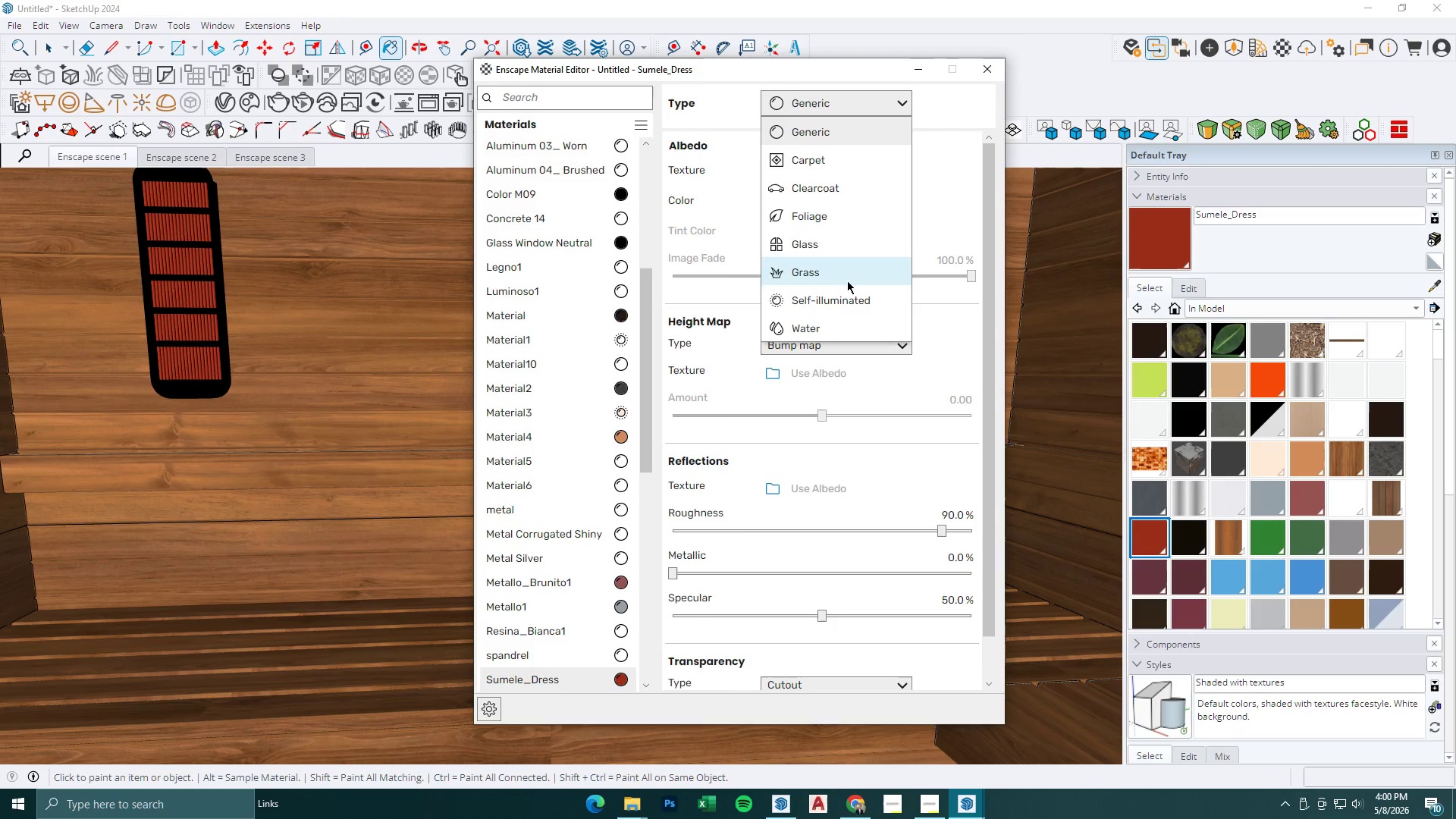 
left_click([842, 296])
 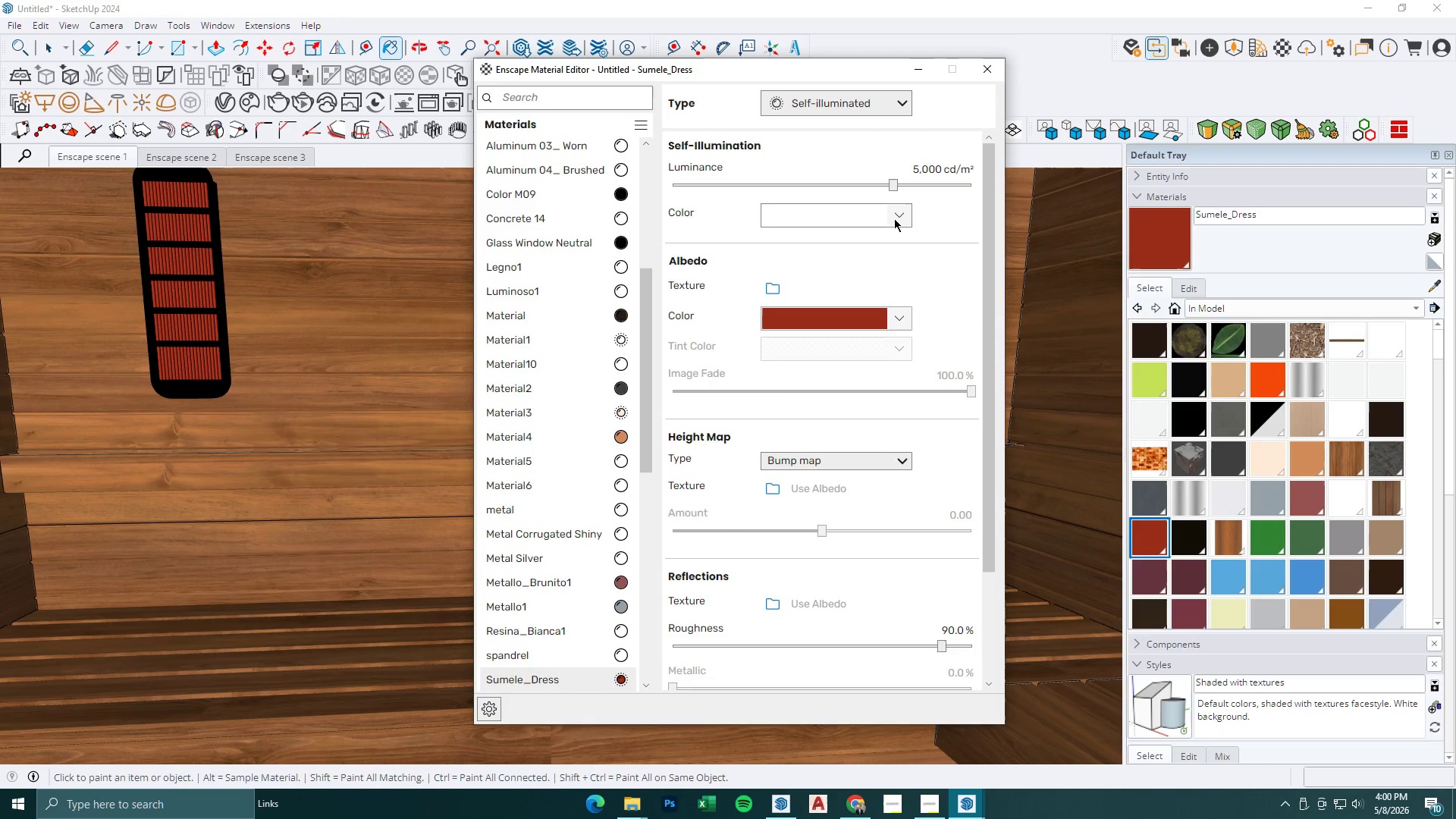 
left_click([896, 217])
 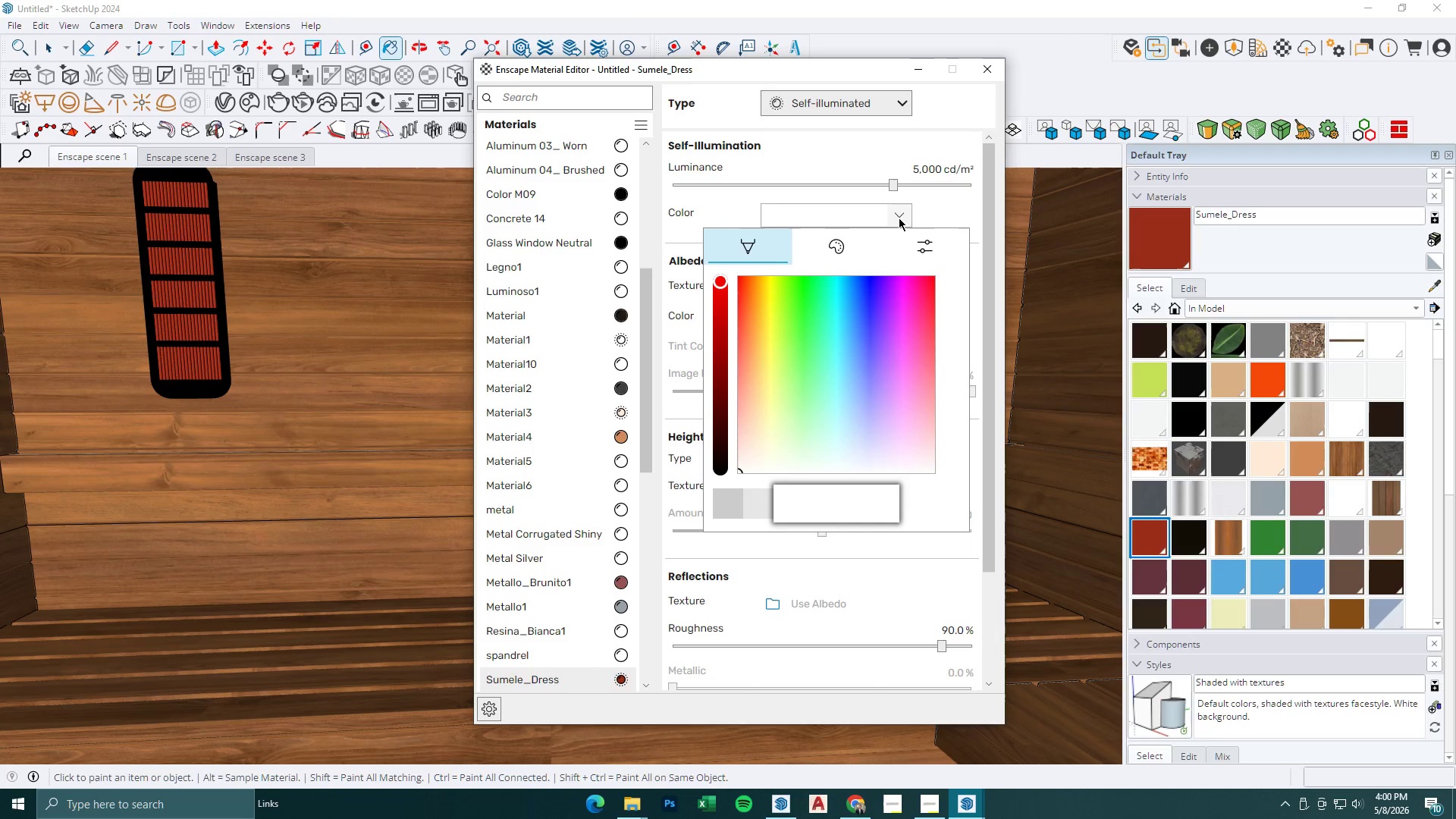 
wait(14.36)
 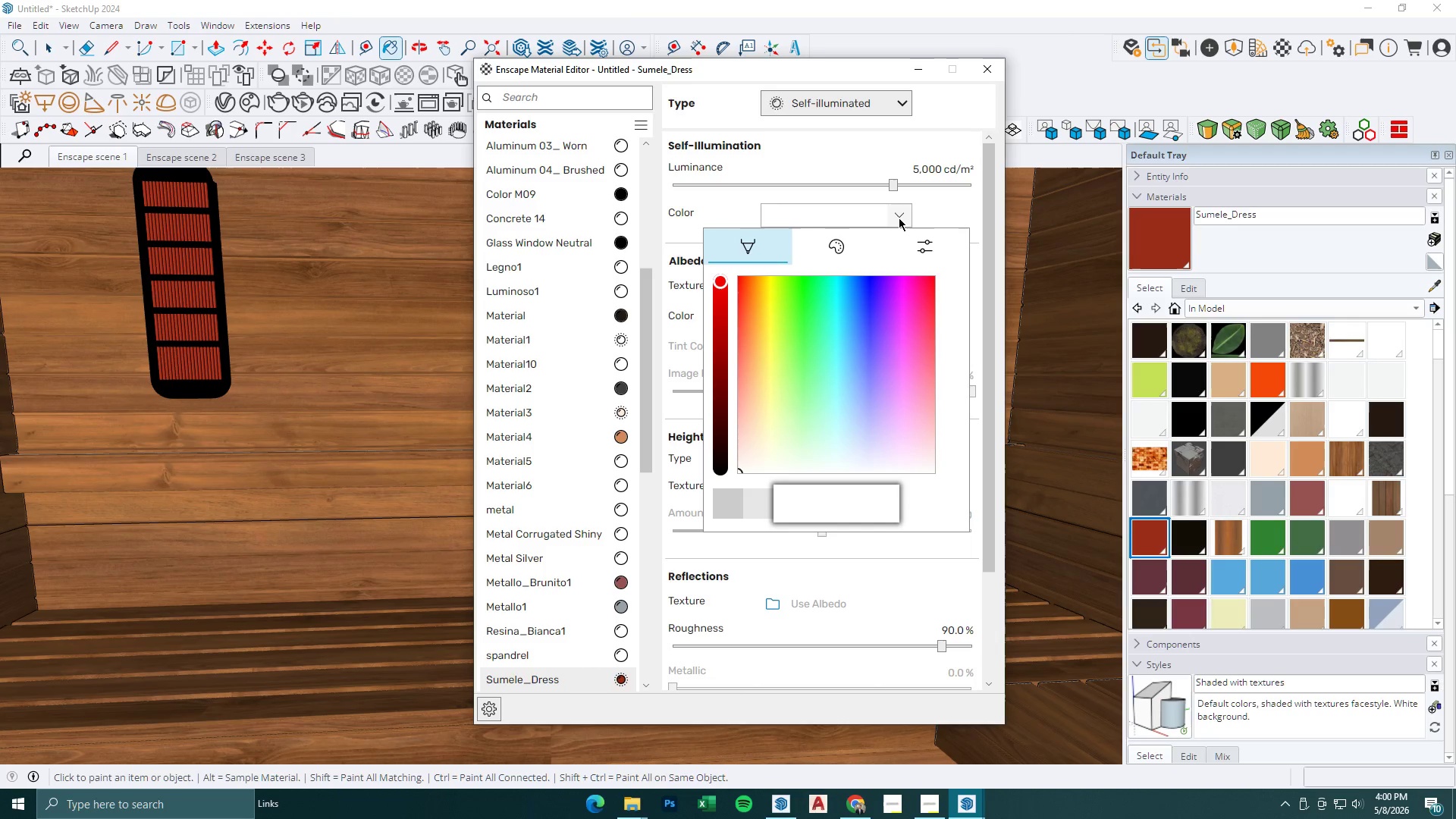 
left_click_drag(start_coordinate=[761, 336], to_coordinate=[849, 336])
 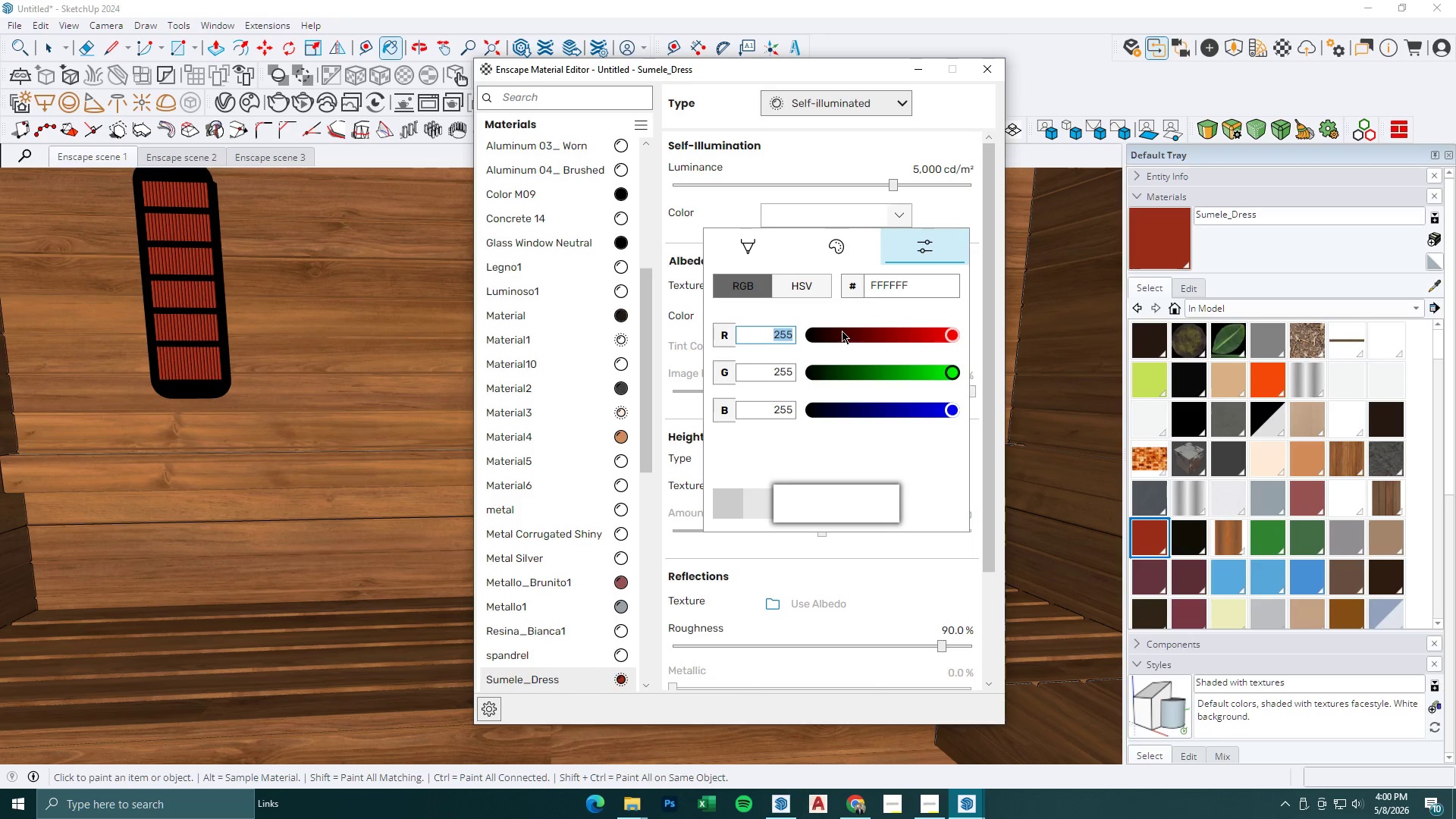 
key(Numpad1)
 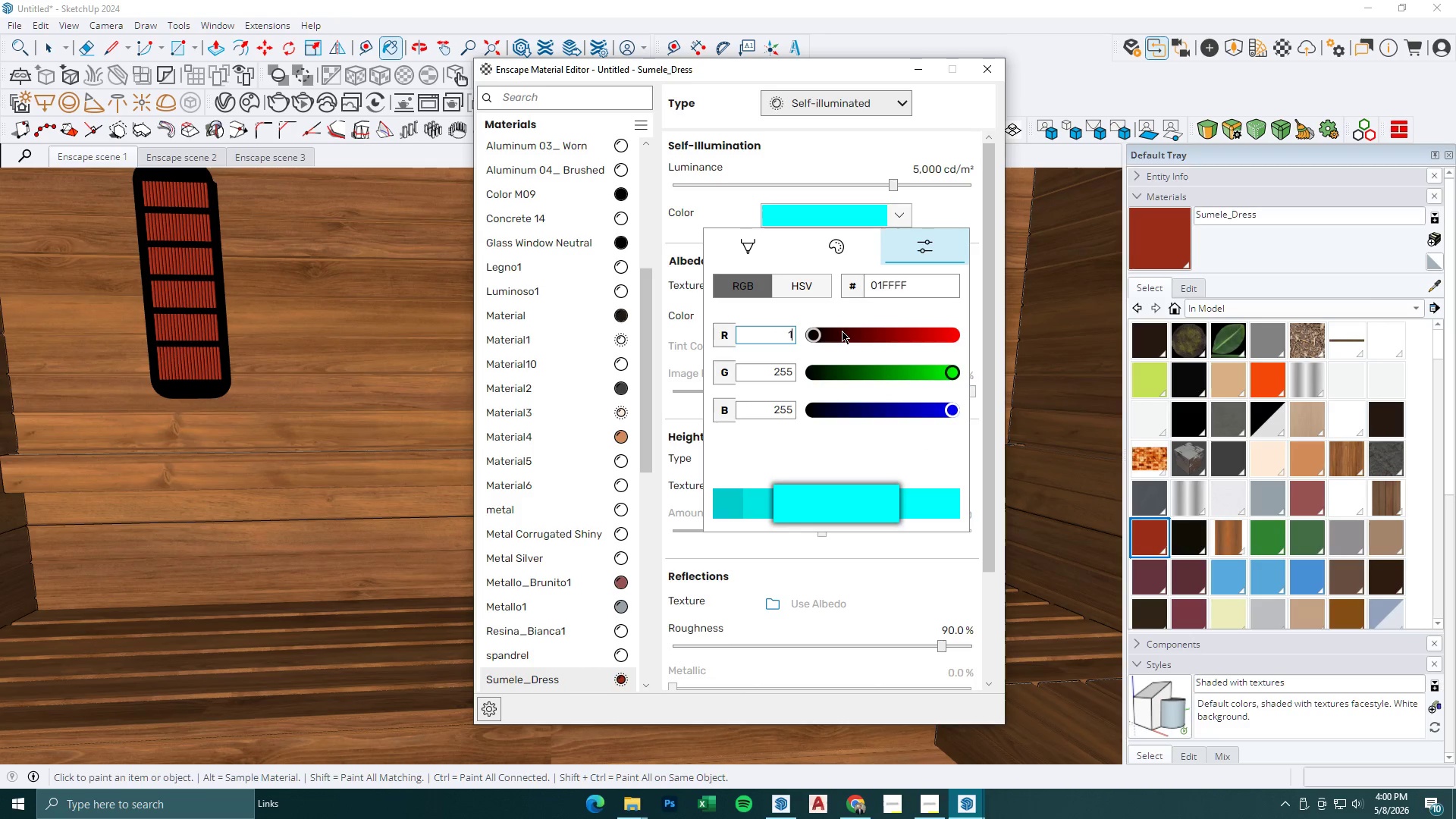 
key(Numpad9)
 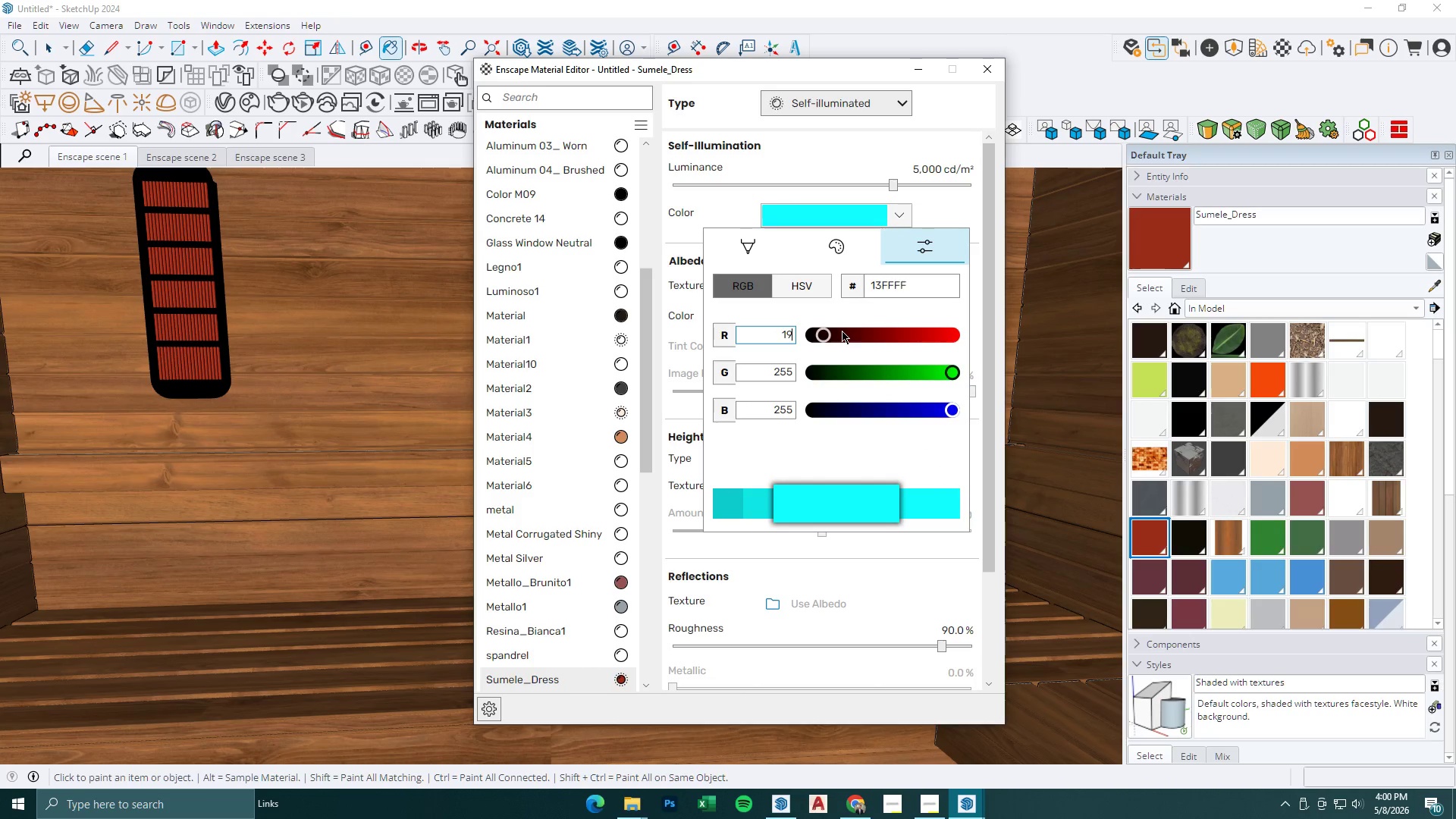 
key(Numpad5)
 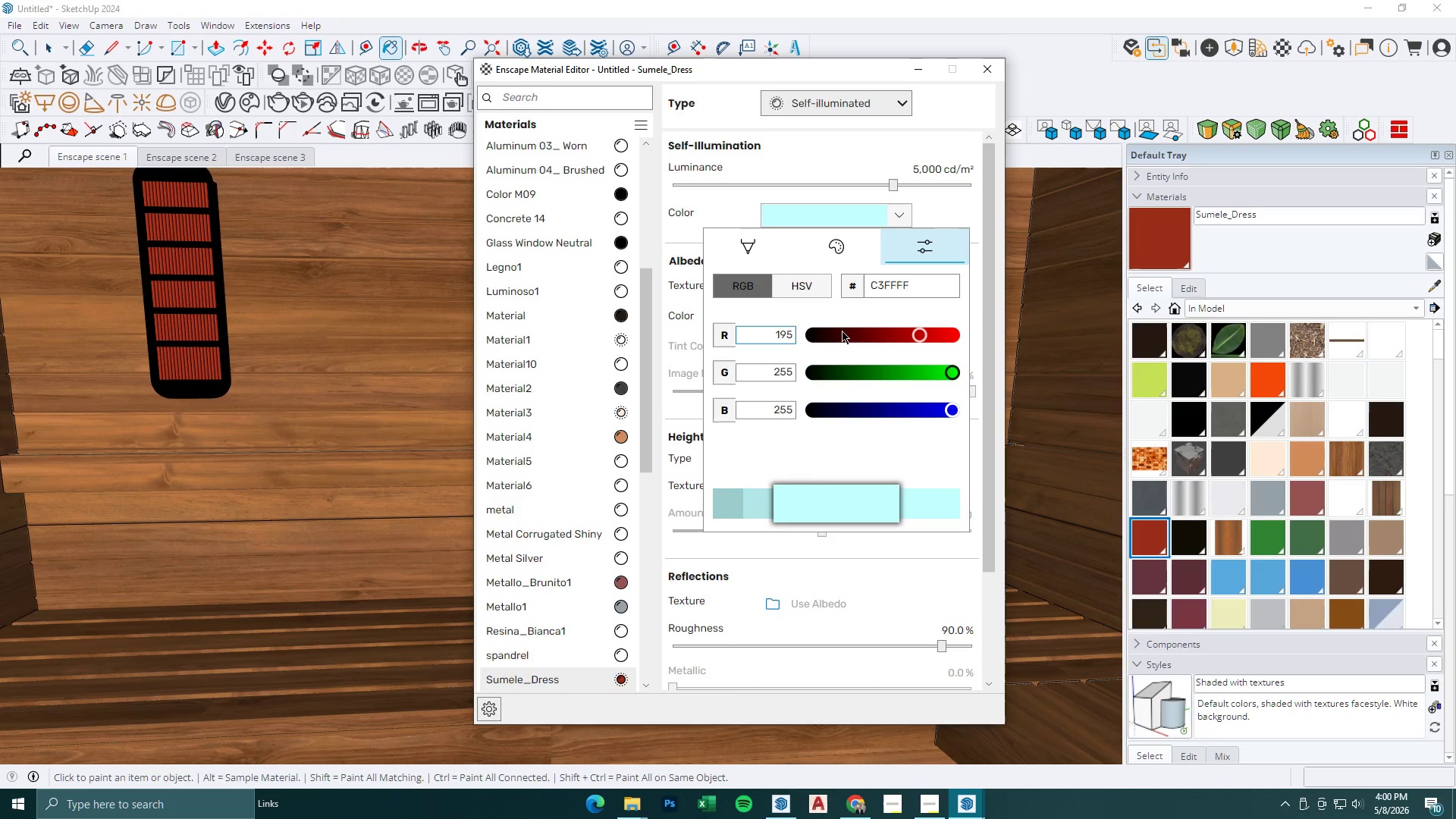 
key(Numpad6)
 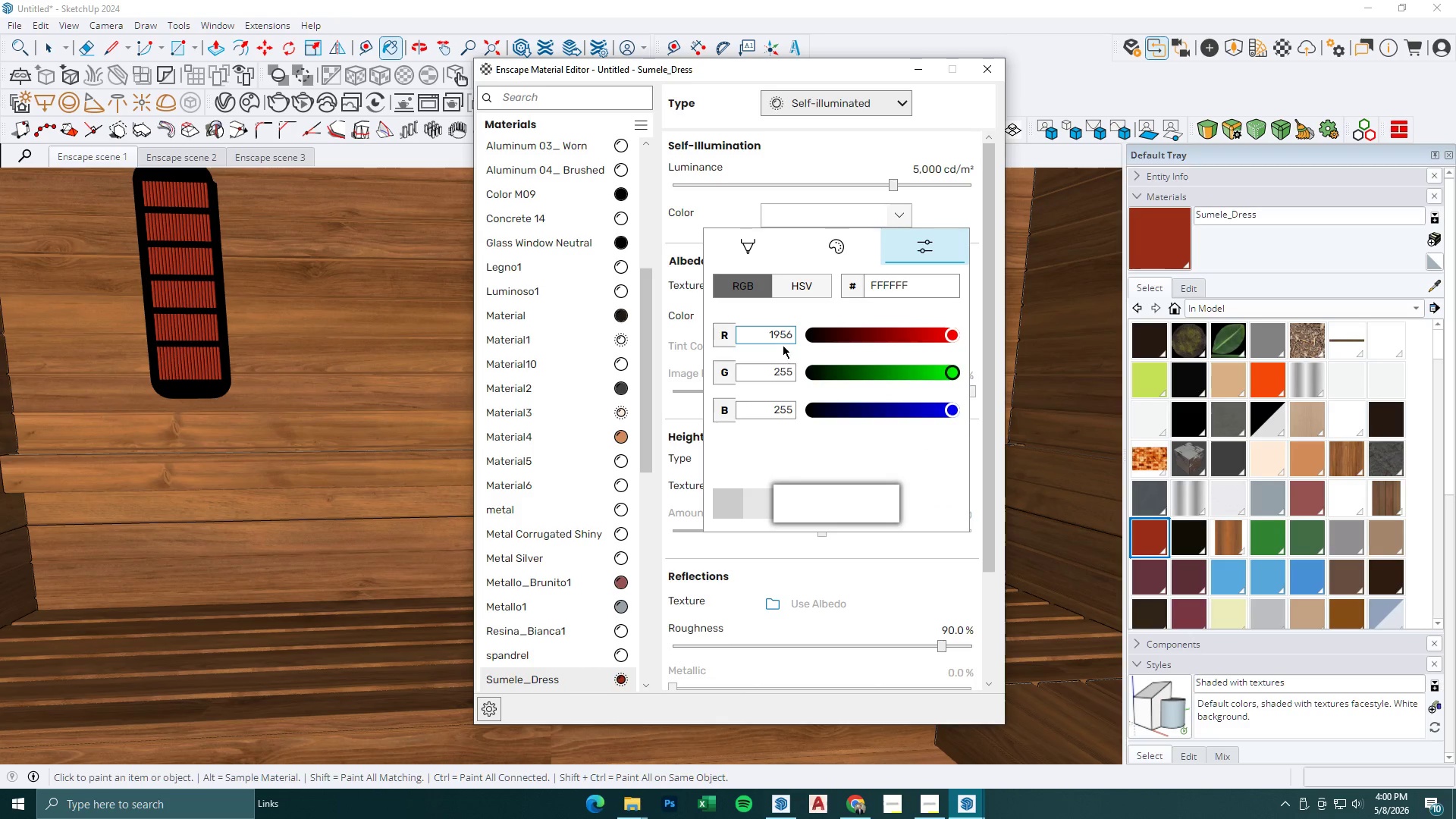 
left_click_drag(start_coordinate=[767, 334], to_coordinate=[844, 337])
 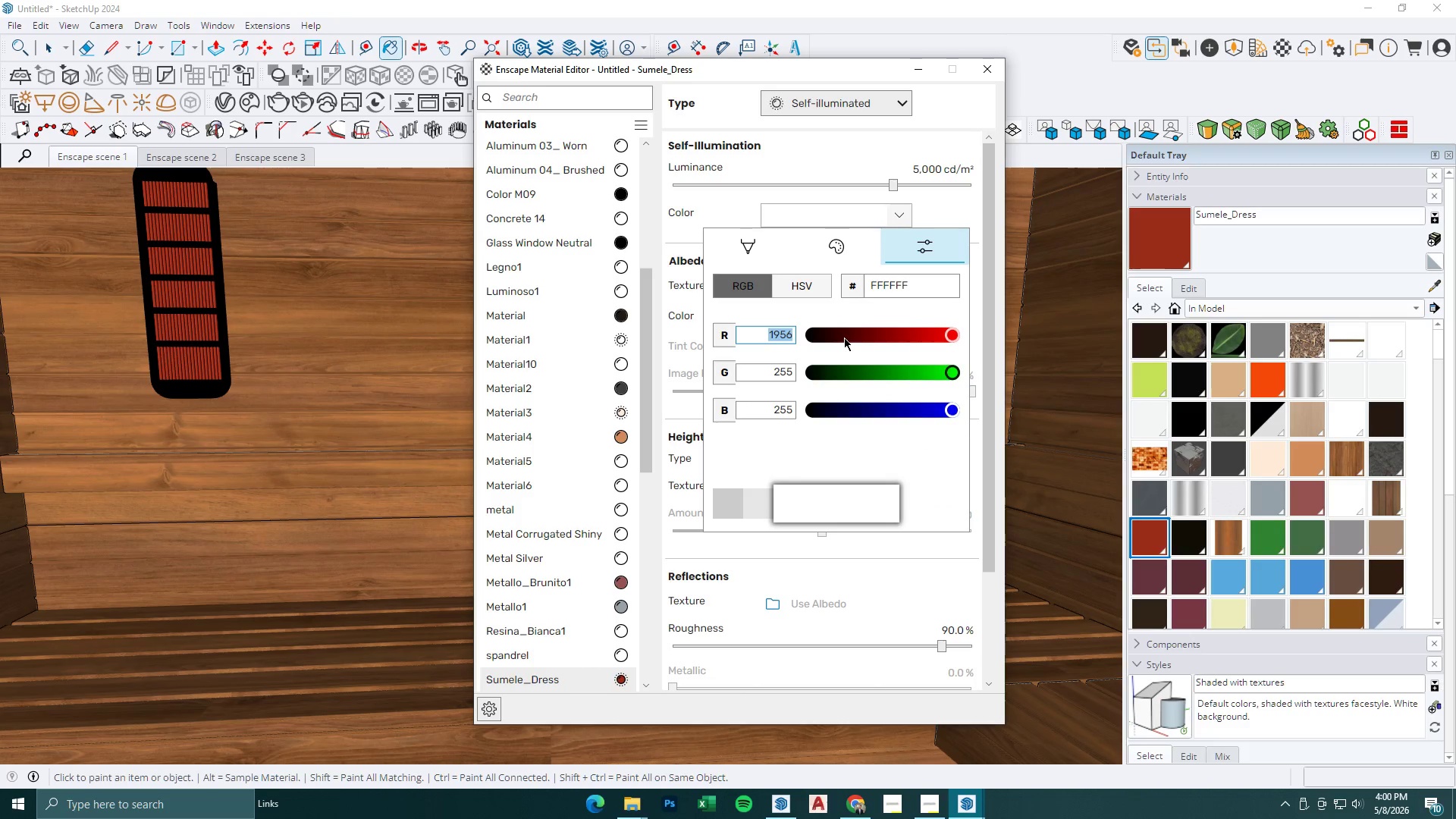 
key(Numpad1)
 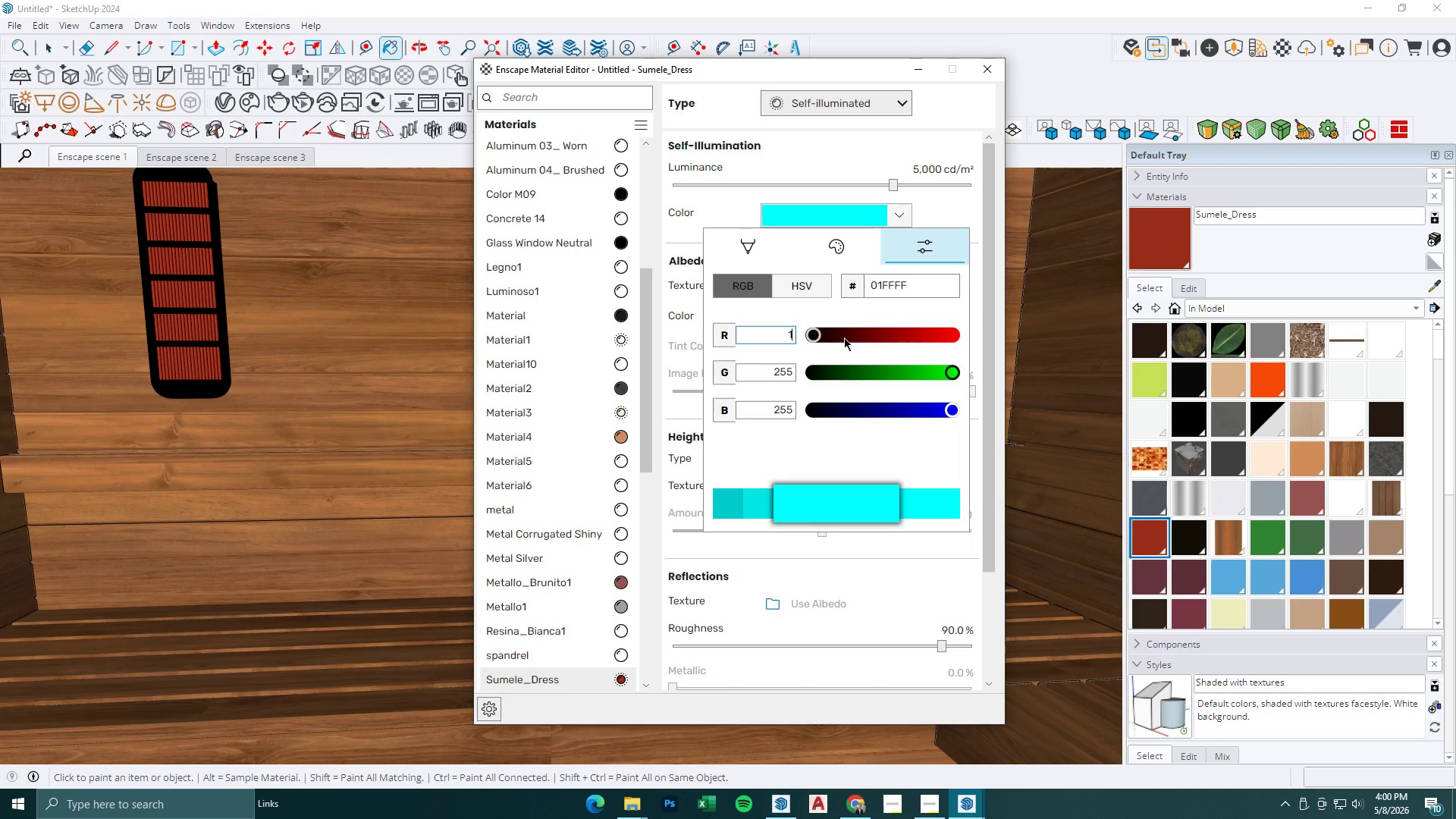 
key(Numpad9)
 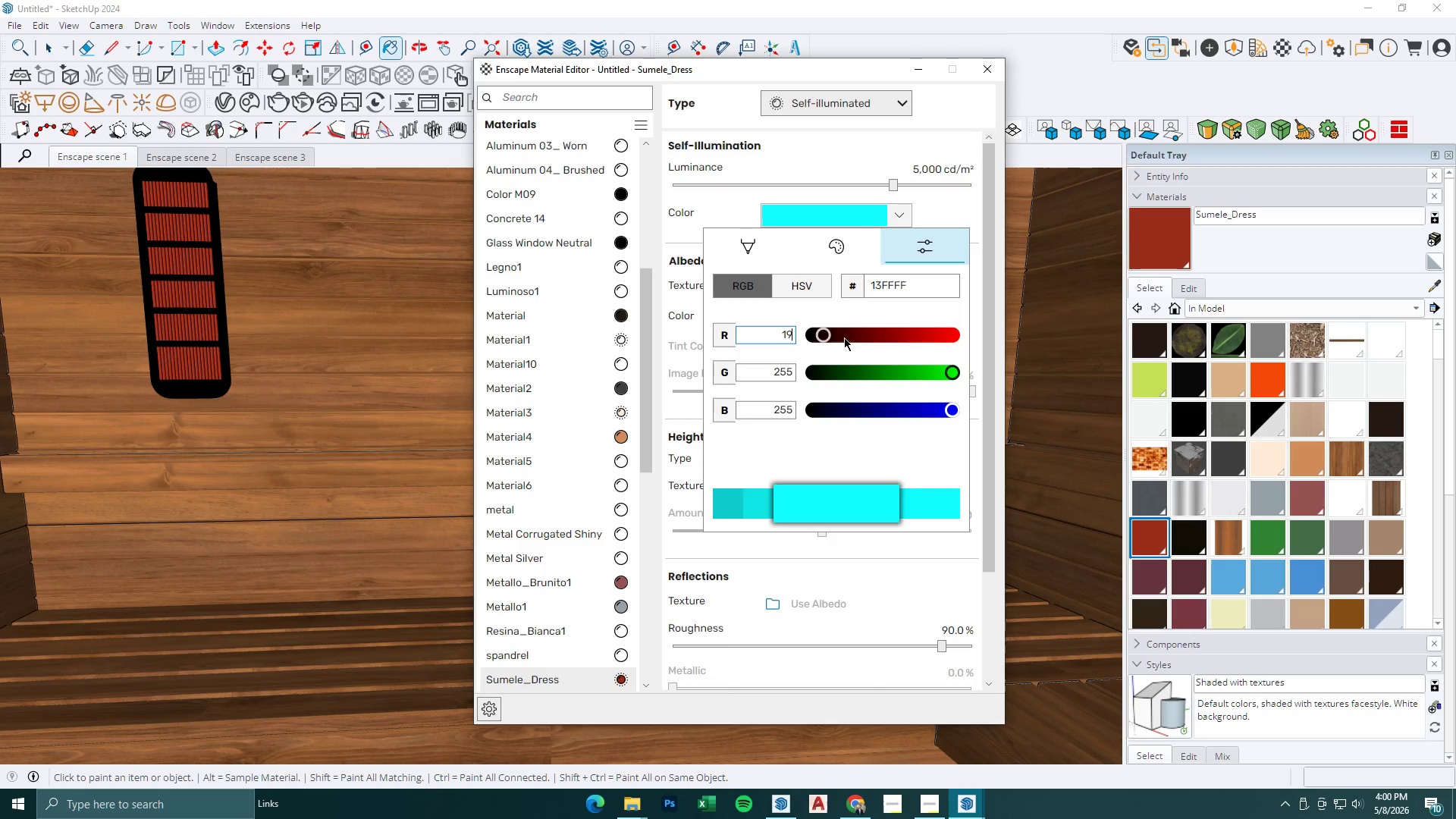 
key(Numpad6)
 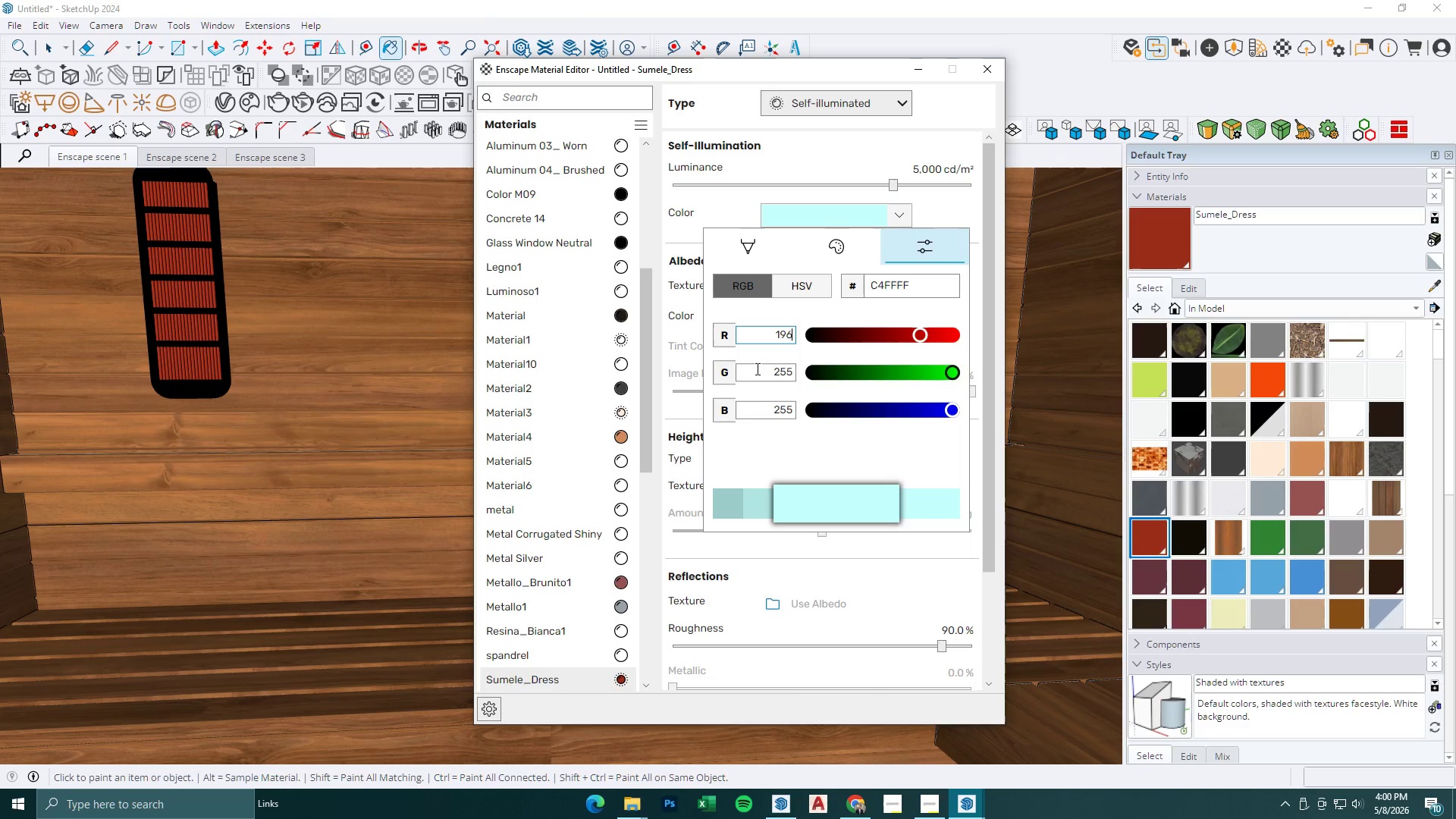 
left_click_drag(start_coordinate=[757, 369], to_coordinate=[854, 369])
 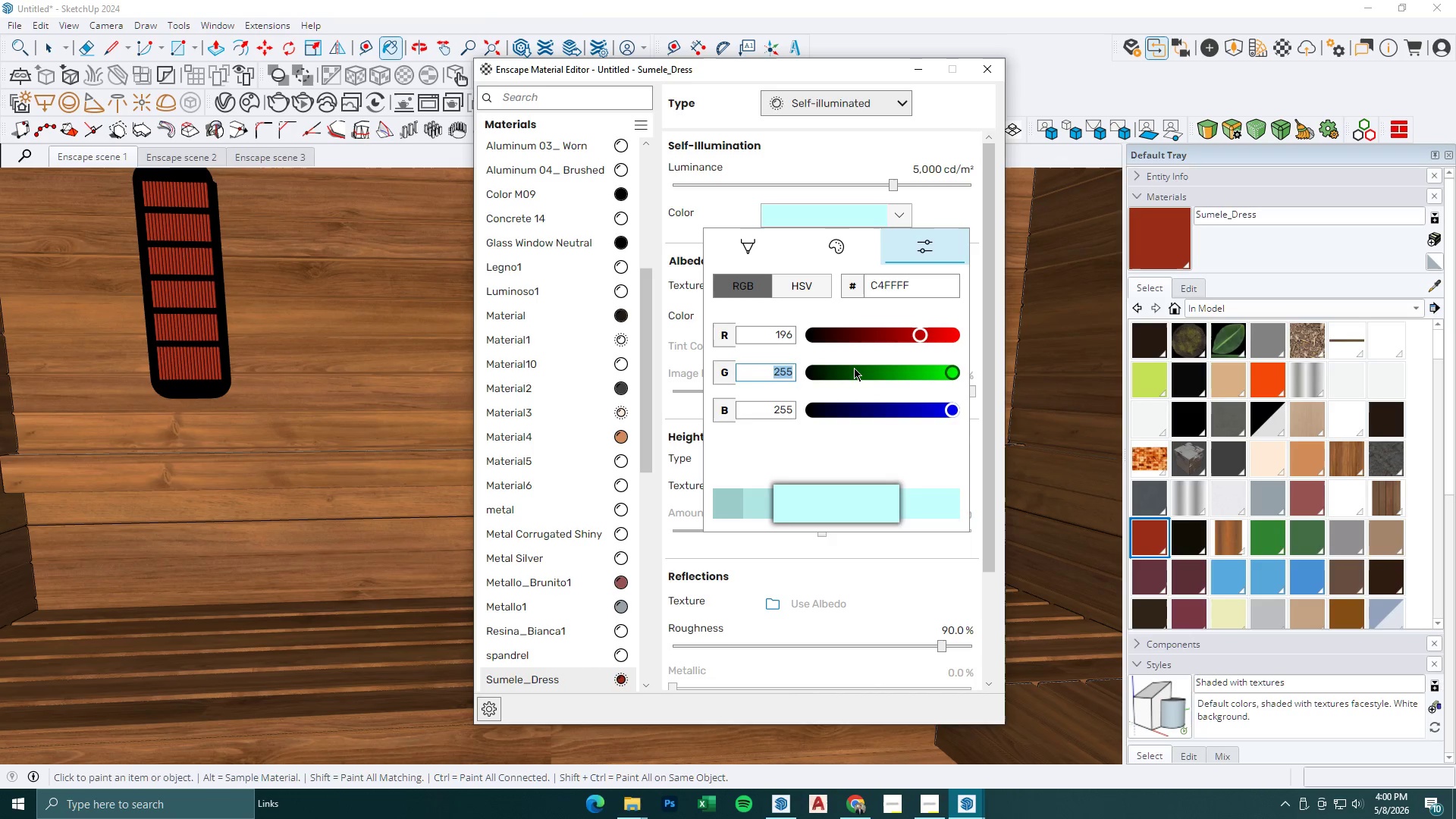 
key(Numpad9)
 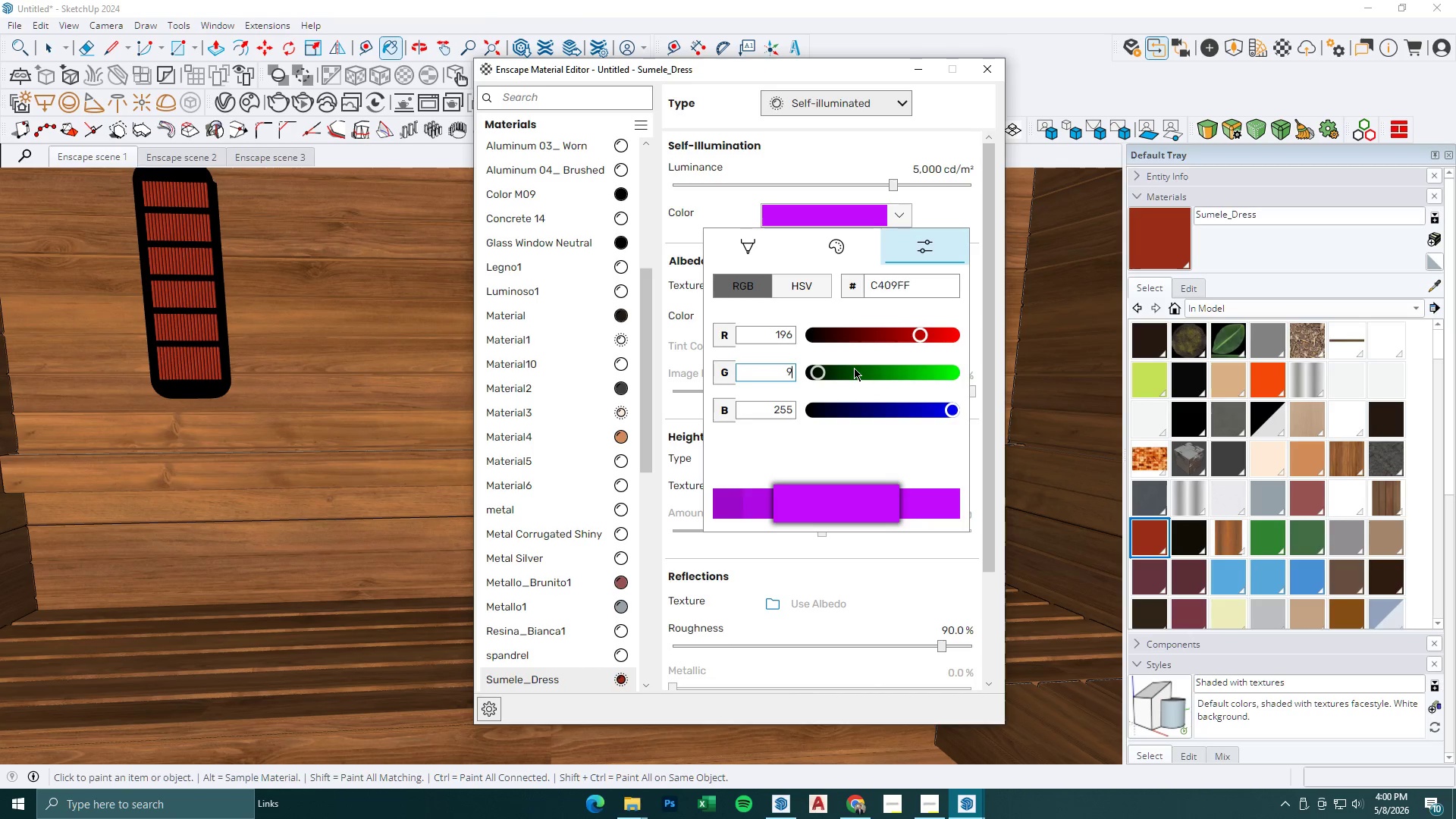 
key(Numpad8)
 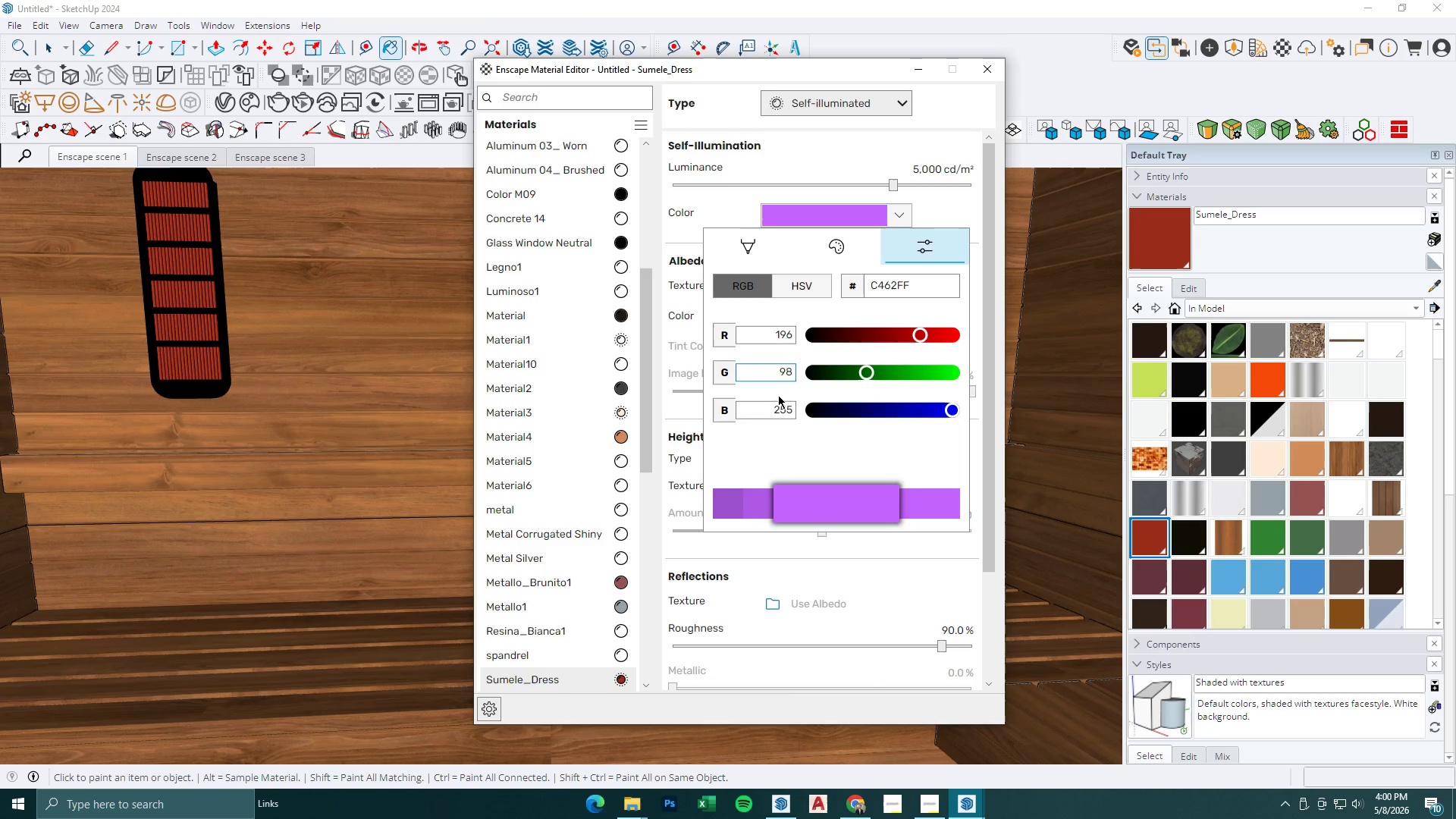 
left_click_drag(start_coordinate=[772, 406], to_coordinate=[828, 406])
 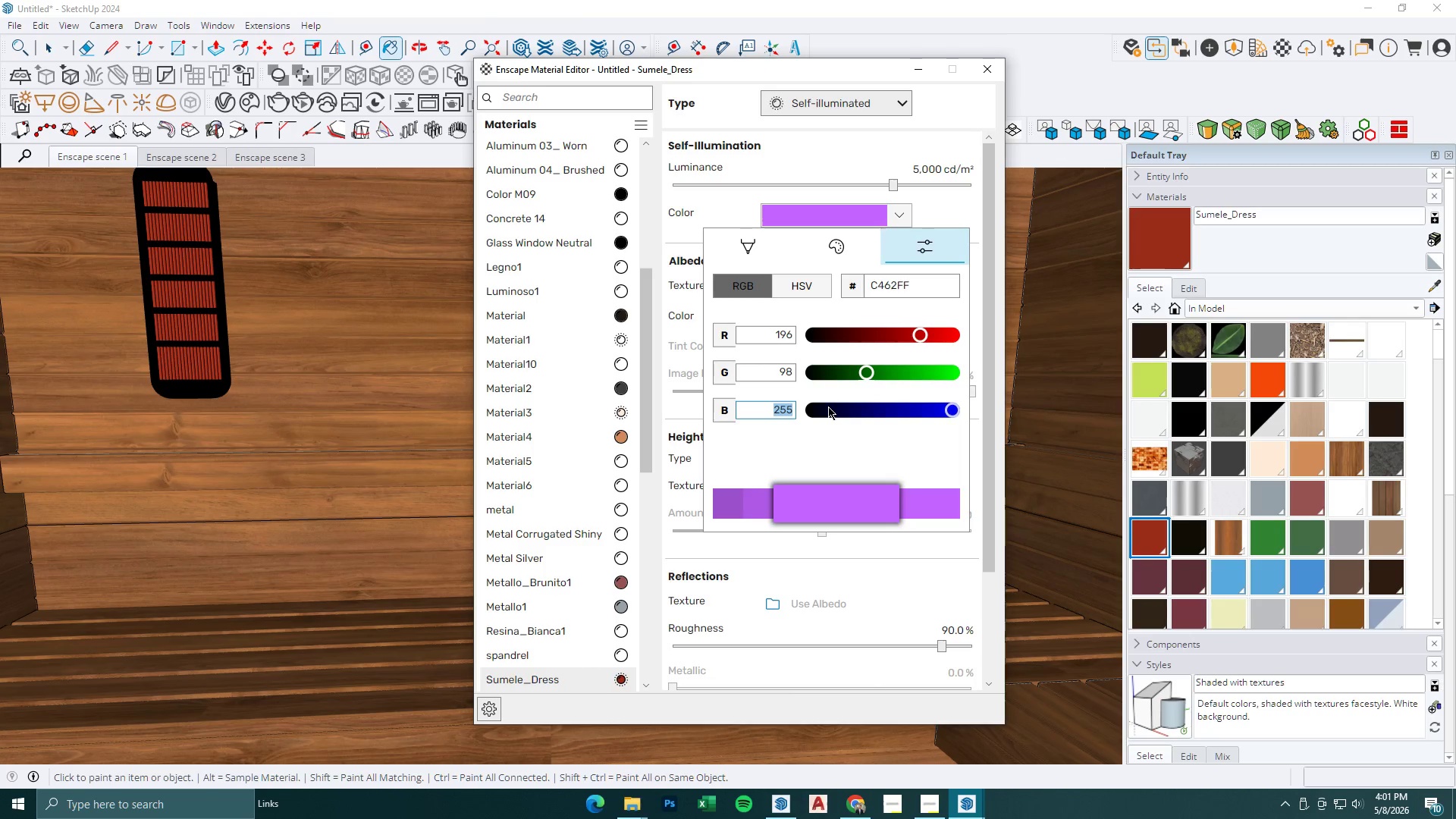 
key(Numpad3)
 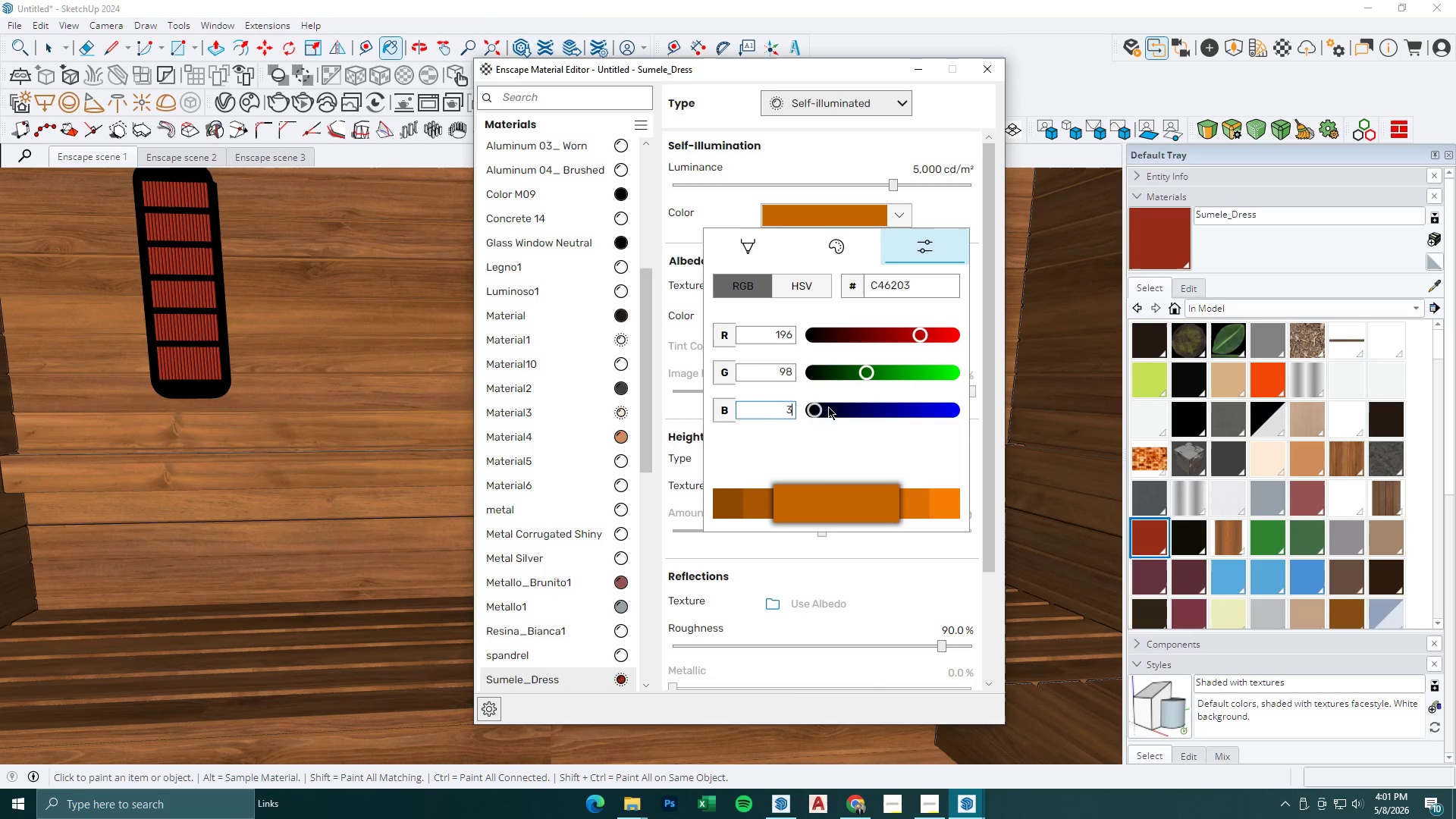 
key(Numpad4)
 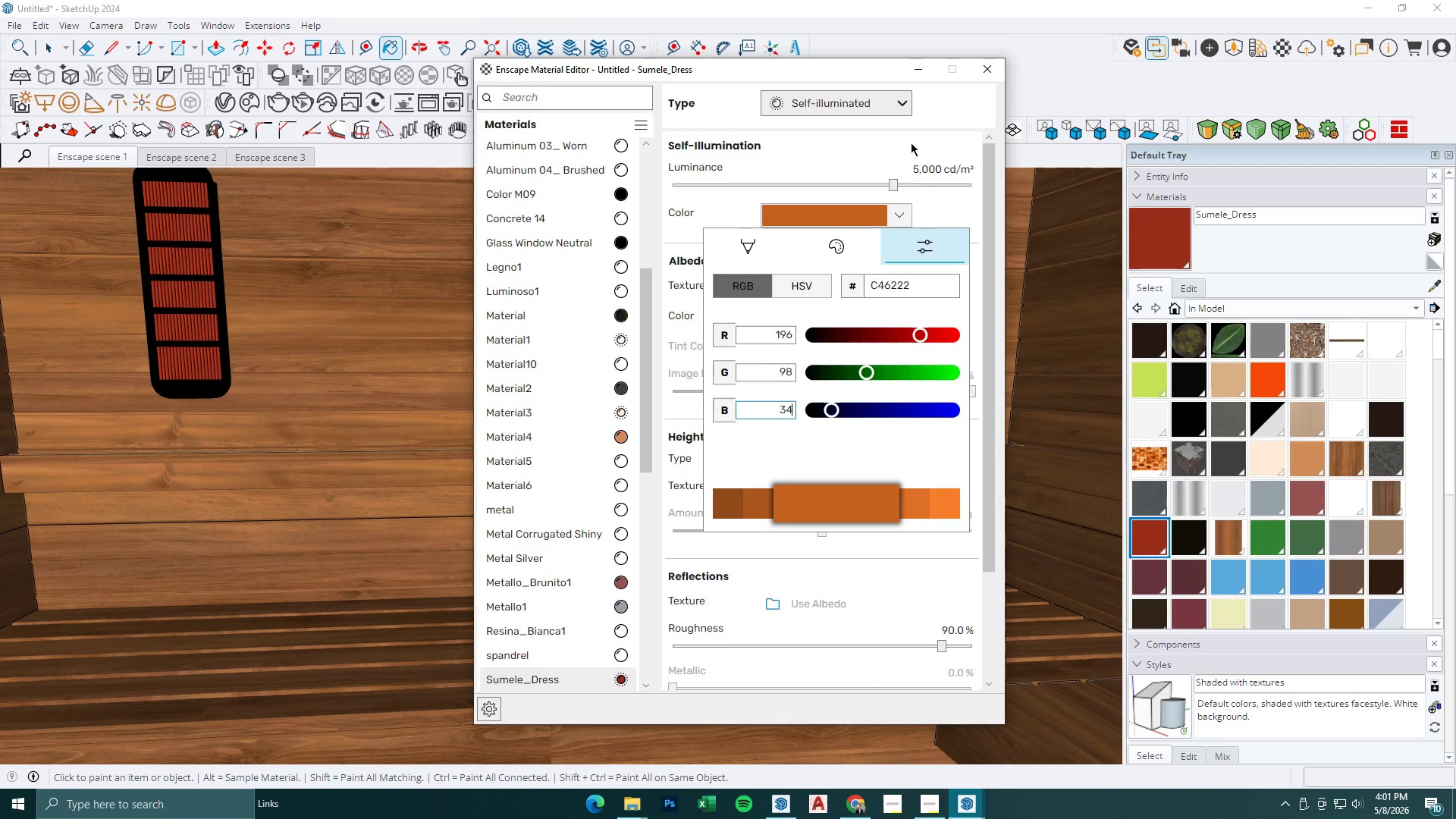 
left_click([915, 74])
 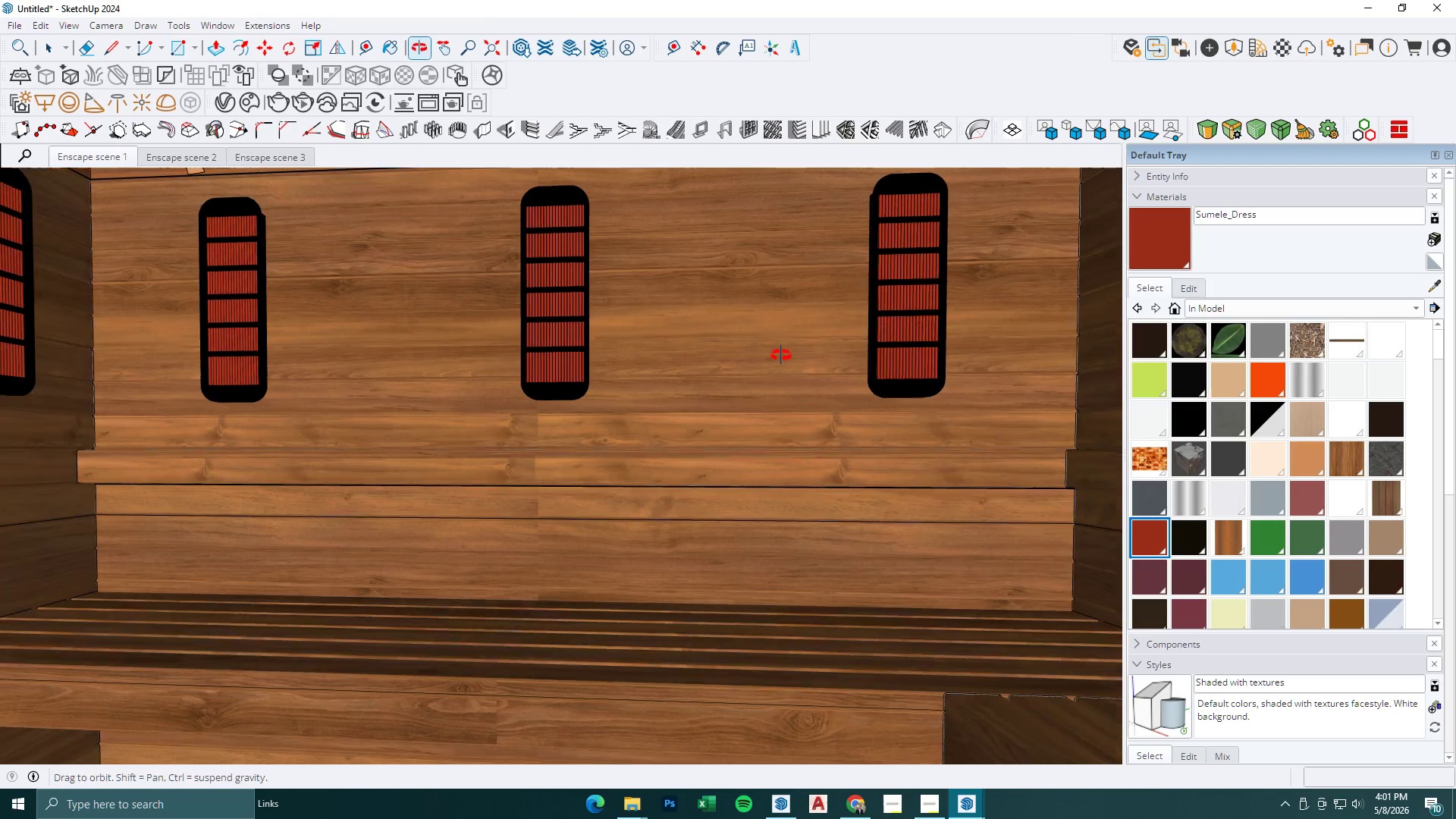 
key(Space)
 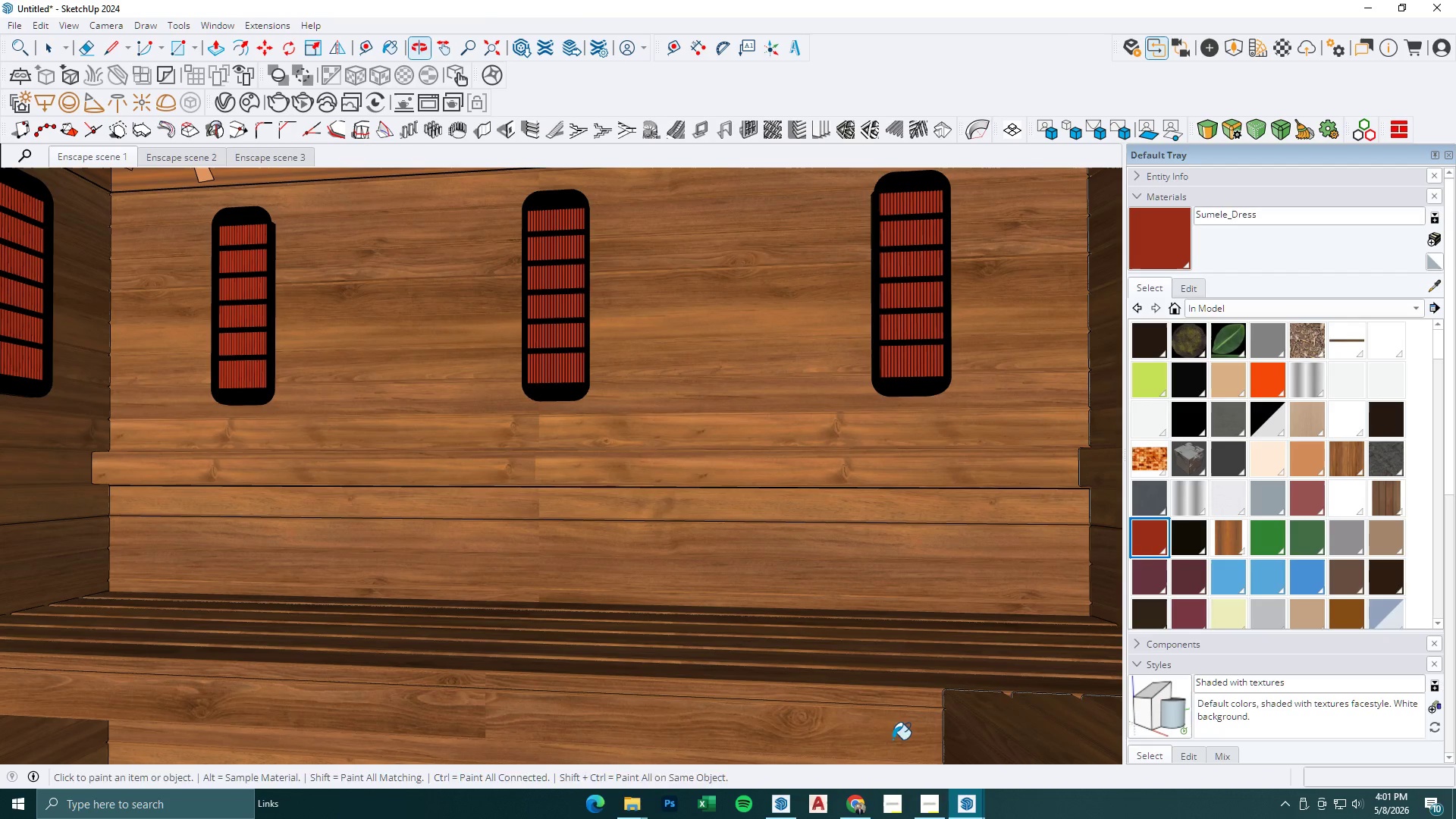 
key(Escape)
 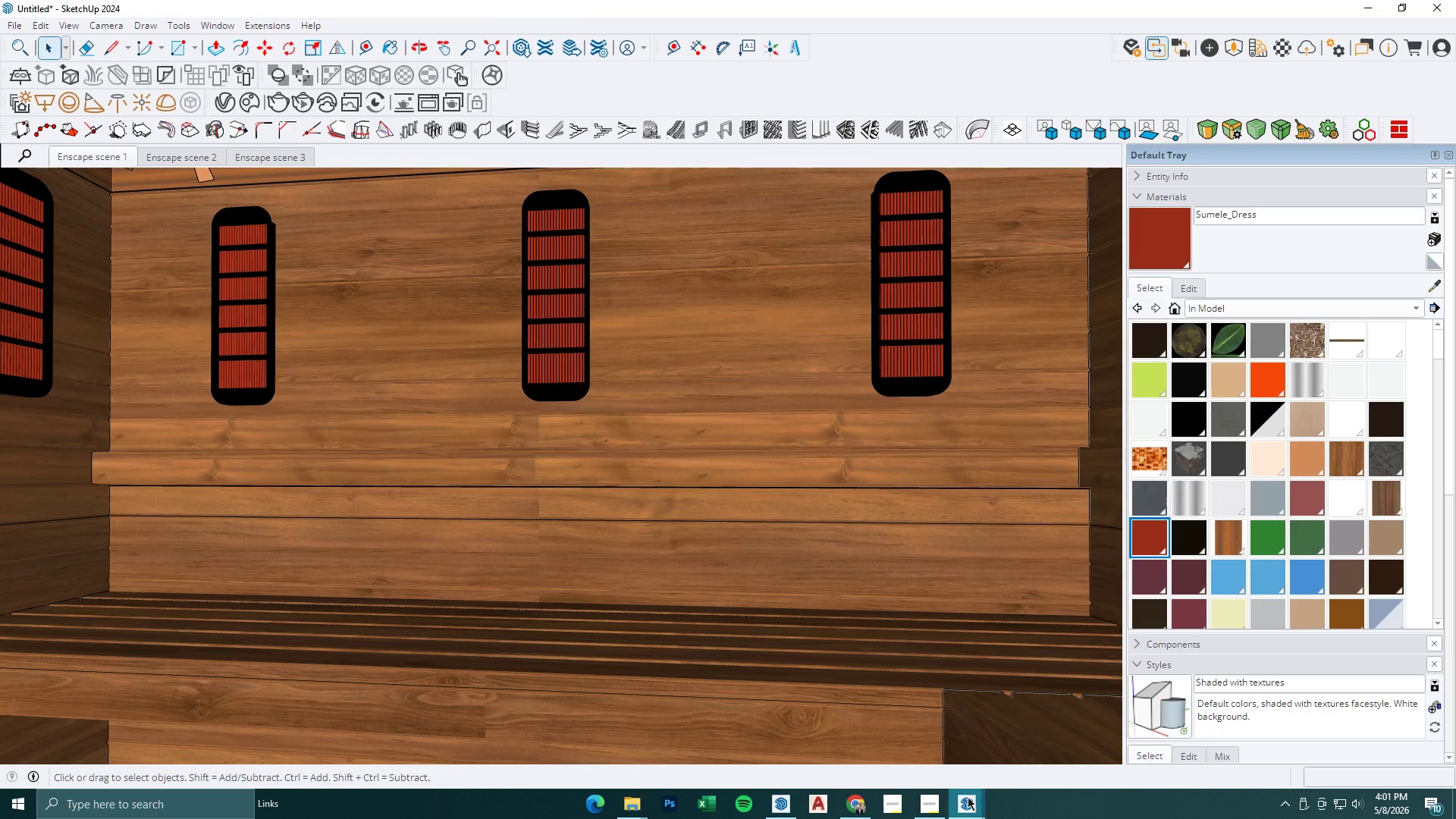 
left_click([974, 802])
 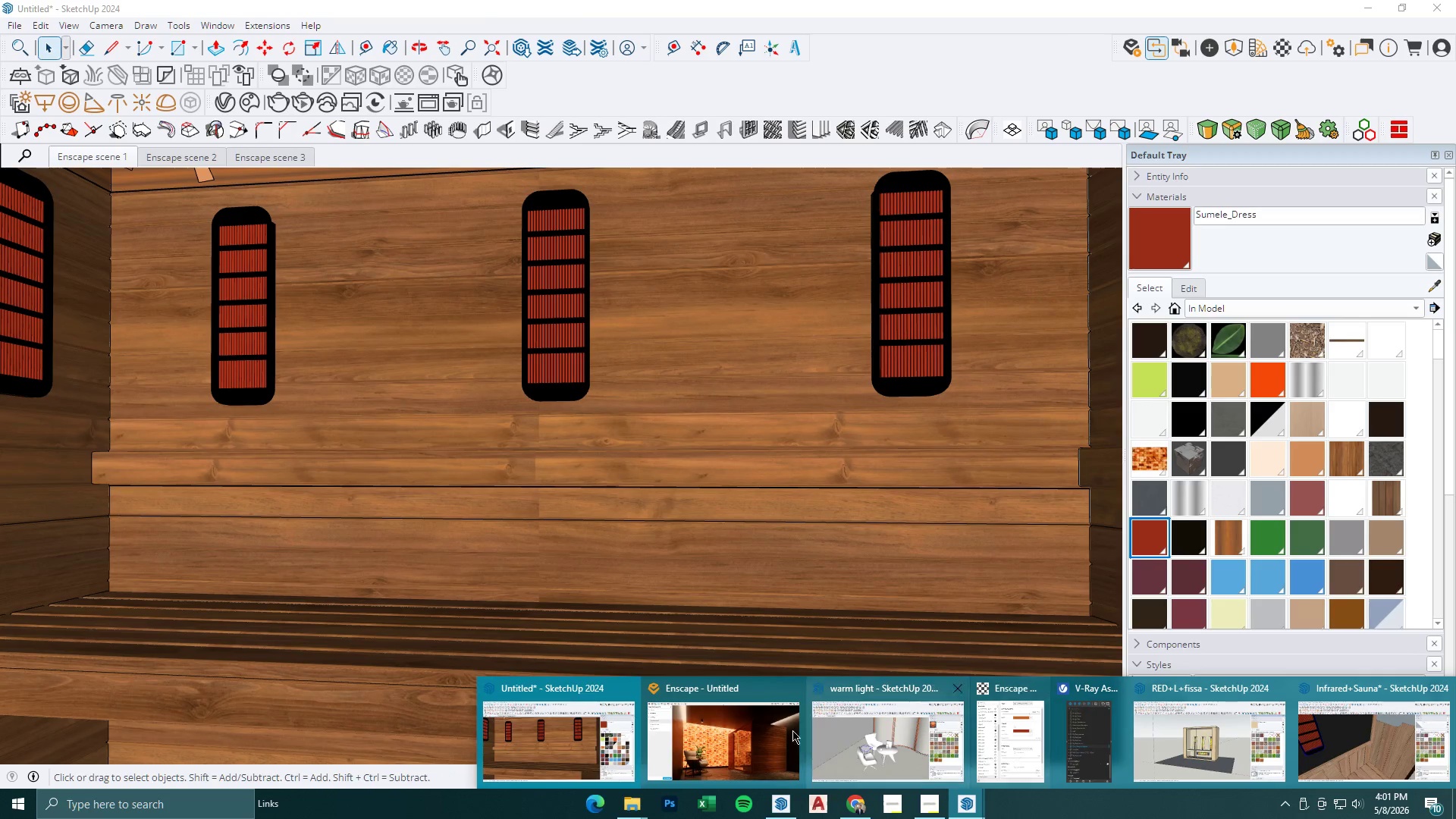 
left_click([742, 730])
 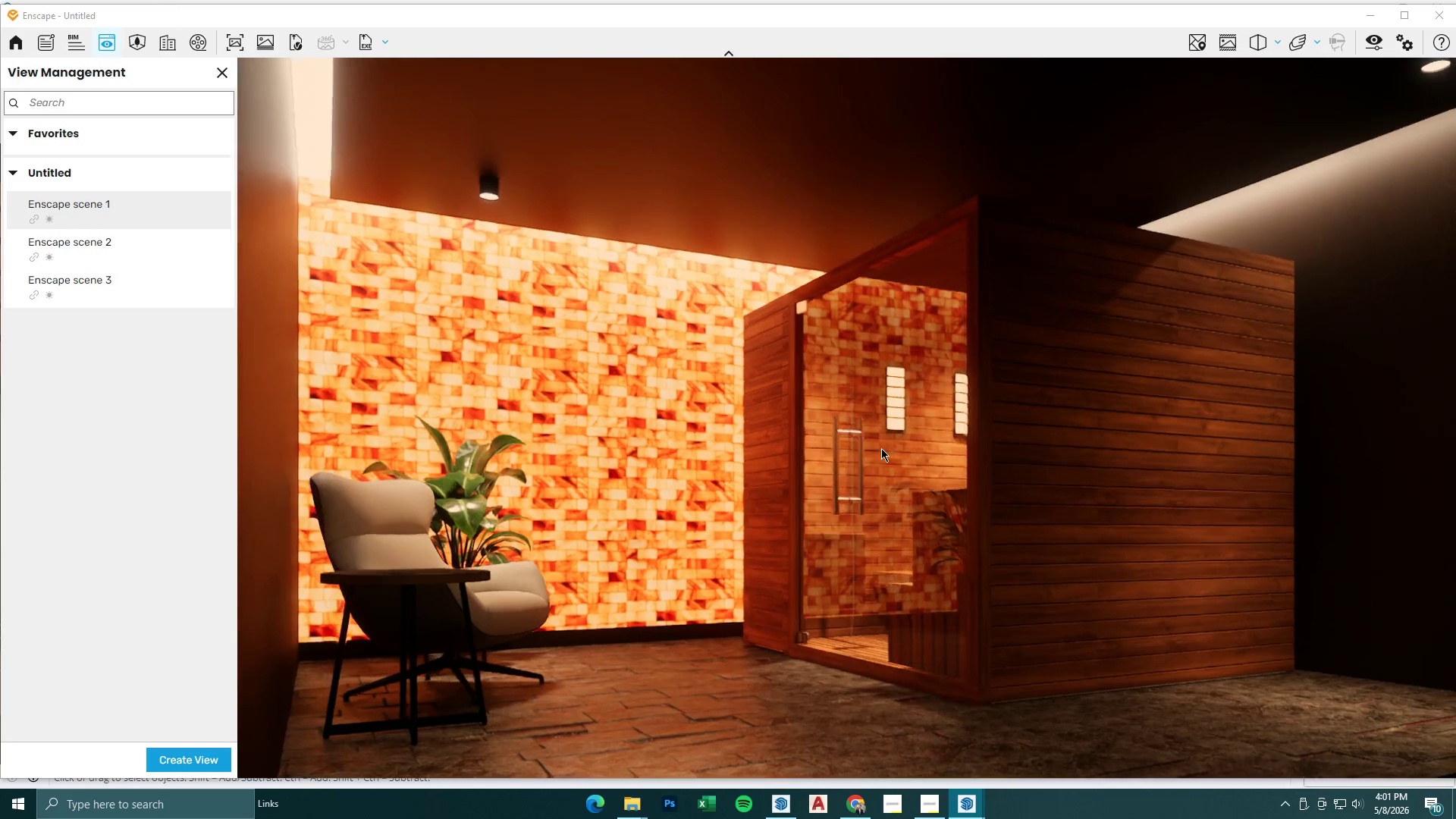 
hold_key(key=W, duration=0.94)
 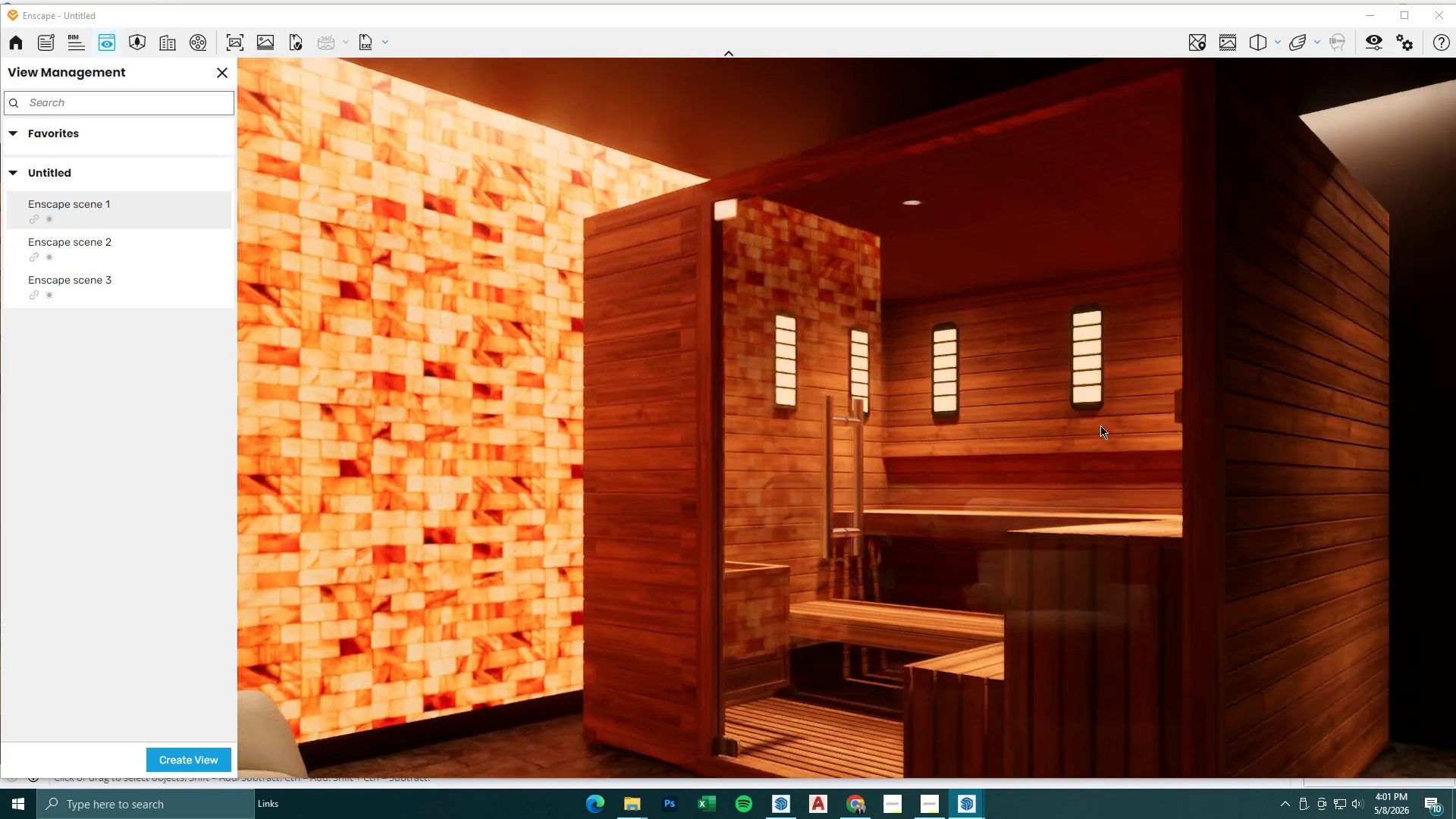 
key(A)
 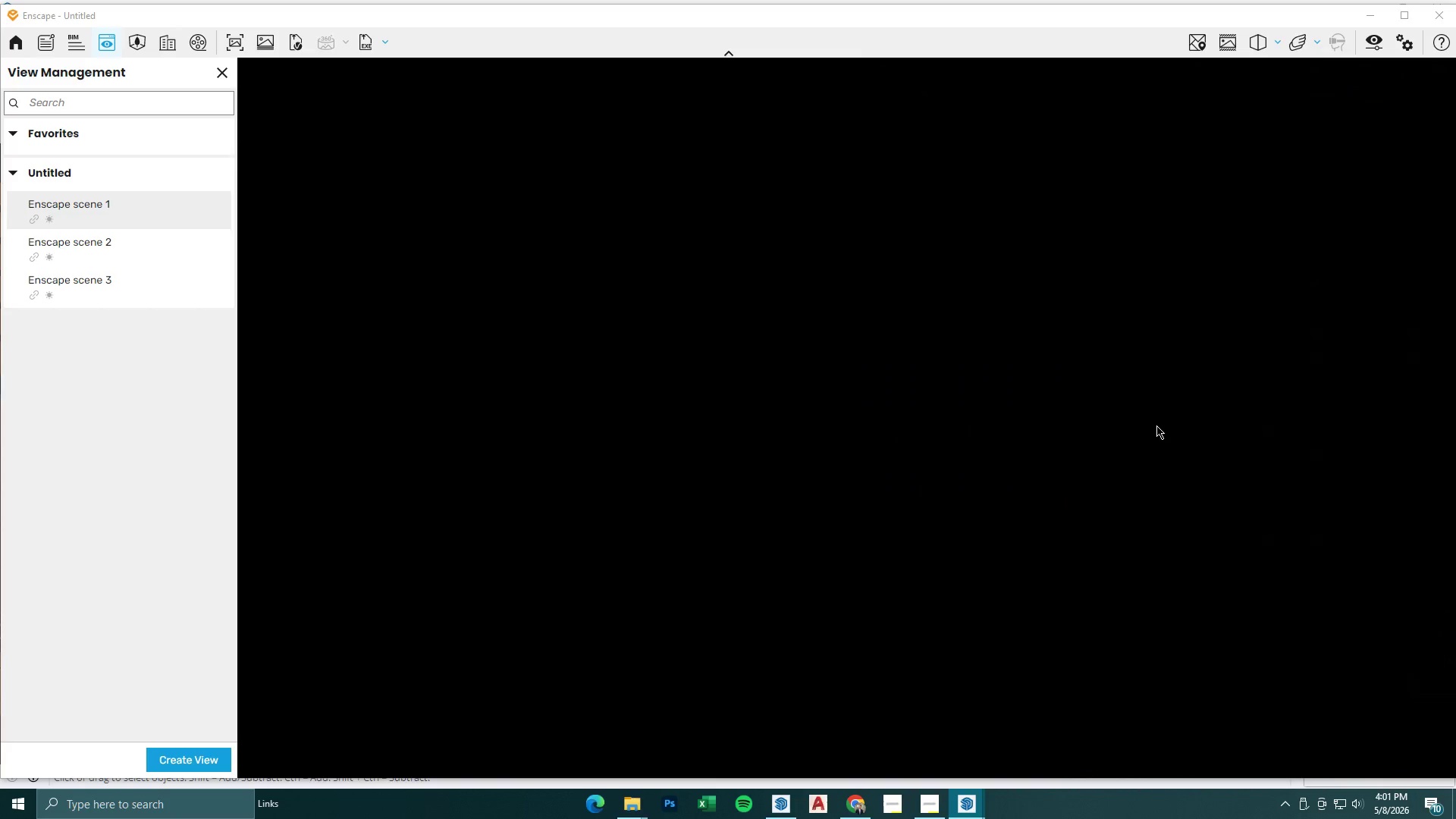 
hold_key(key=W, duration=1.52)
 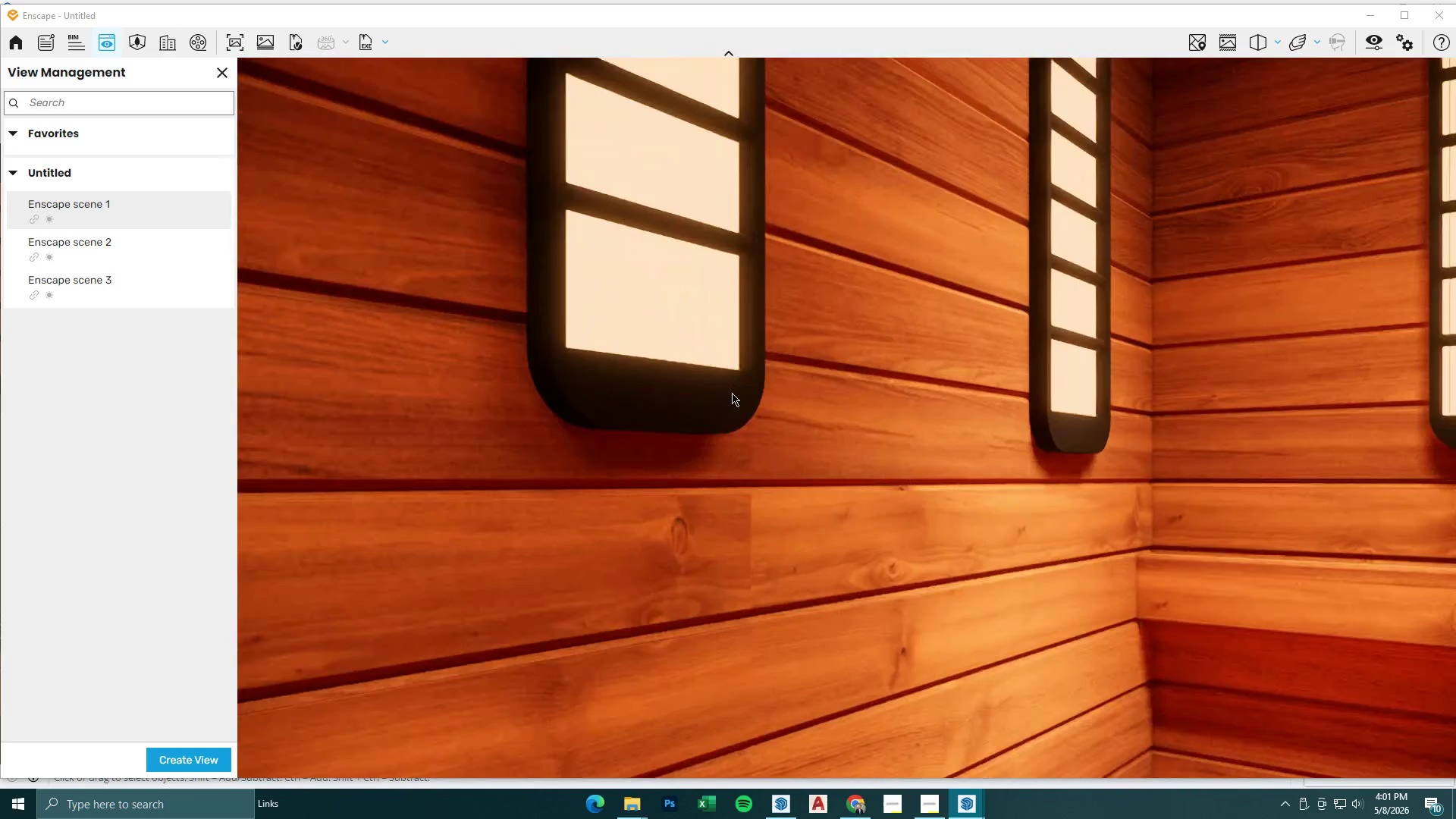 
hold_key(key=W, duration=0.55)
 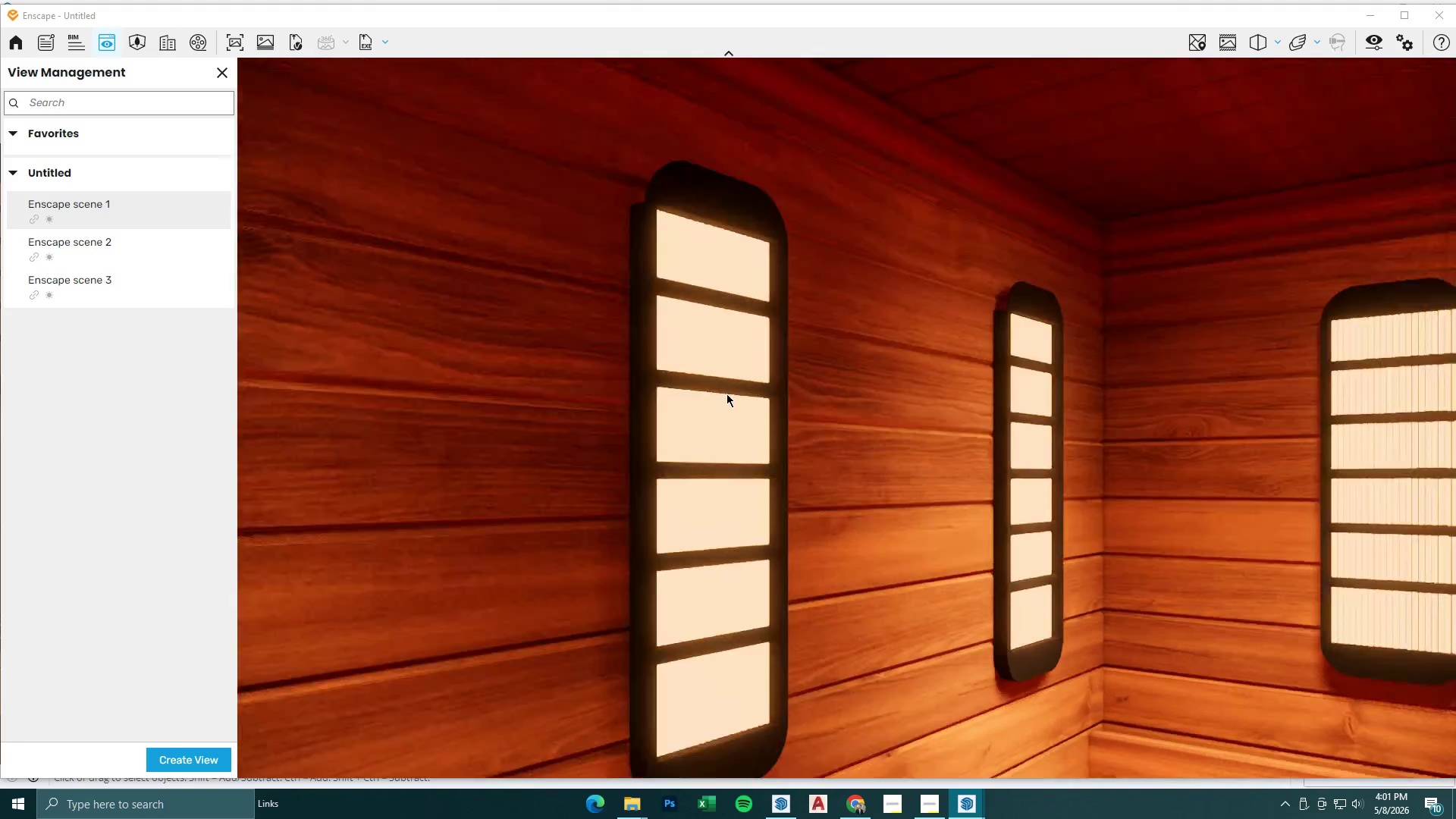 
type(aes)
 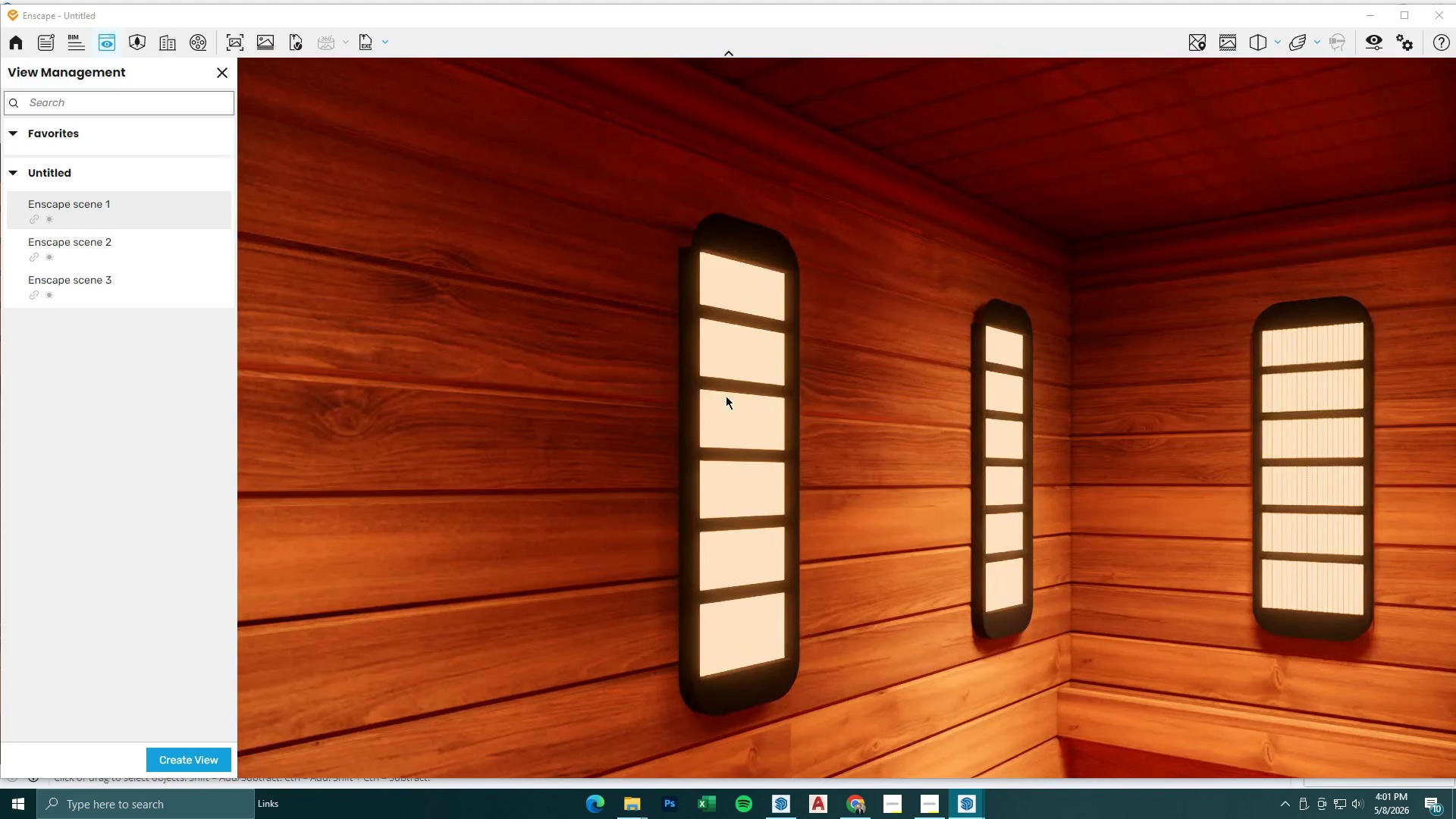 
type(wss)
 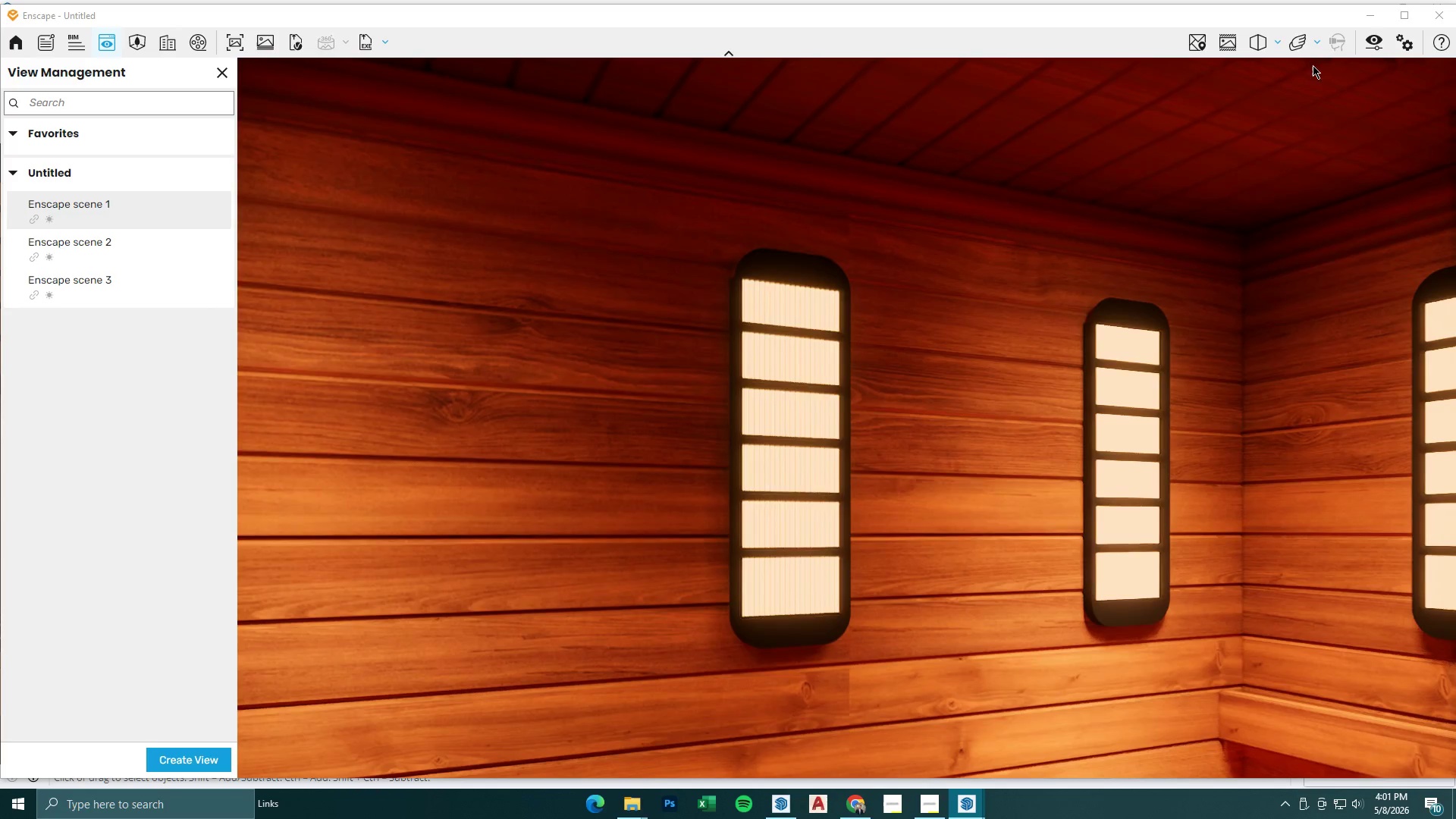 
left_click([1388, 40])
 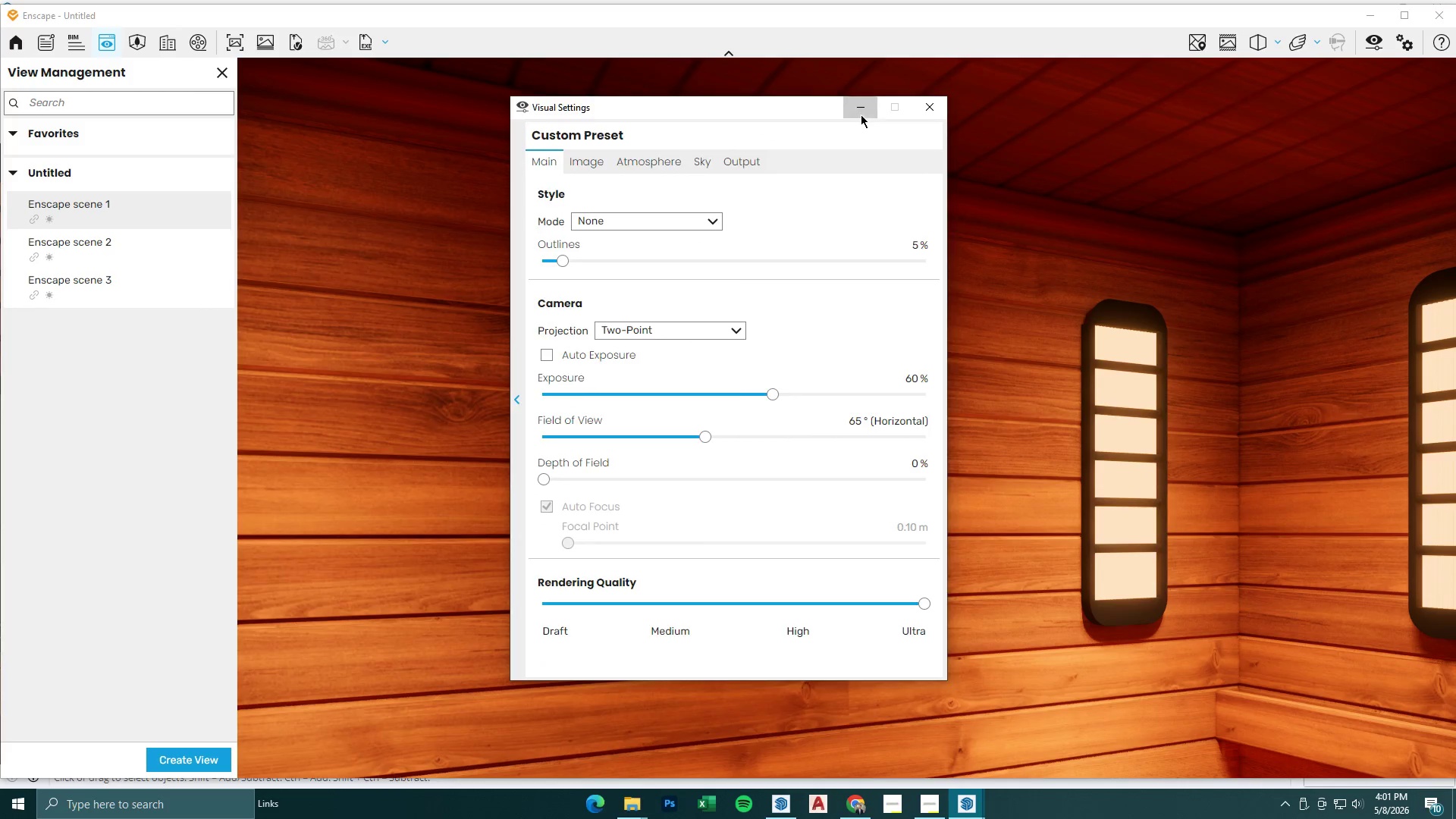 
left_click([1376, 10])
 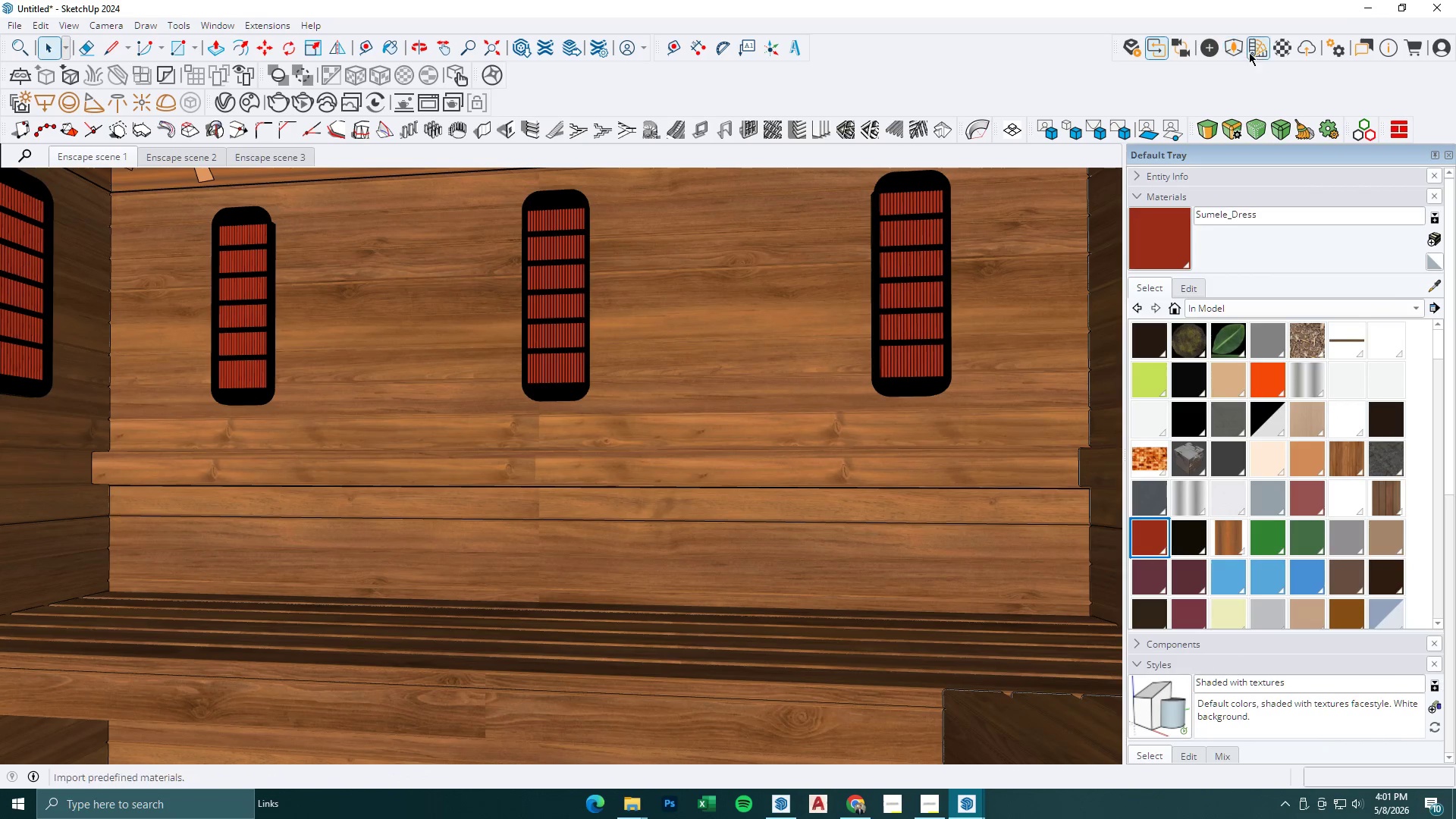 
left_click([1282, 47])
 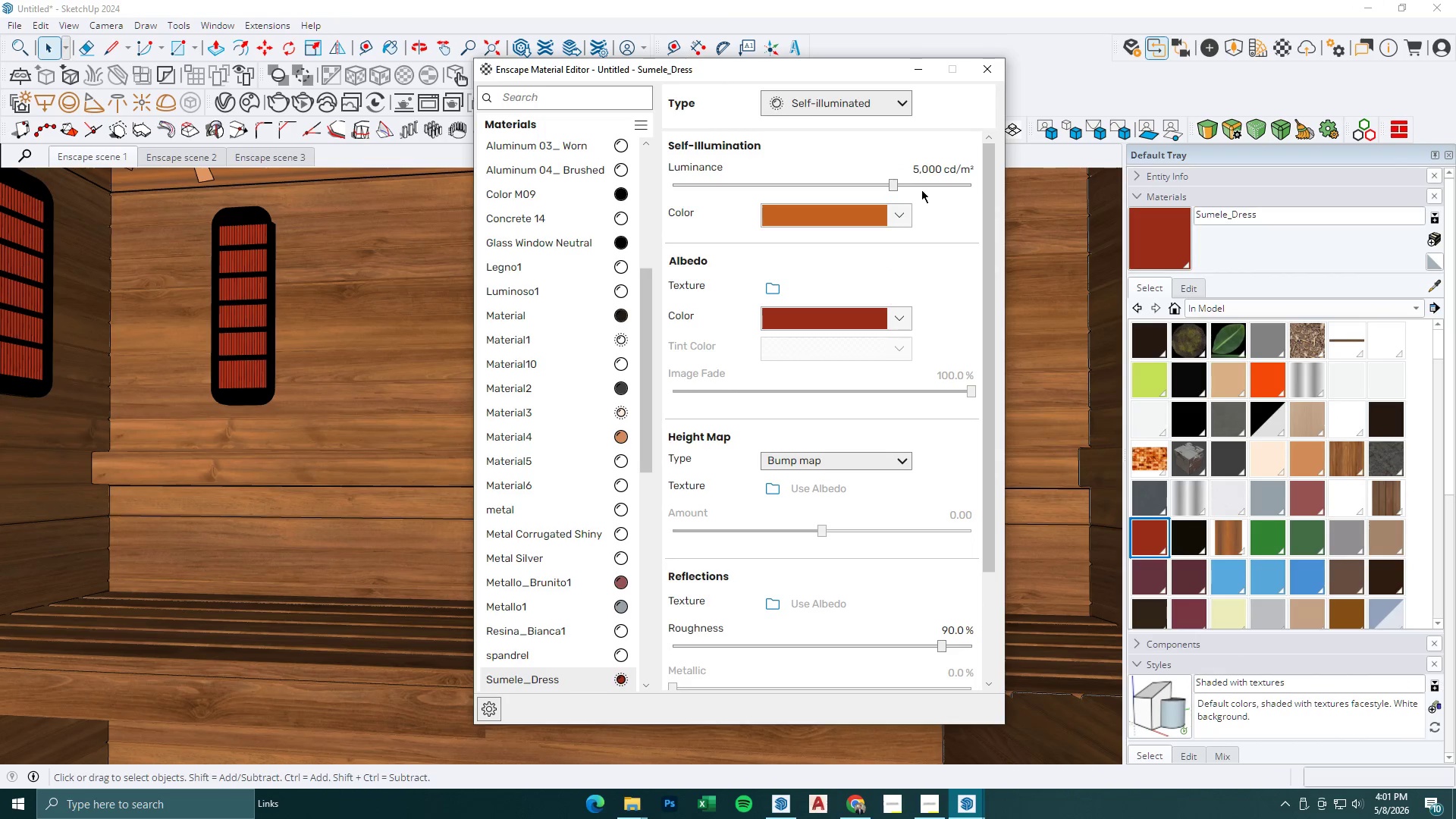 
left_click_drag(start_coordinate=[894, 186], to_coordinate=[806, 186])
 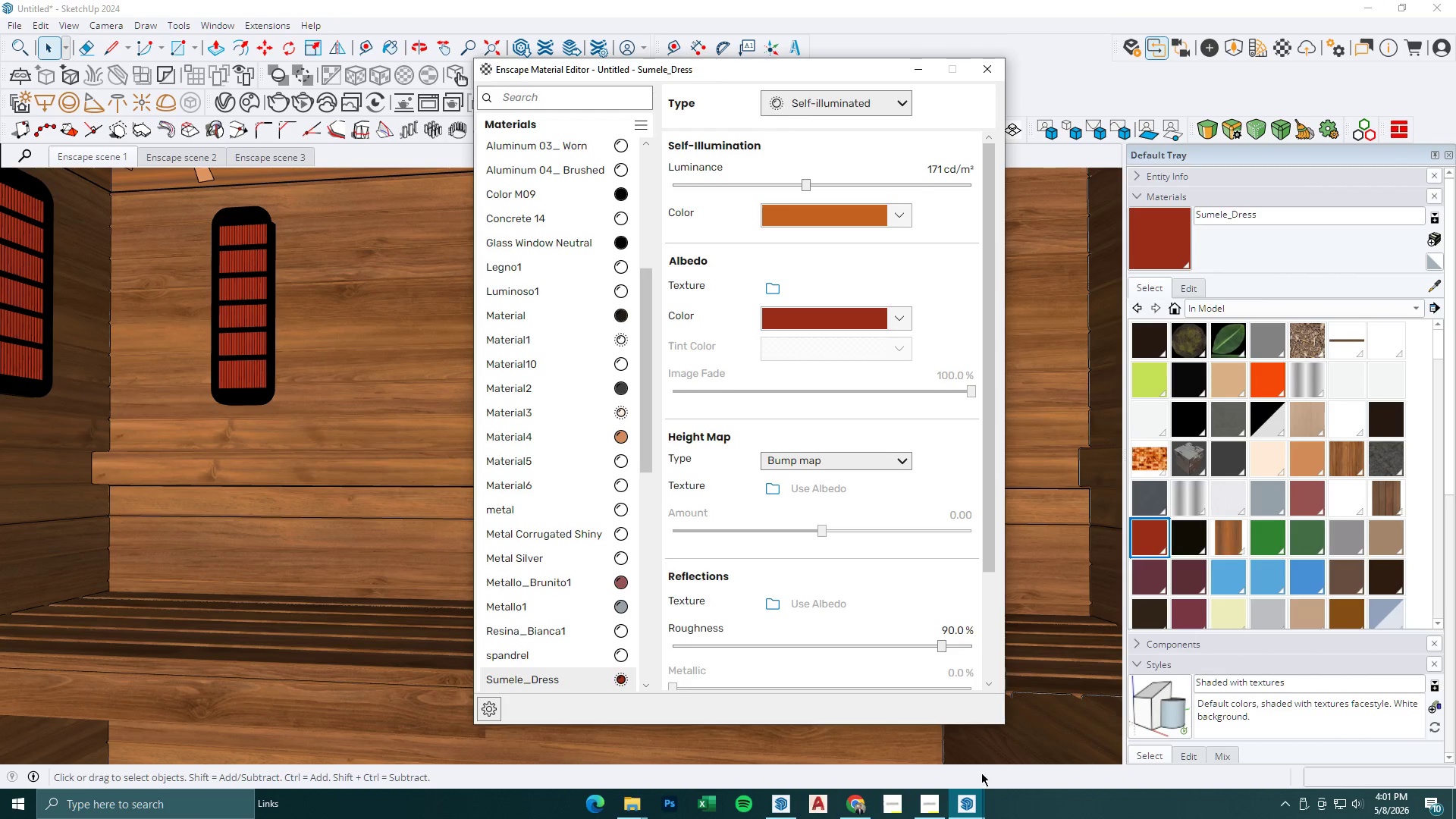 
left_click([968, 803])
 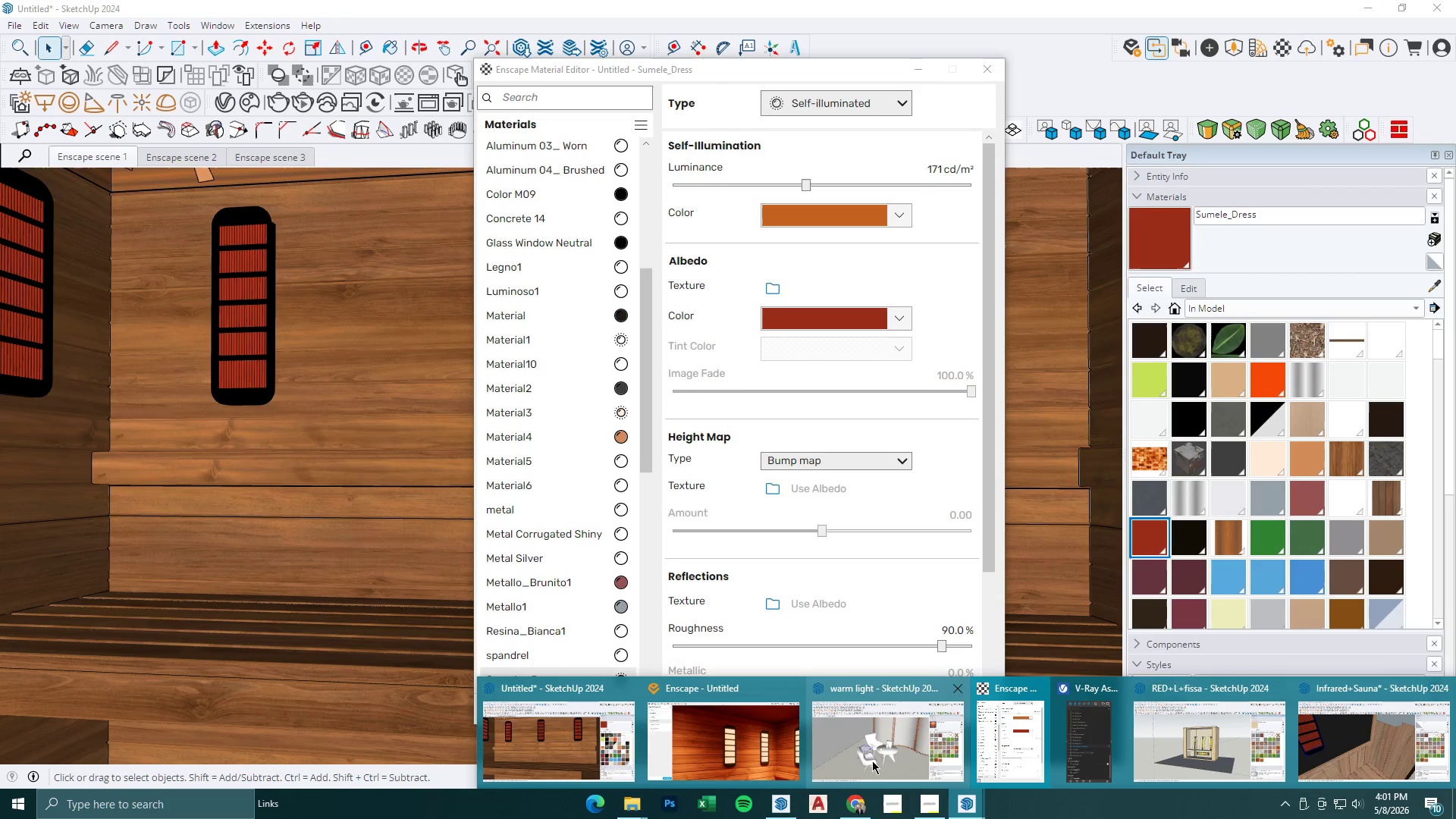 
left_click([777, 754])
 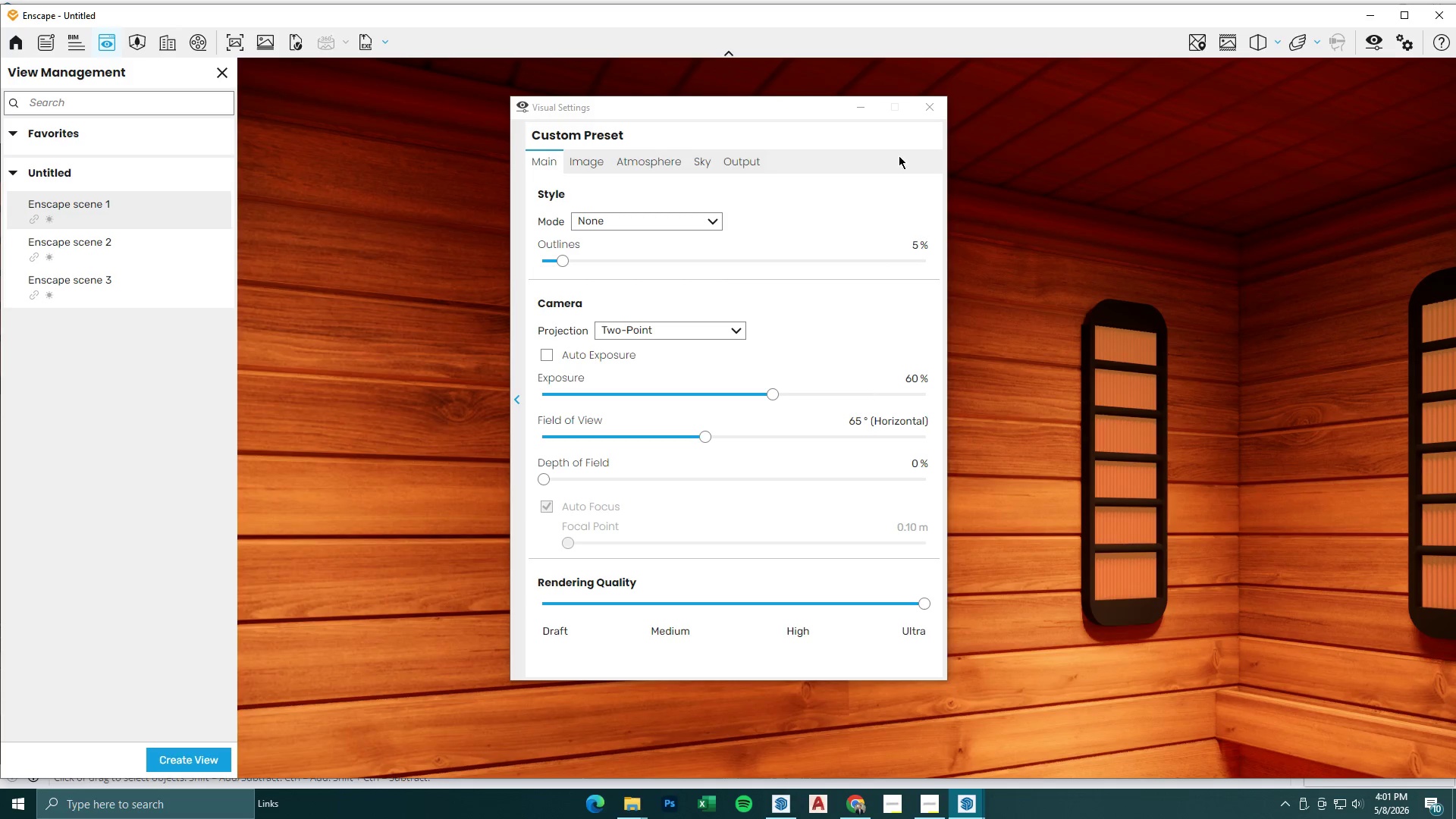 
left_click([861, 108])
 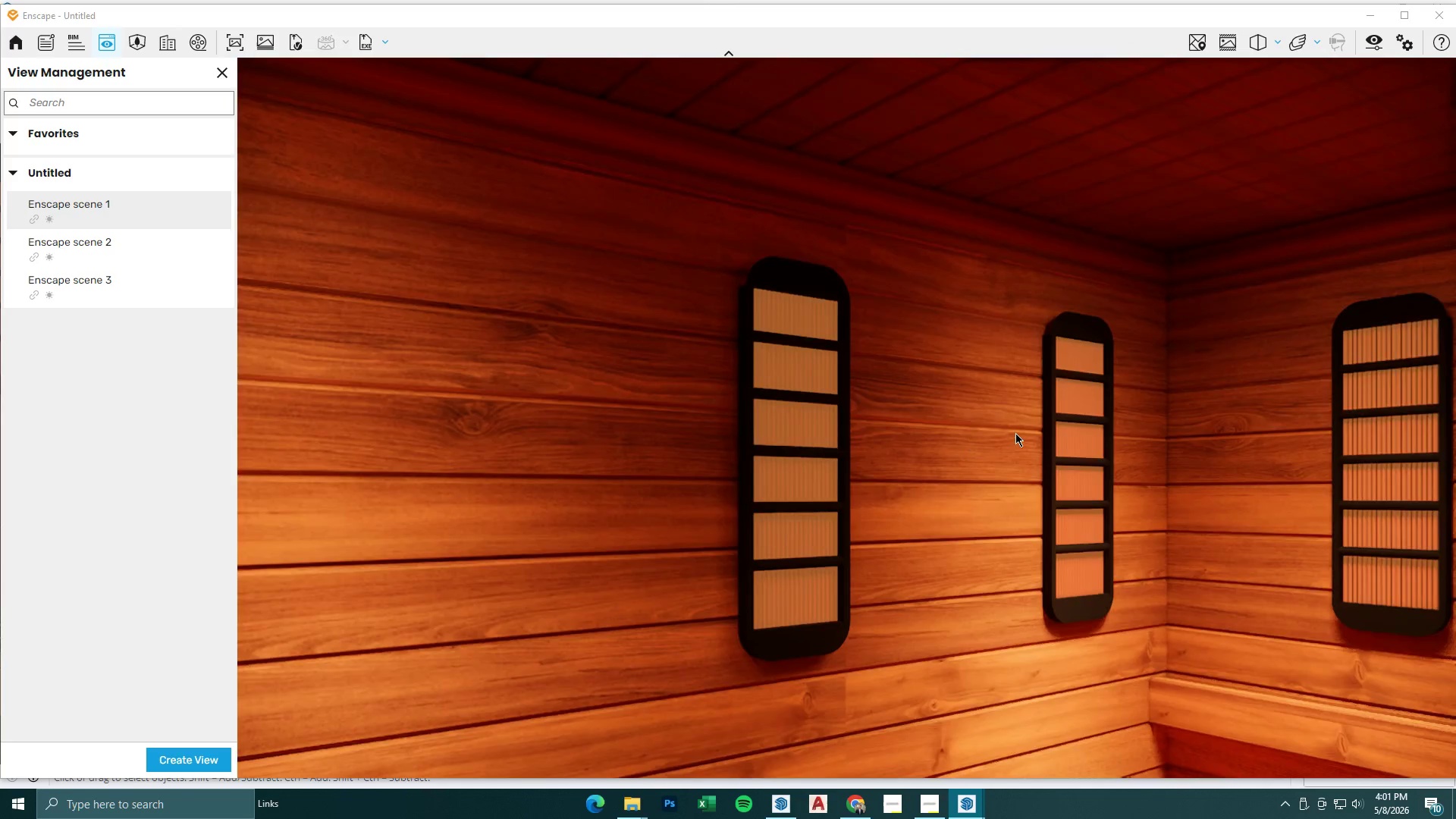 
hold_key(key=S, duration=1.41)
 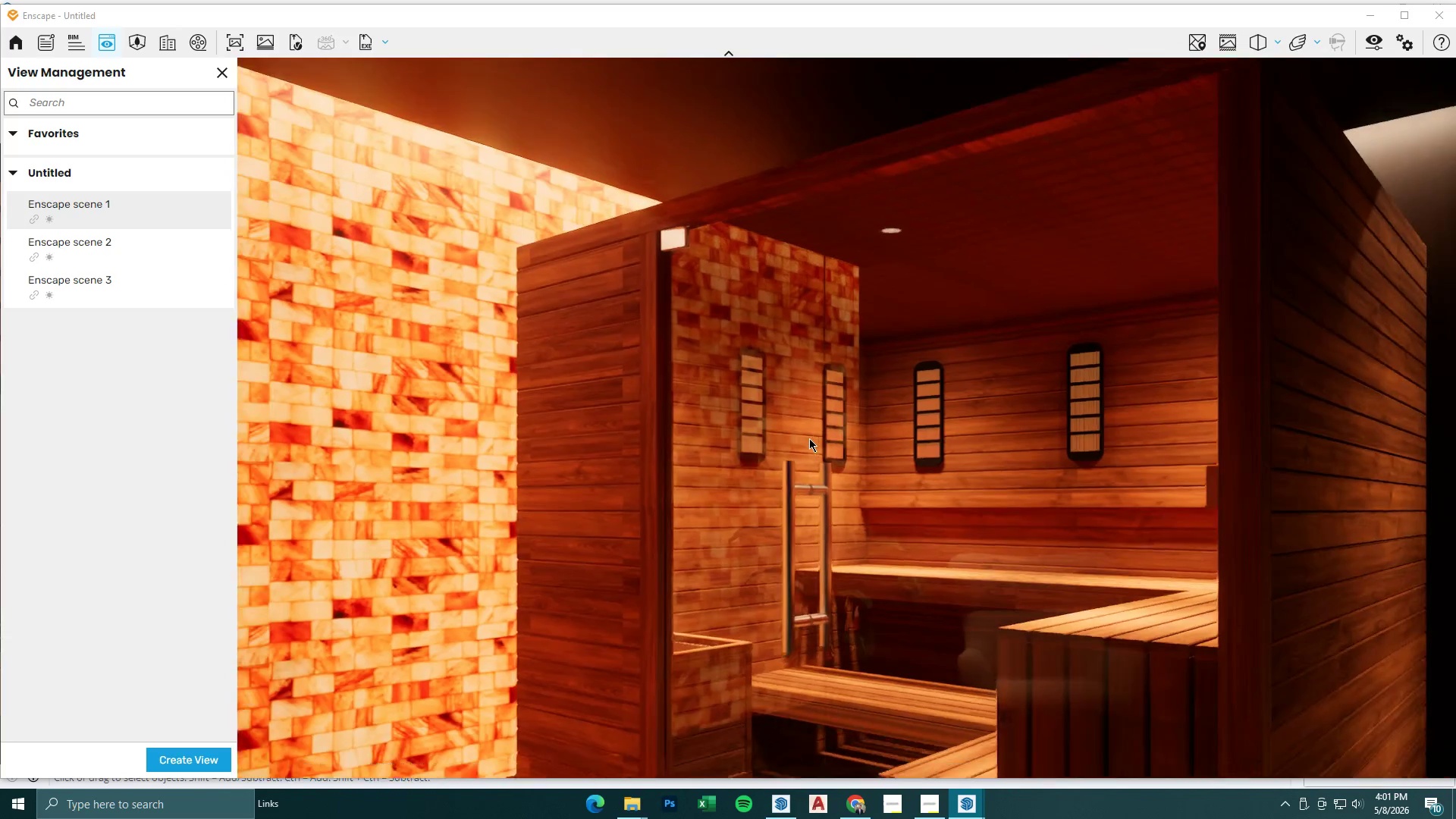 
type(eq)
 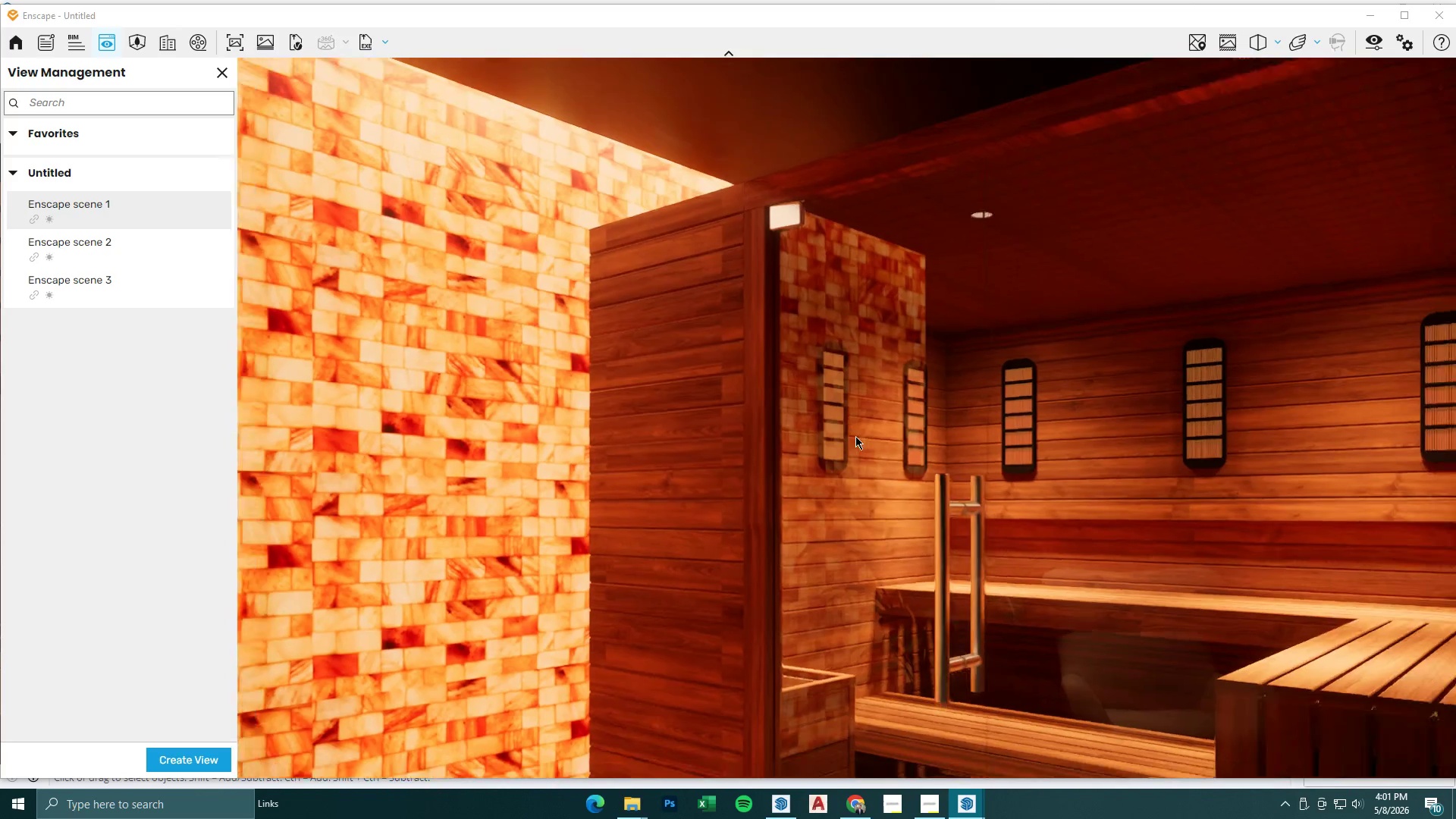 
type(dddsaw)
 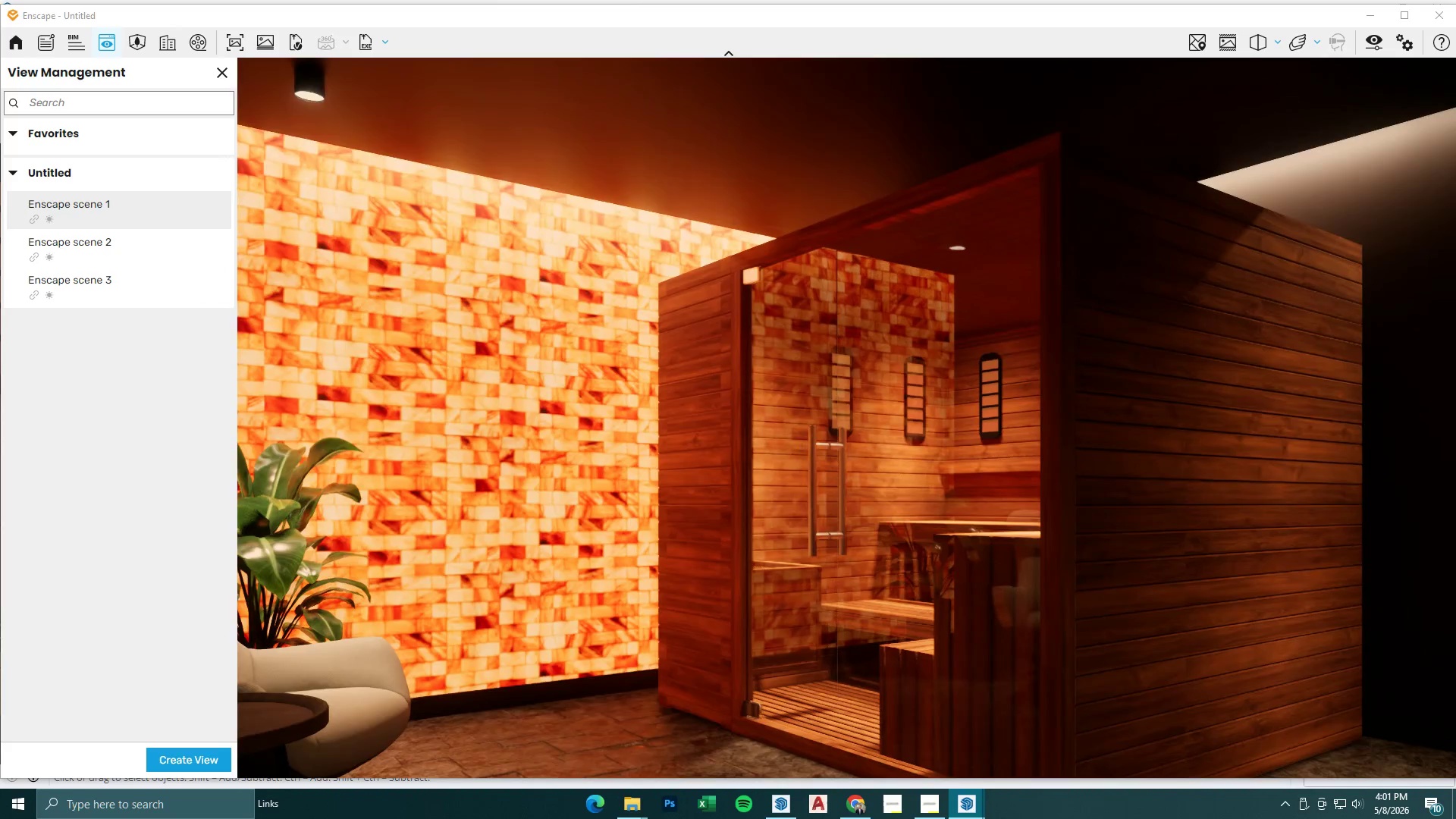 
type(ssd)
 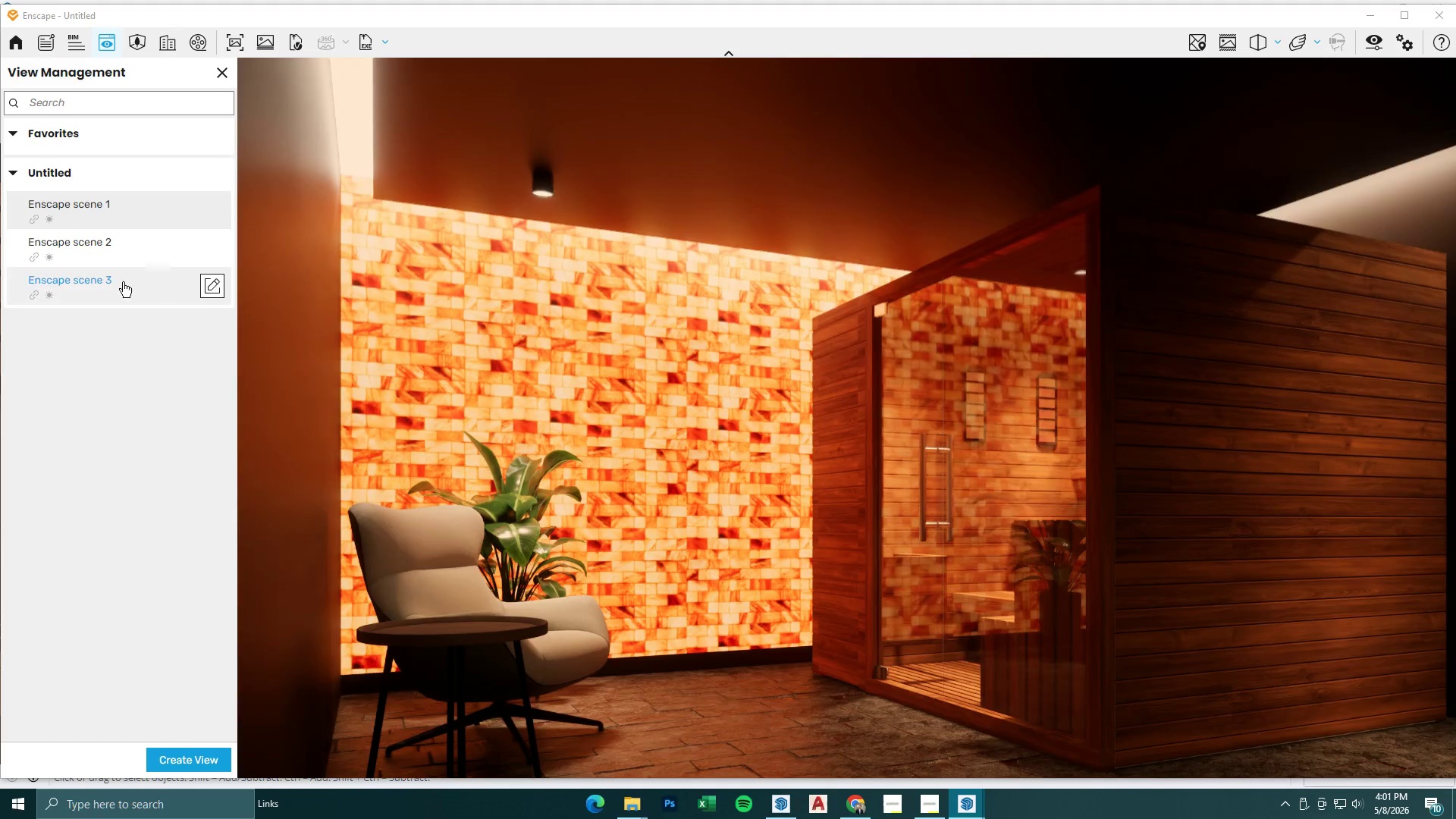 
left_click([109, 215])
 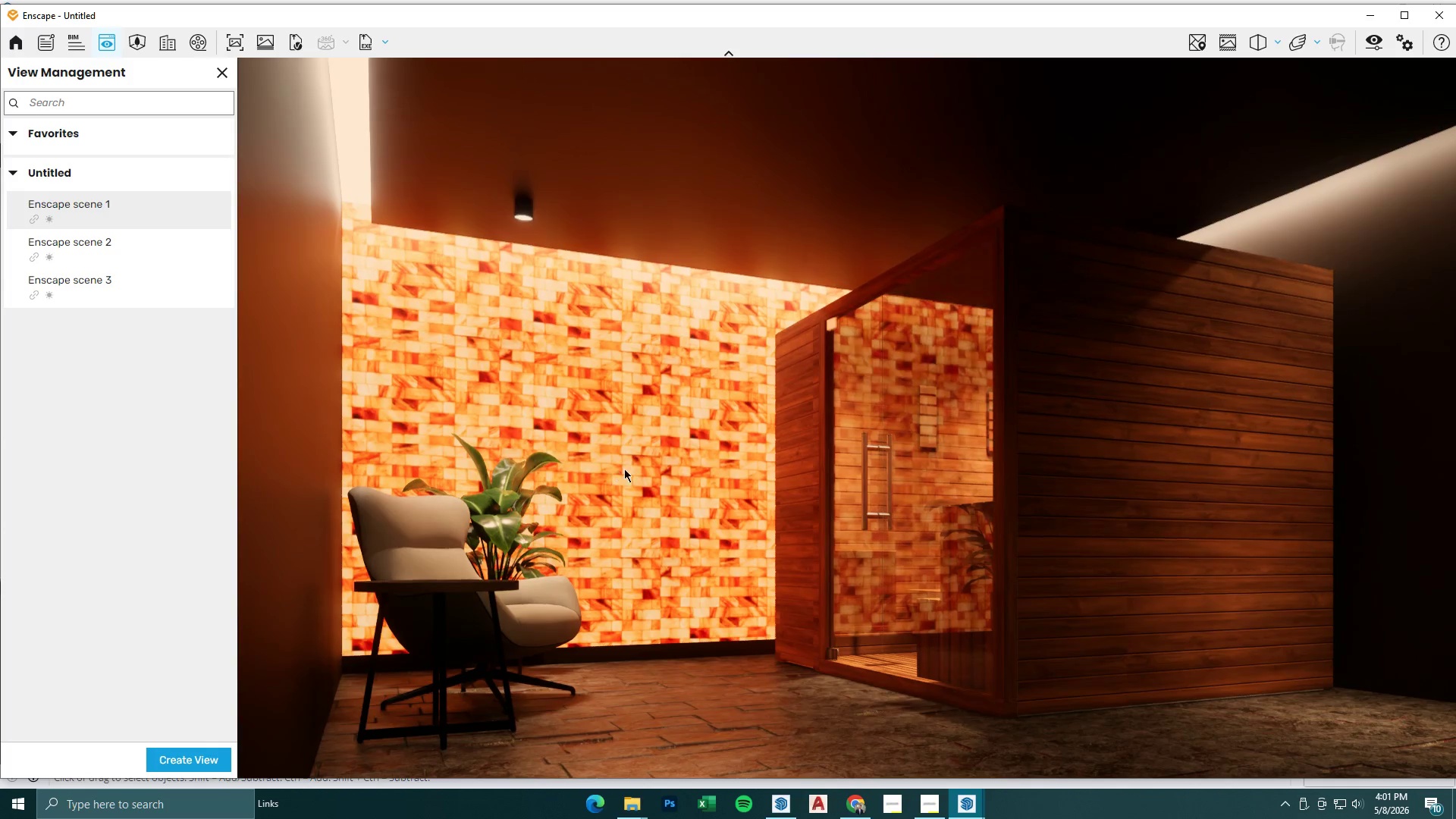 
left_click_drag(start_coordinate=[1379, 10], to_coordinate=[1376, 11])
 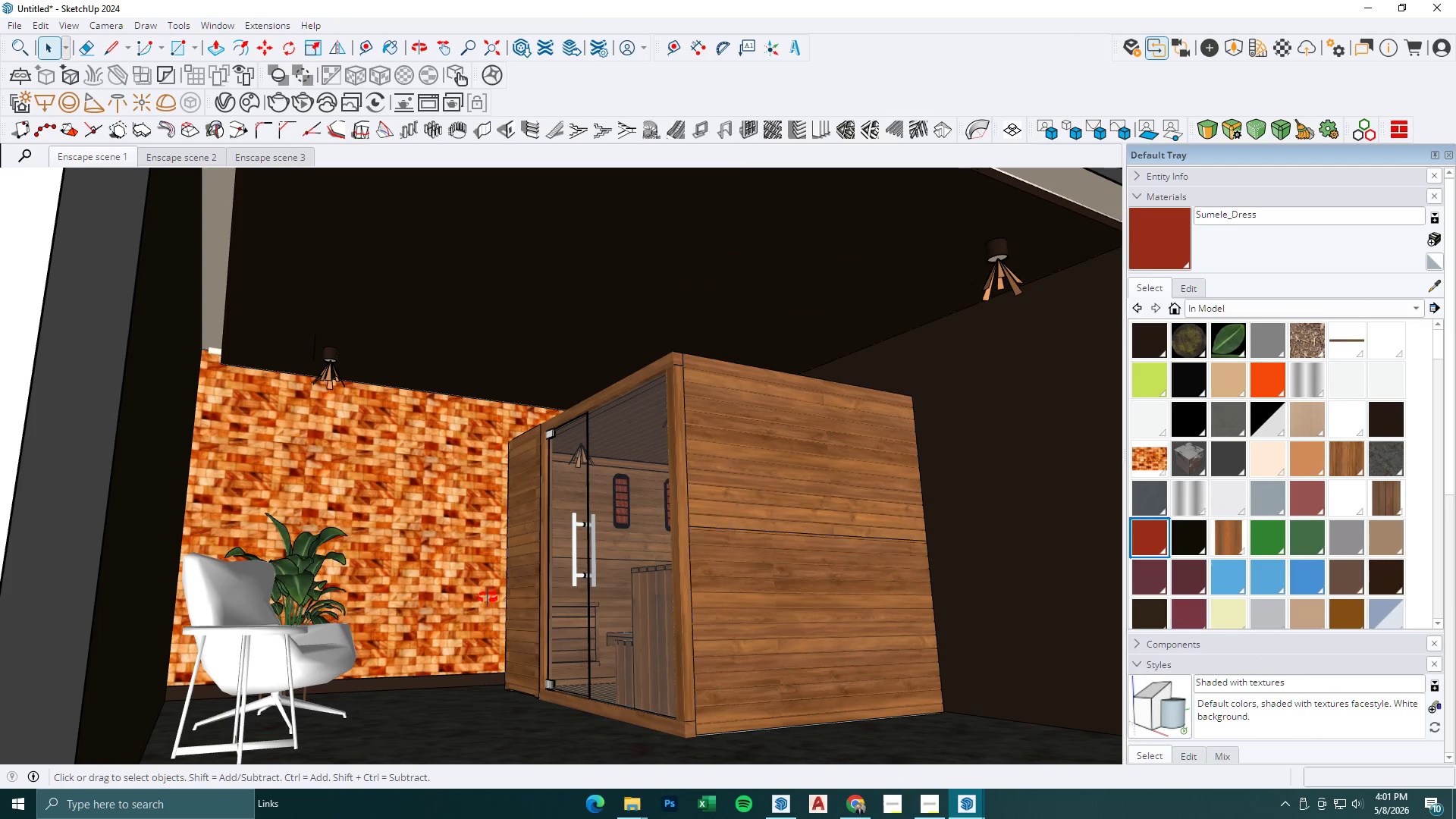 
scroll: coordinate [571, 520], scroll_direction: up, amount: 14.0
 